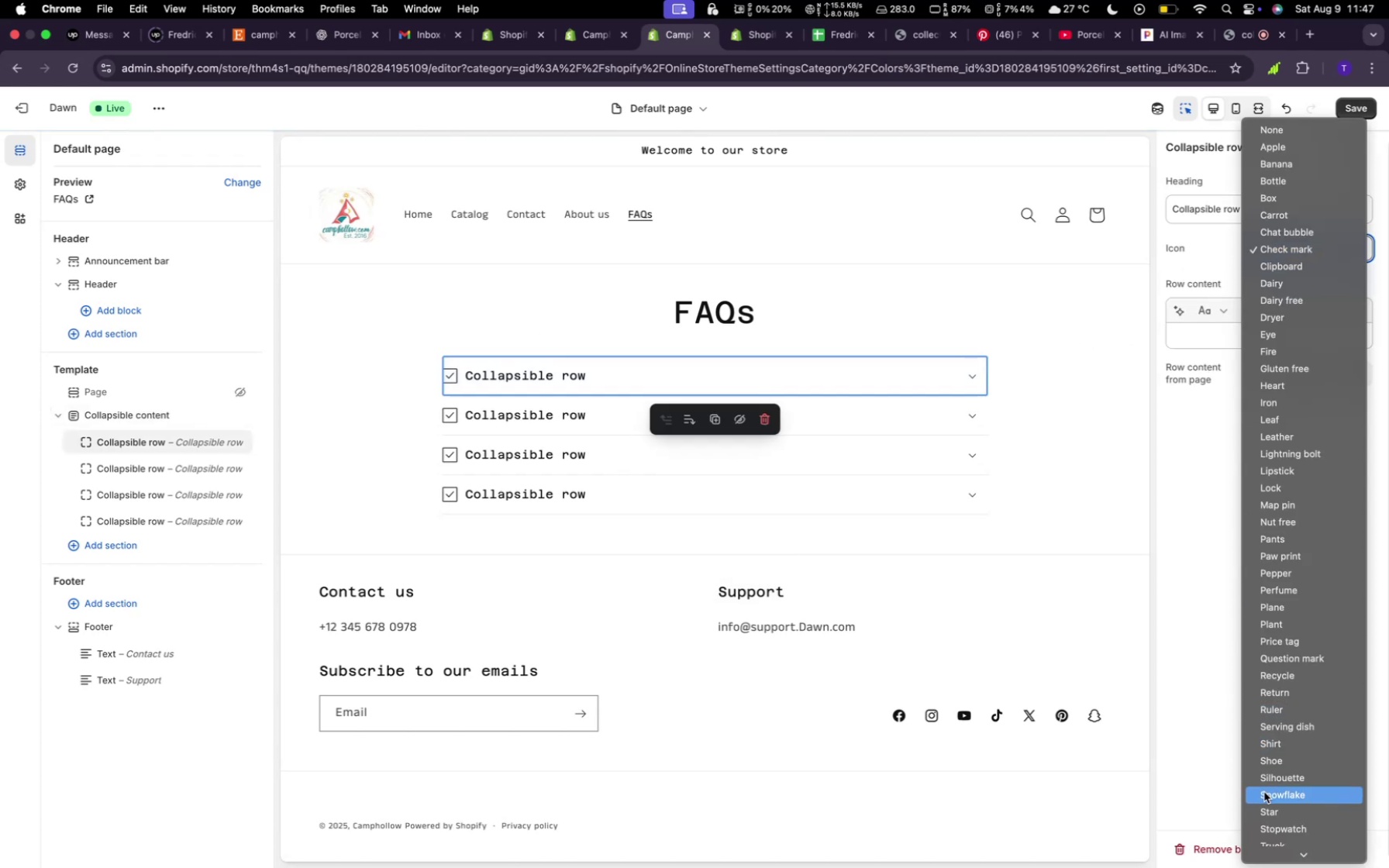 
left_click([1270, 810])
 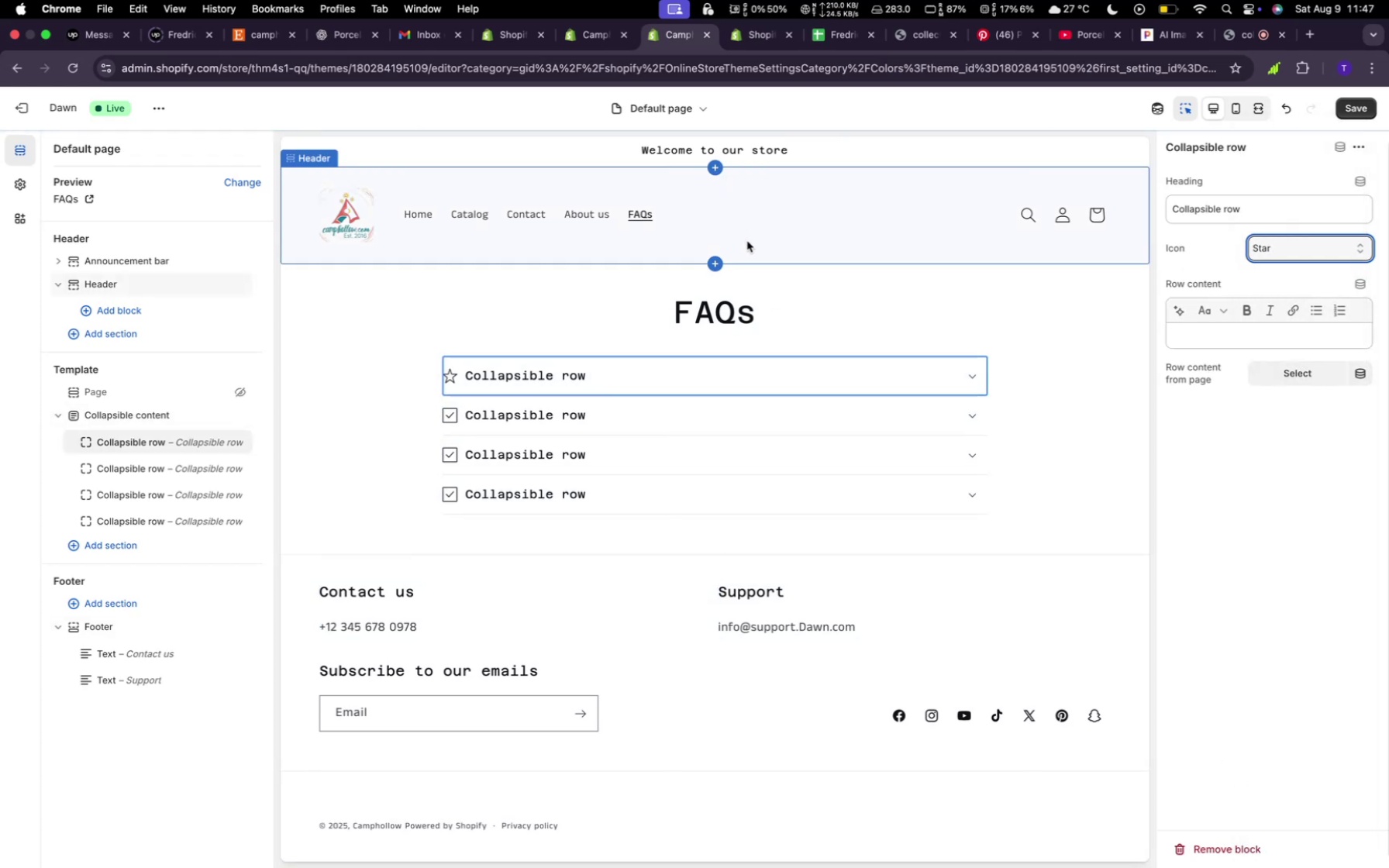 
wait(8.33)
 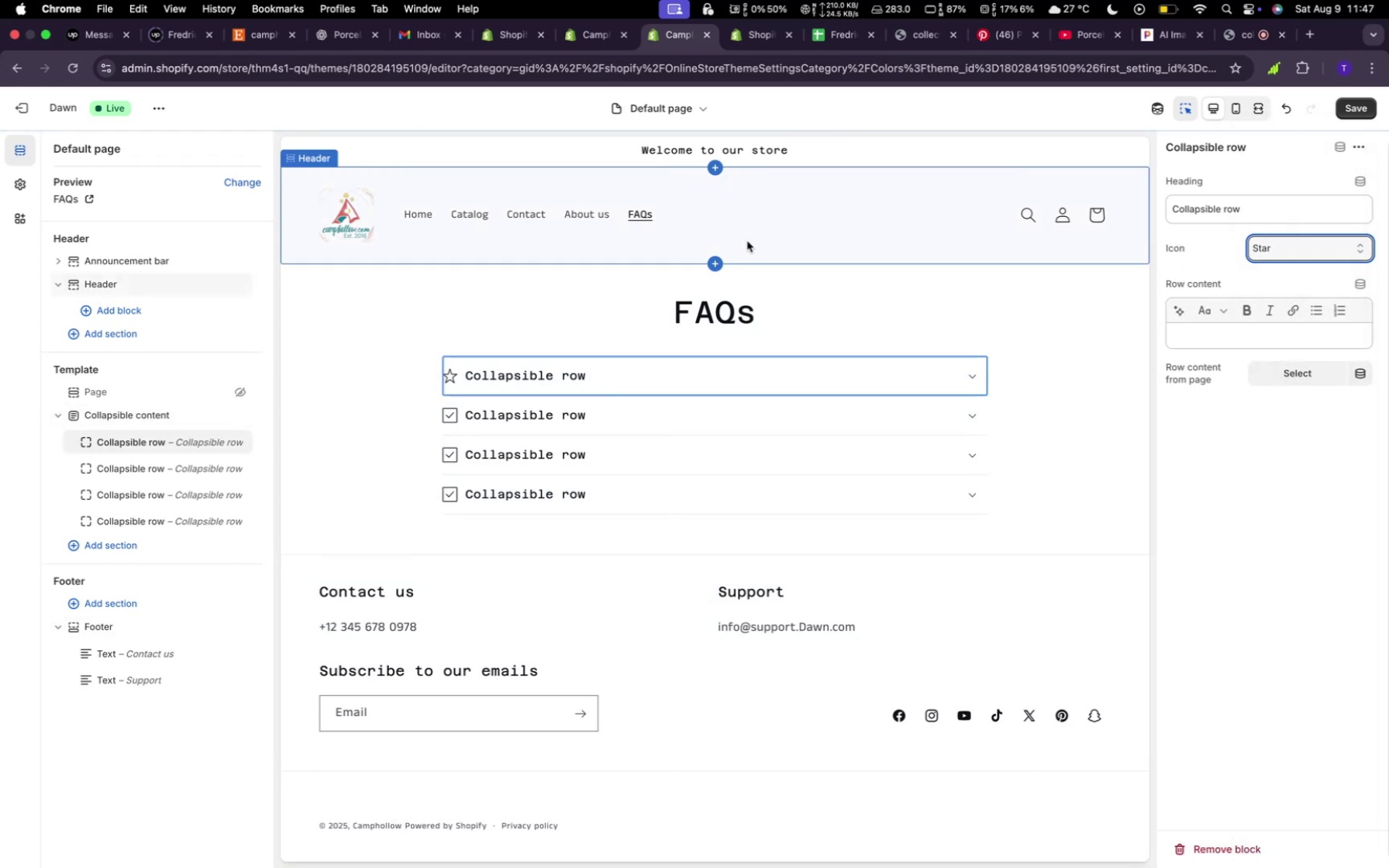 
left_click([574, 25])
 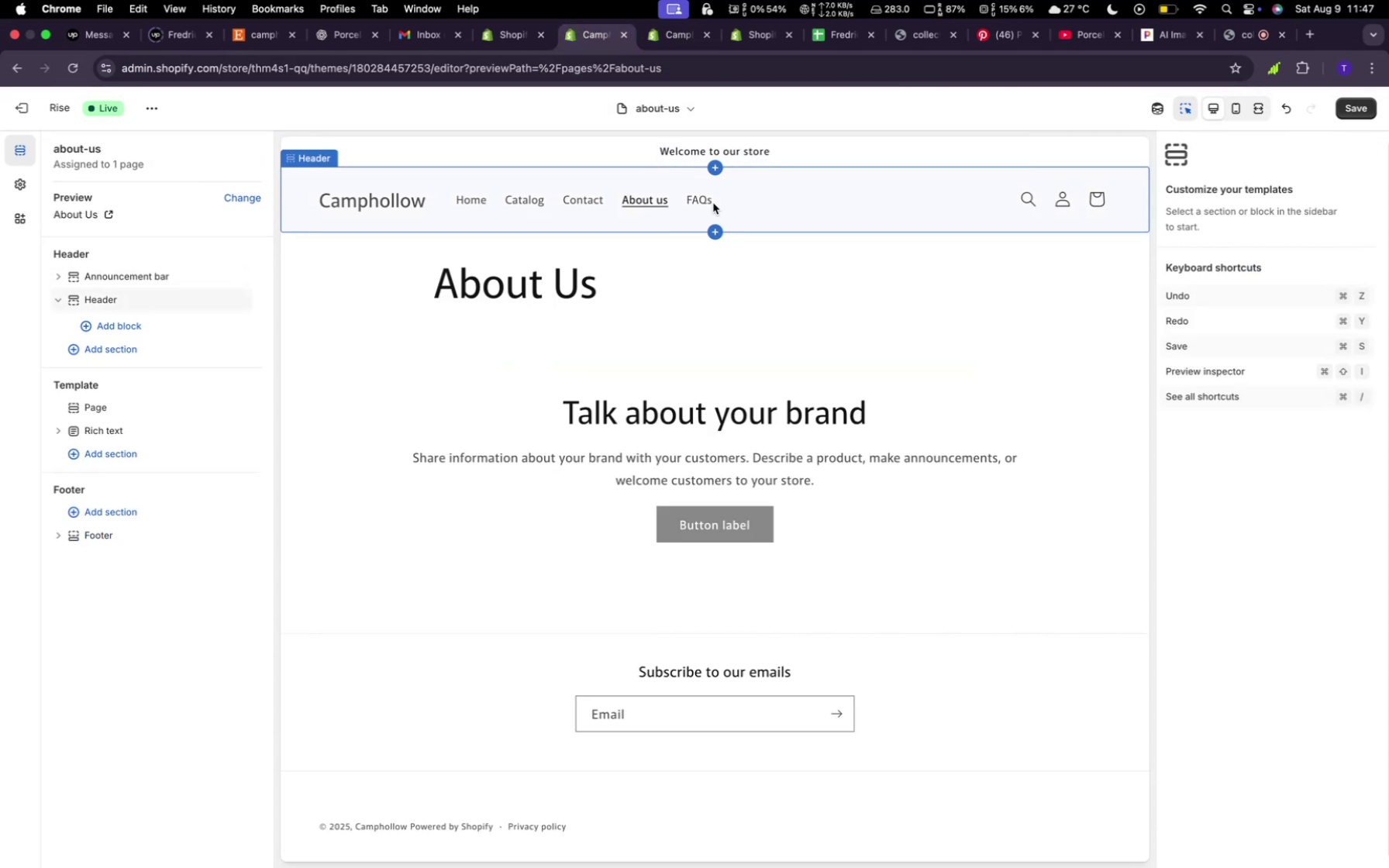 
left_click([698, 201])
 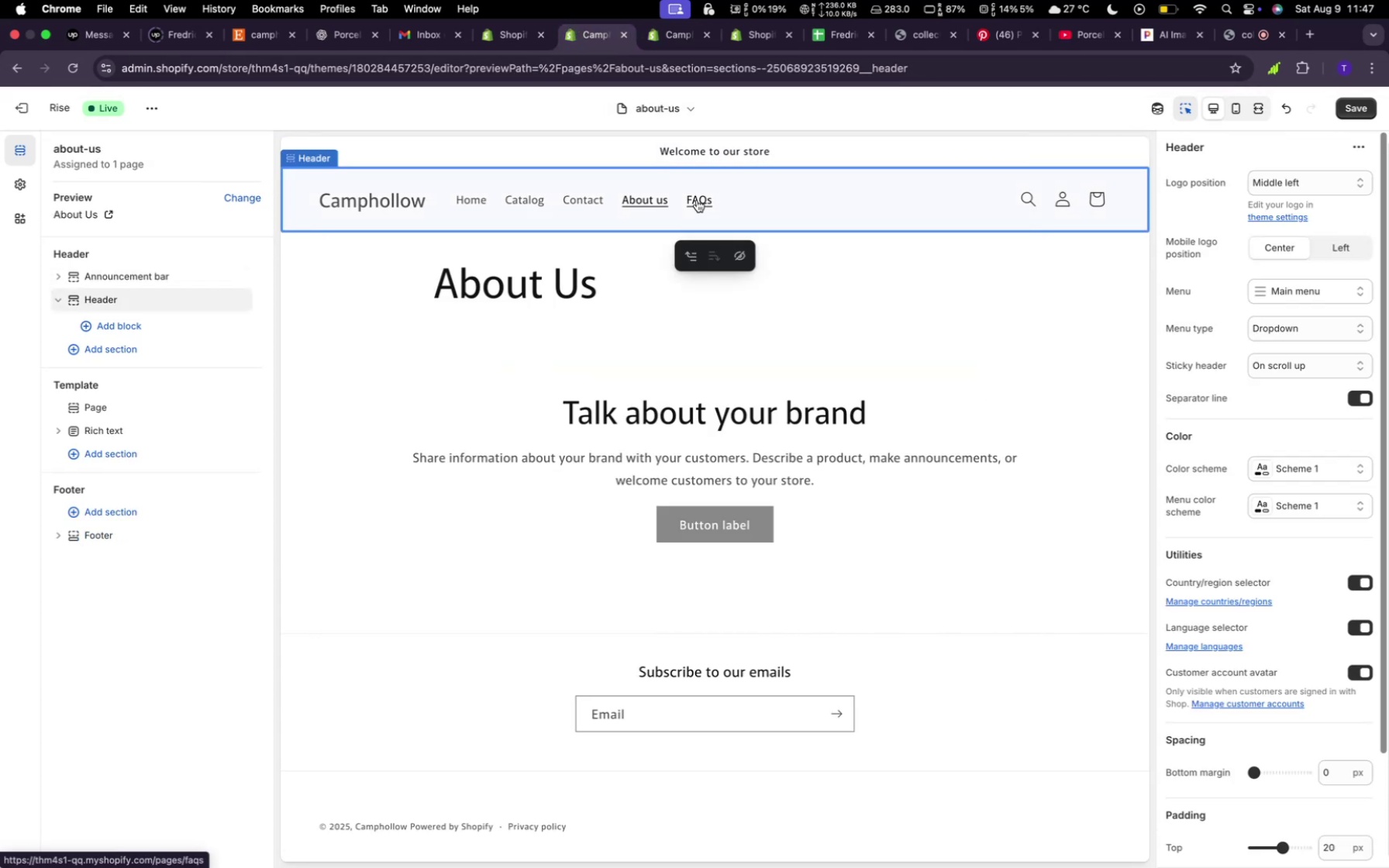 
left_click([697, 200])
 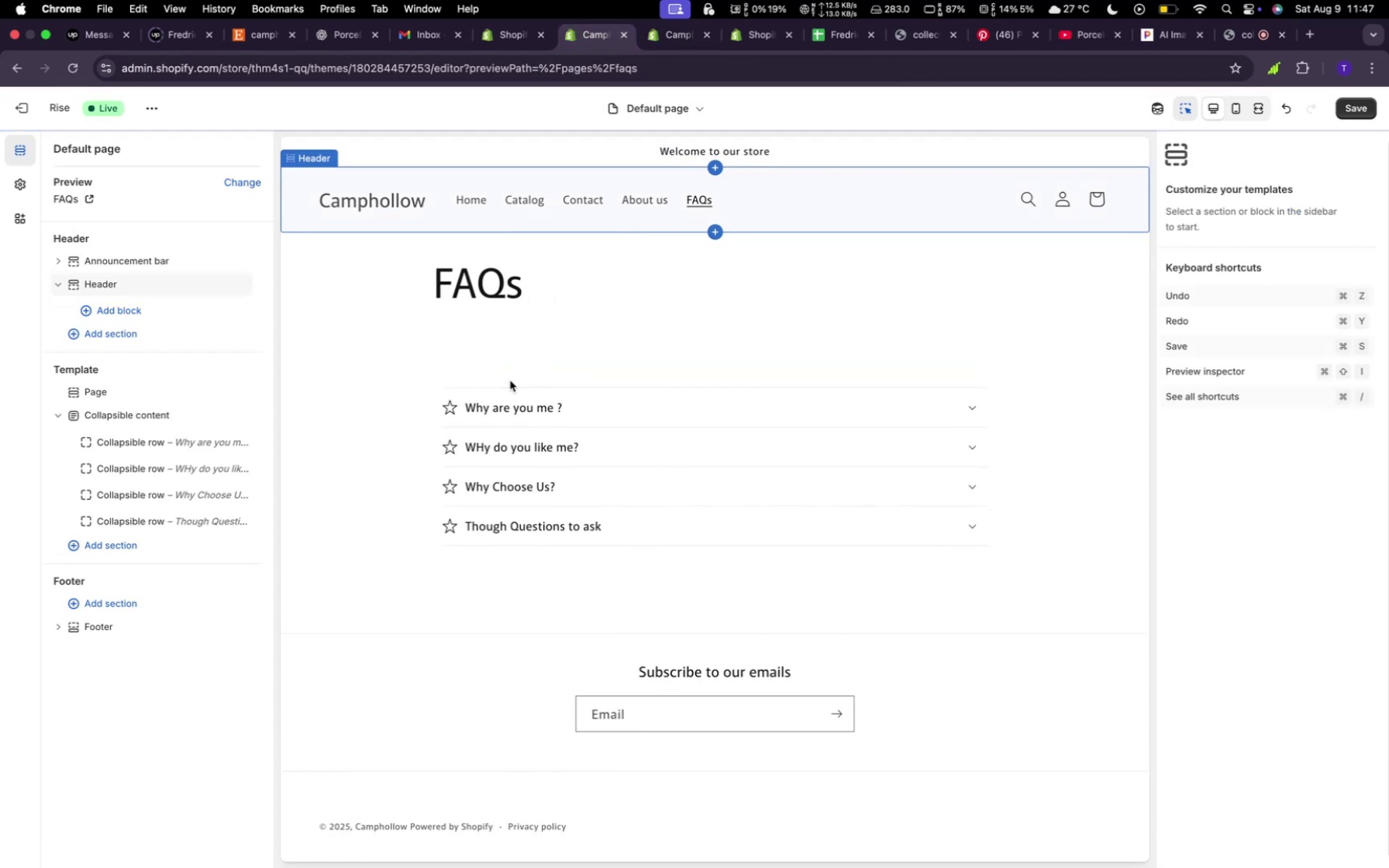 
left_click([518, 401])
 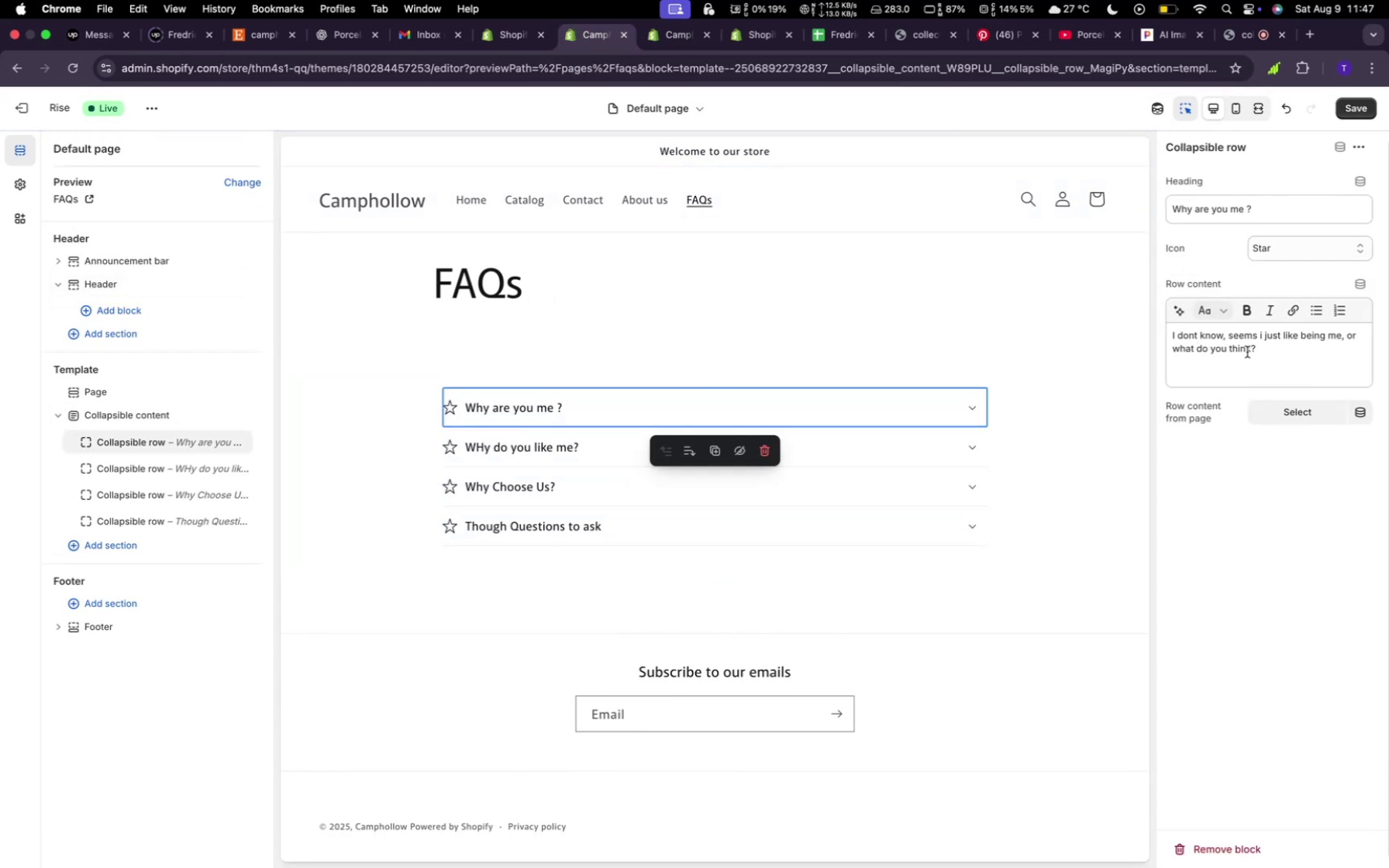 
left_click_drag(start_coordinate=[1271, 374], to_coordinate=[1162, 337])
 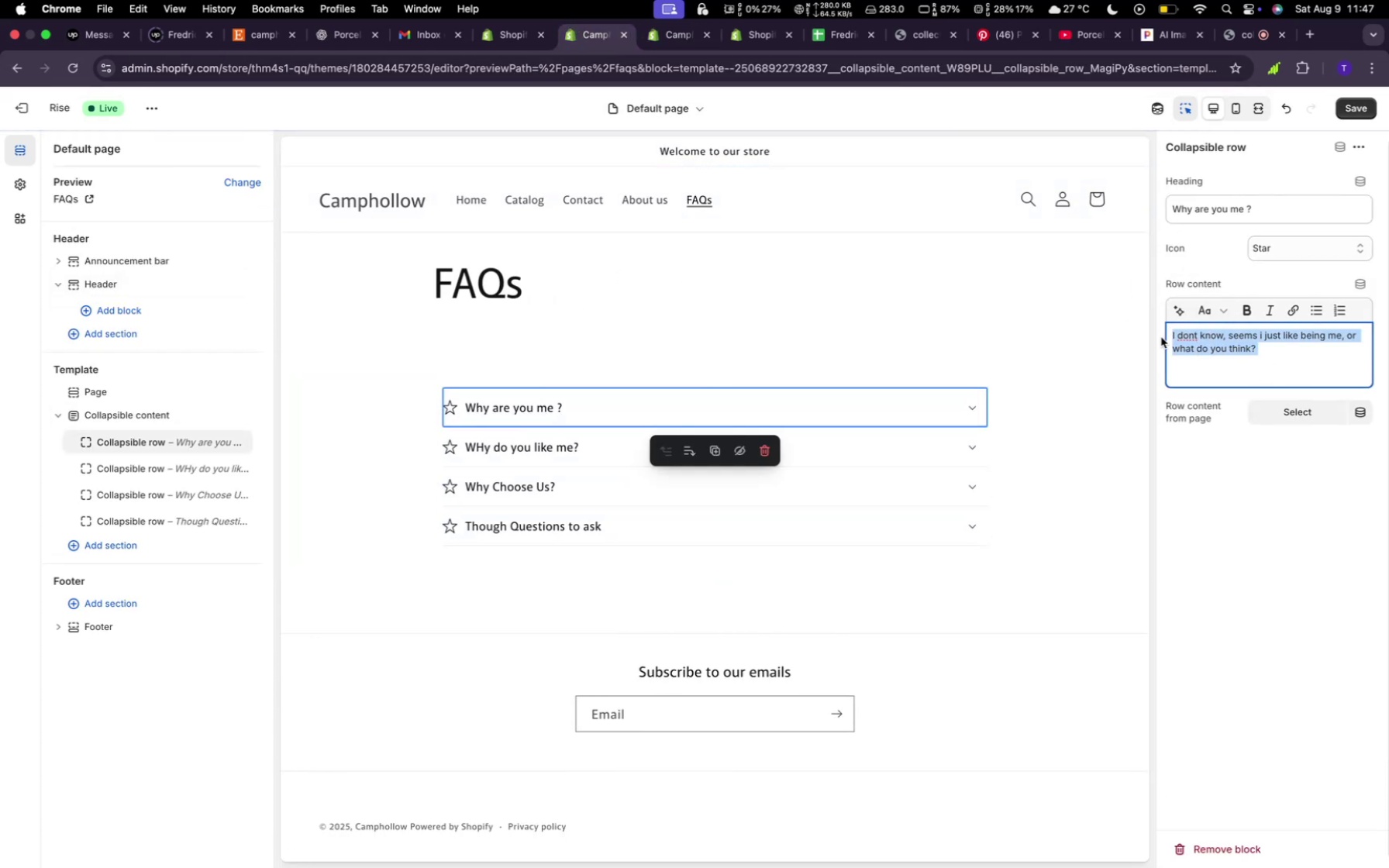 
key(Meta+CommandLeft)
 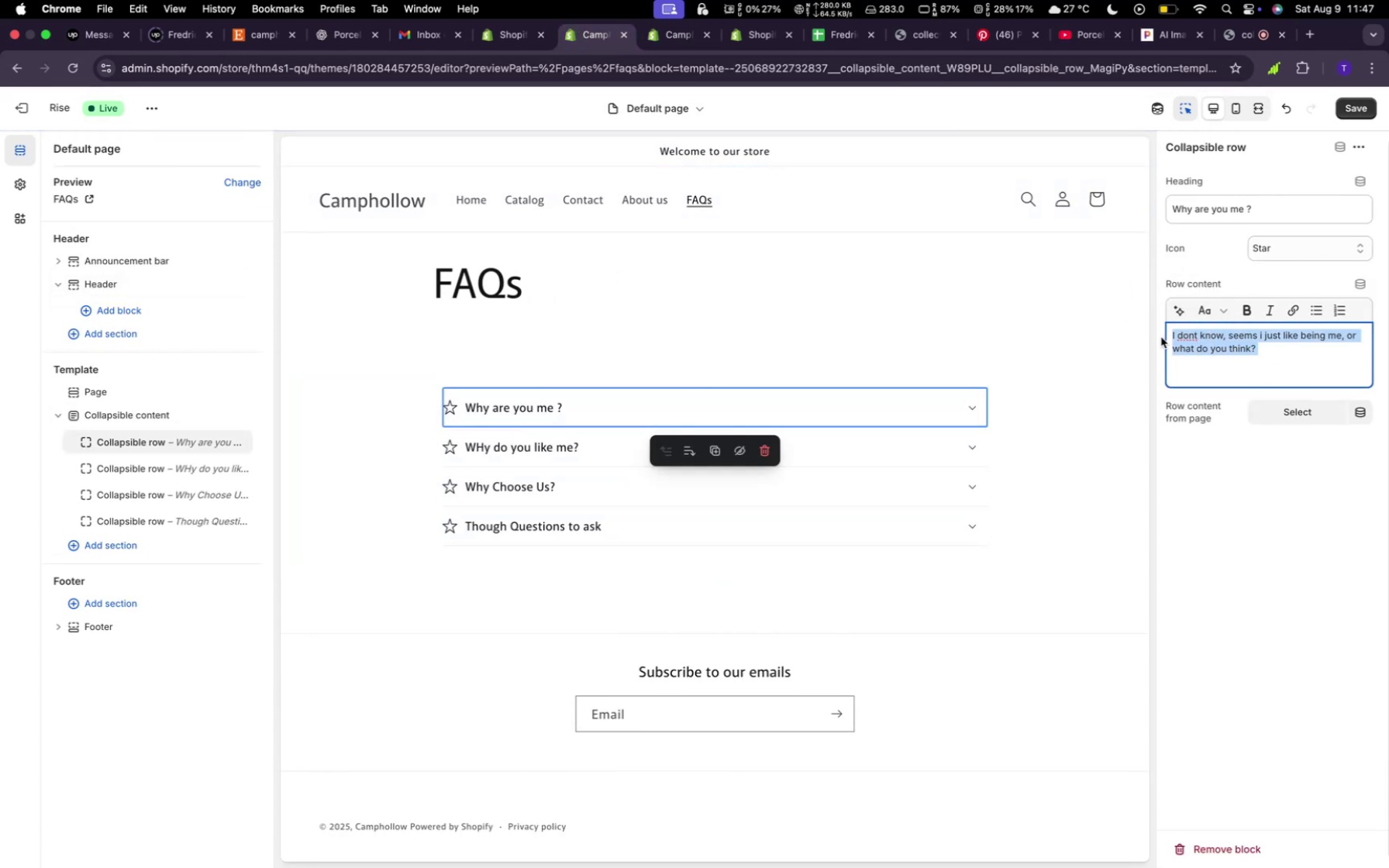 
key(Meta+C)
 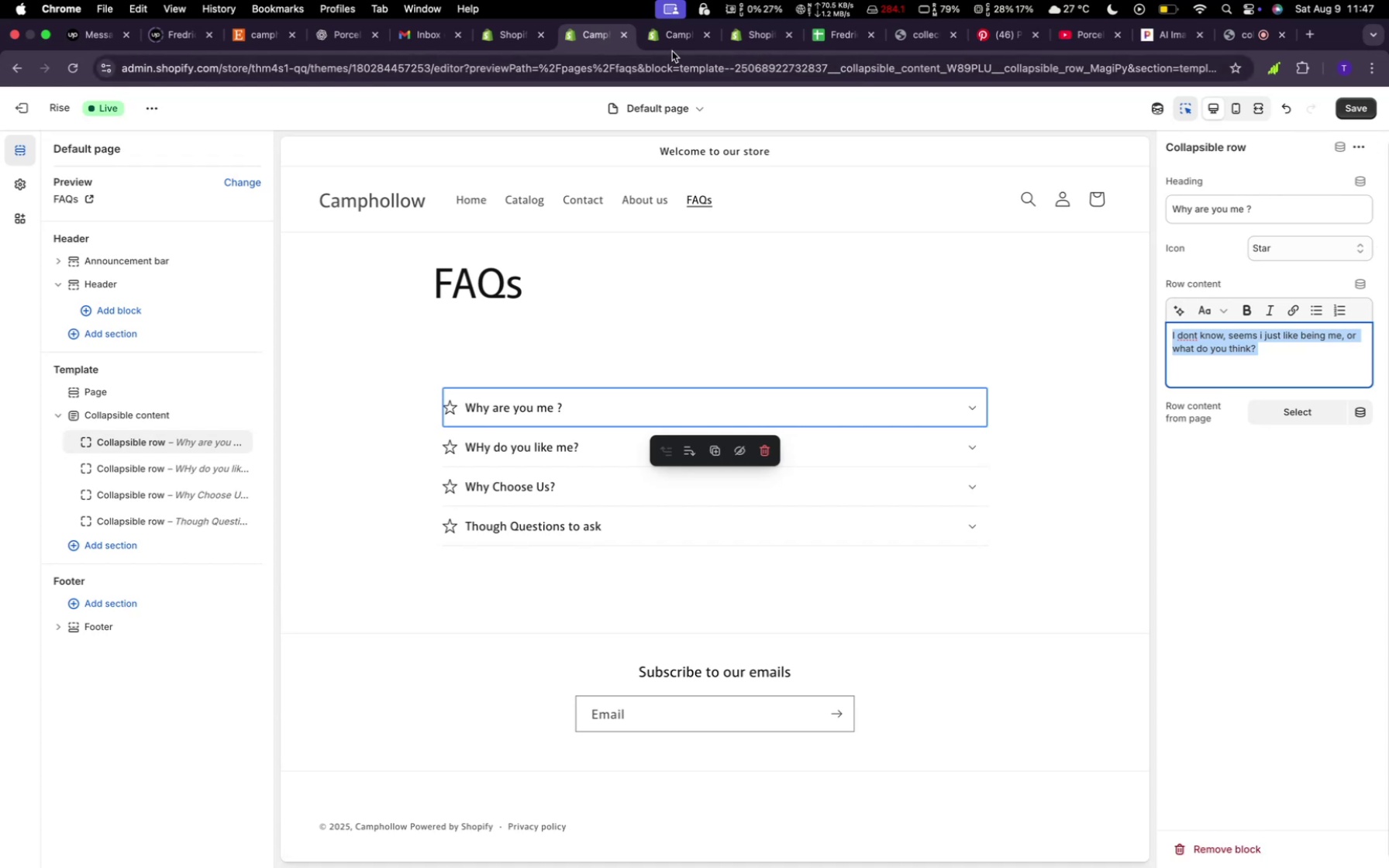 
left_click([662, 45])
 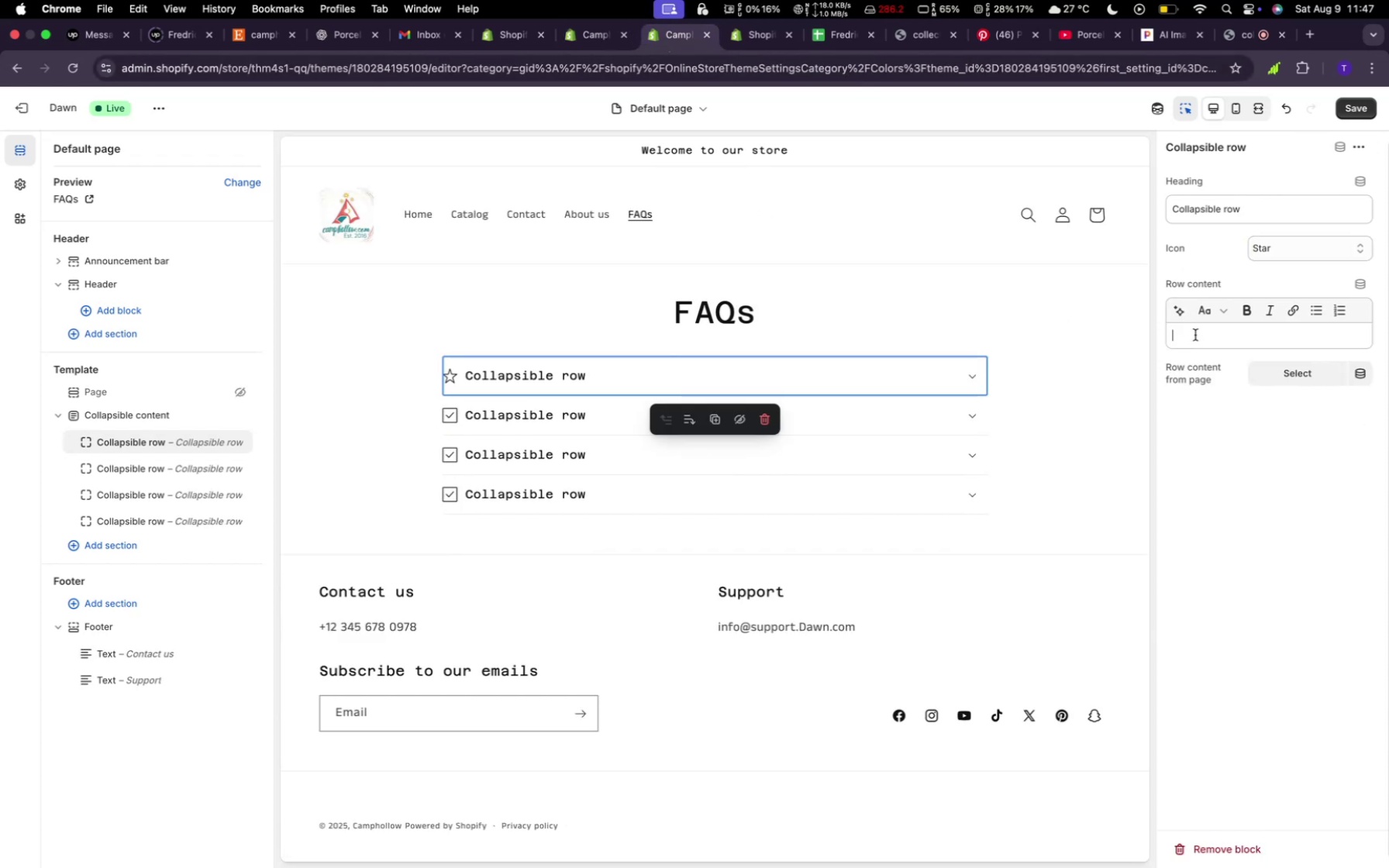 
key(Meta+V)
 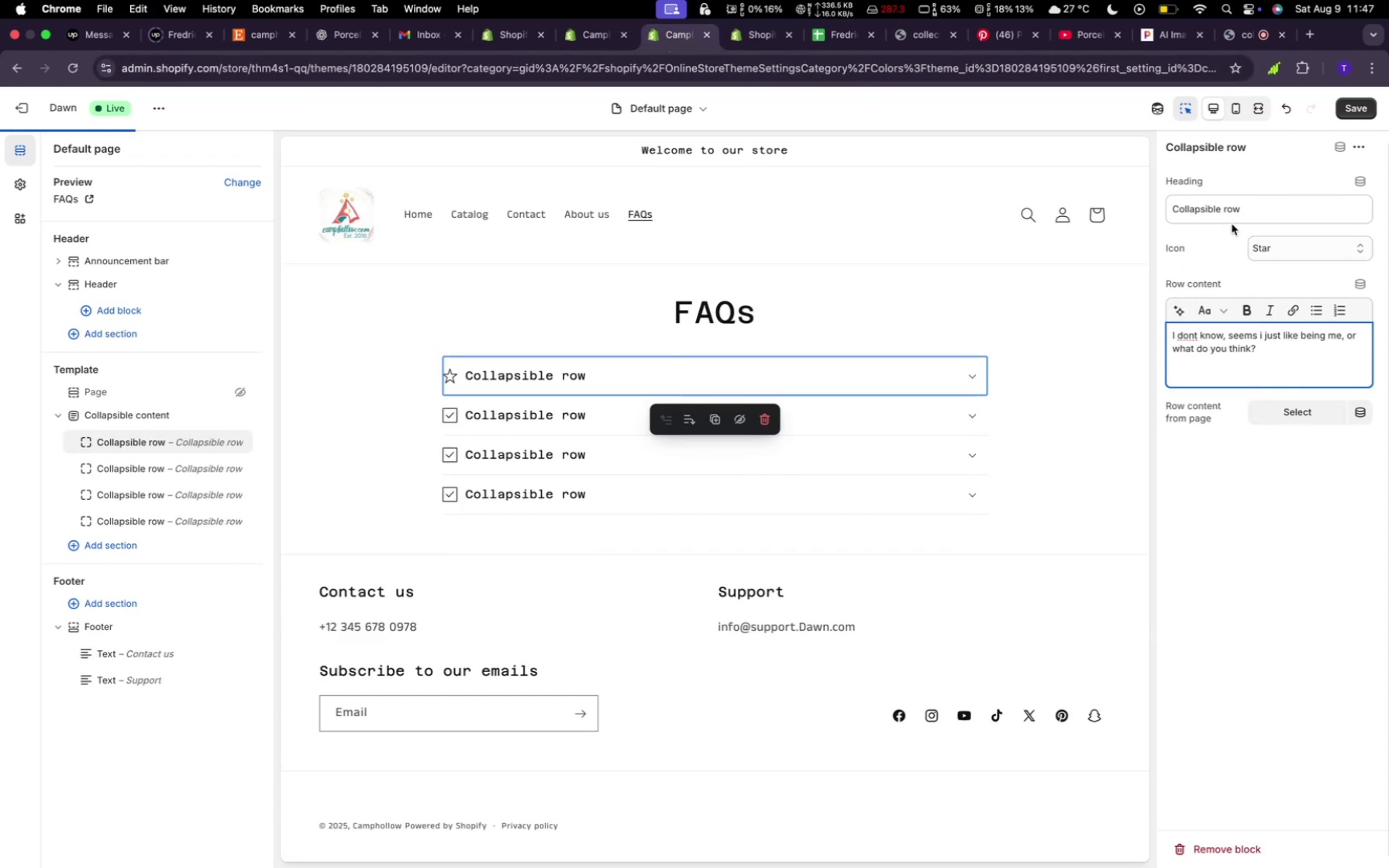 
left_click_drag(start_coordinate=[1246, 213], to_coordinate=[1176, 216])
 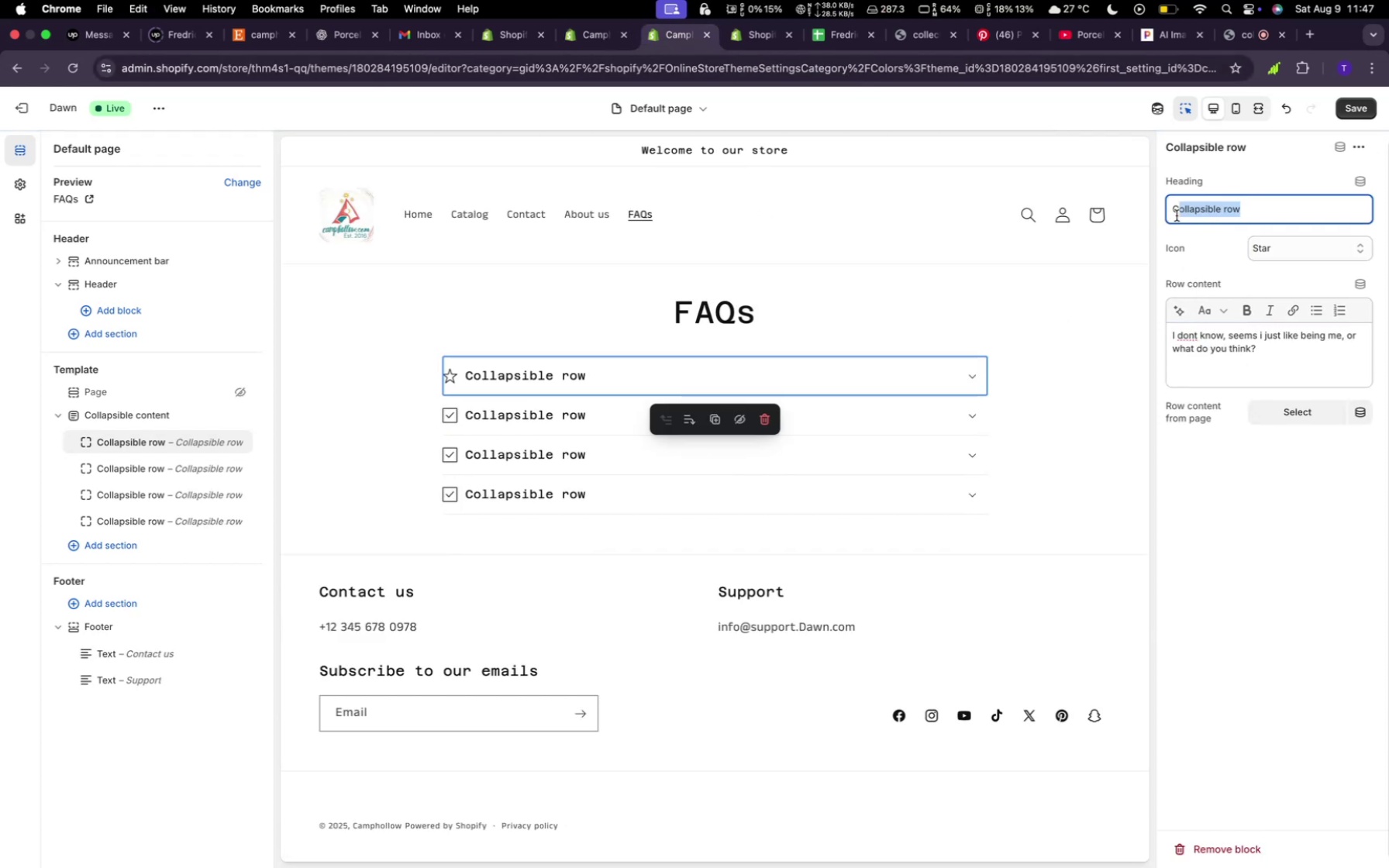 
key(Backspace)
key(Backspace)
type(Why A)
key(Backspace)
type(aren)
key(Backspace)
type( you me?)
 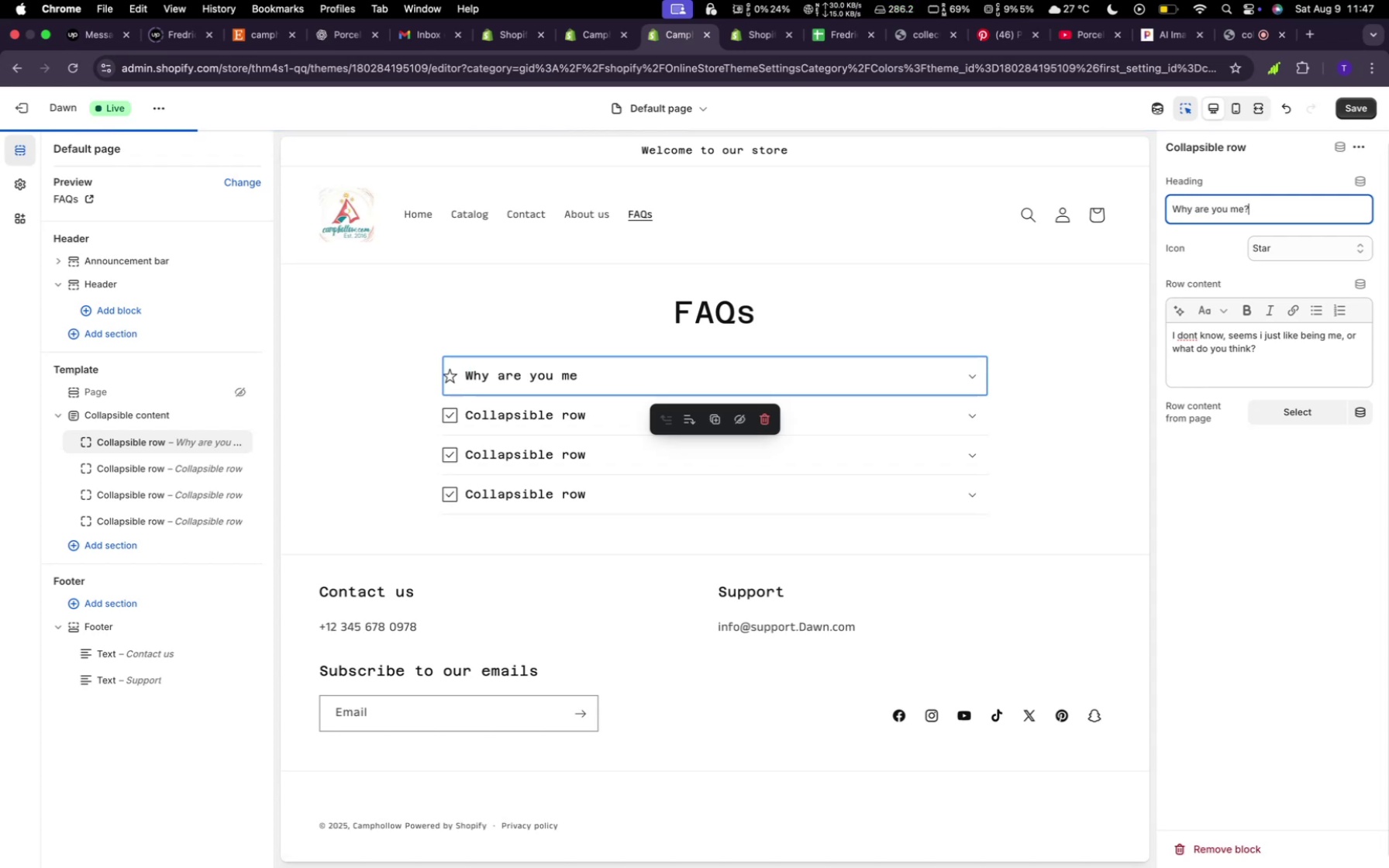 
left_click([566, 419])
 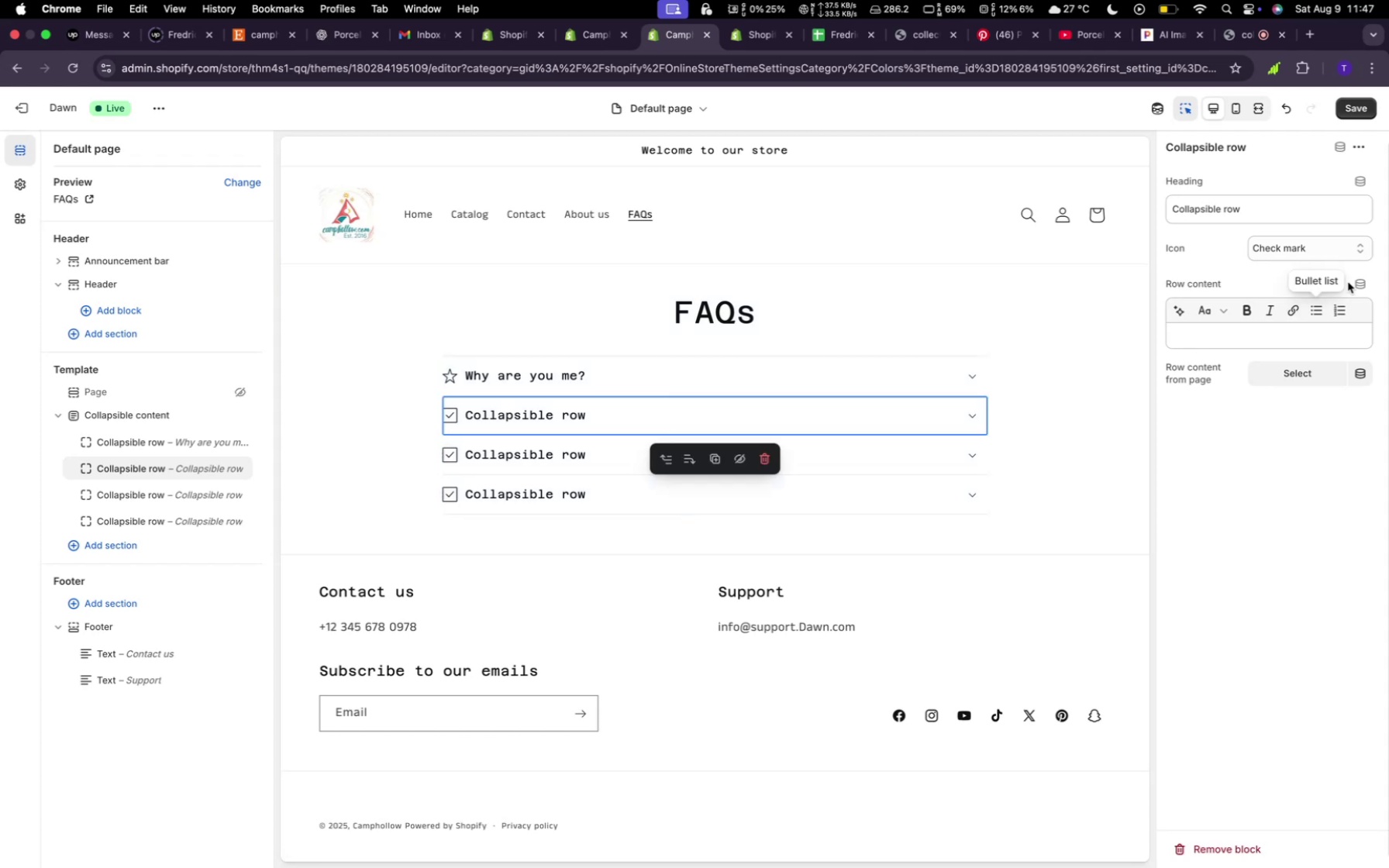 
left_click([1356, 257])
 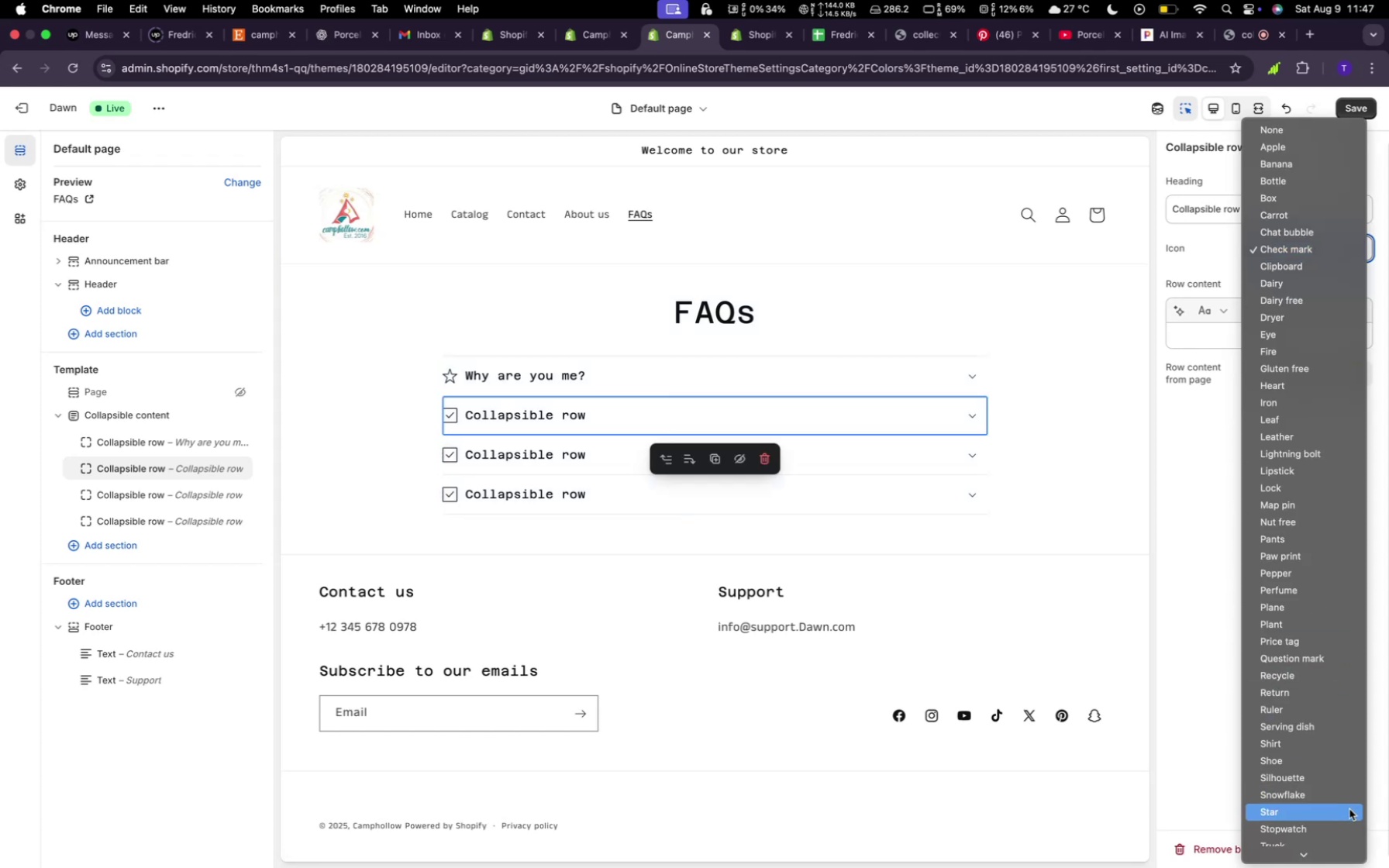 
left_click([1348, 812])
 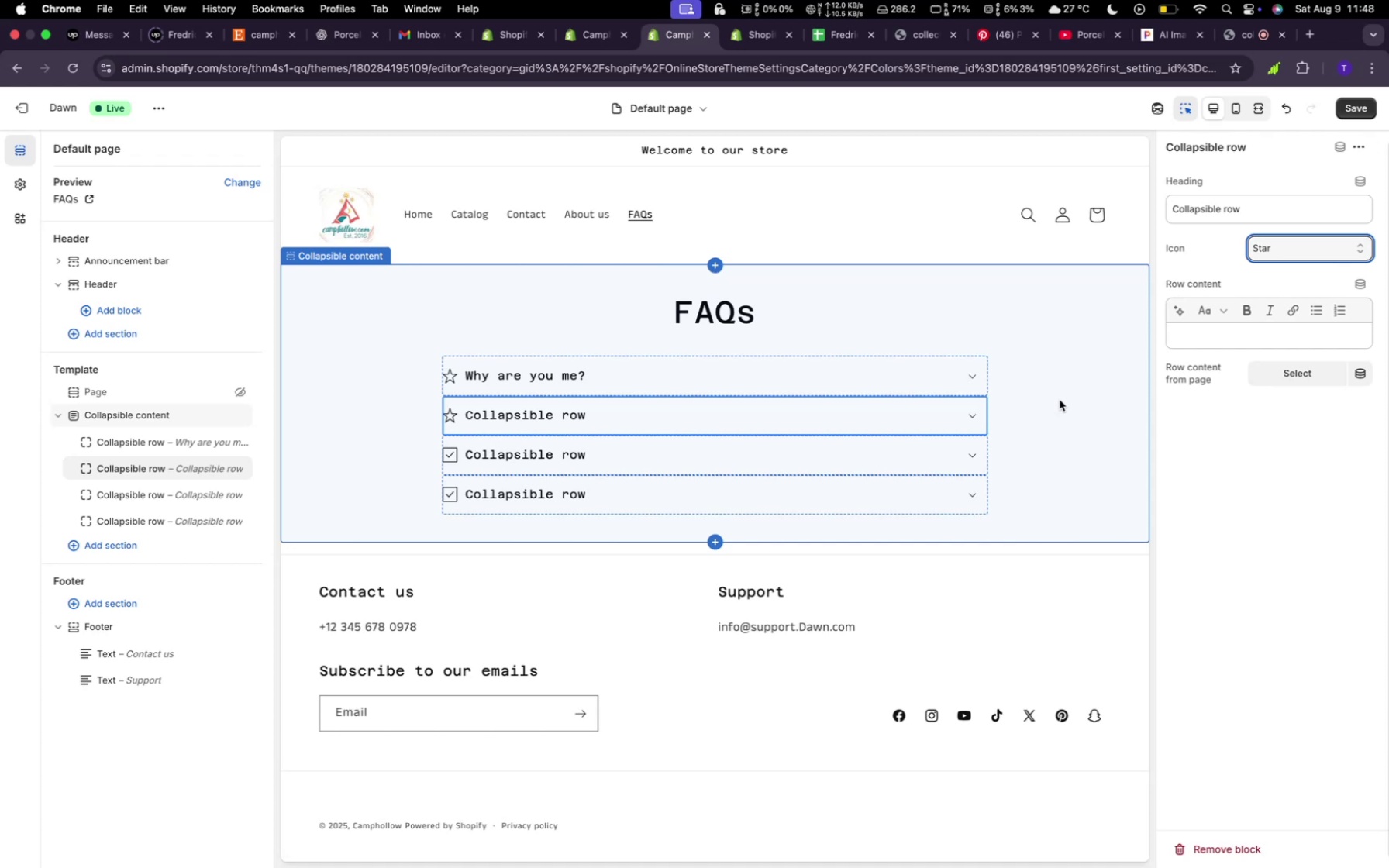 
wait(80.86)
 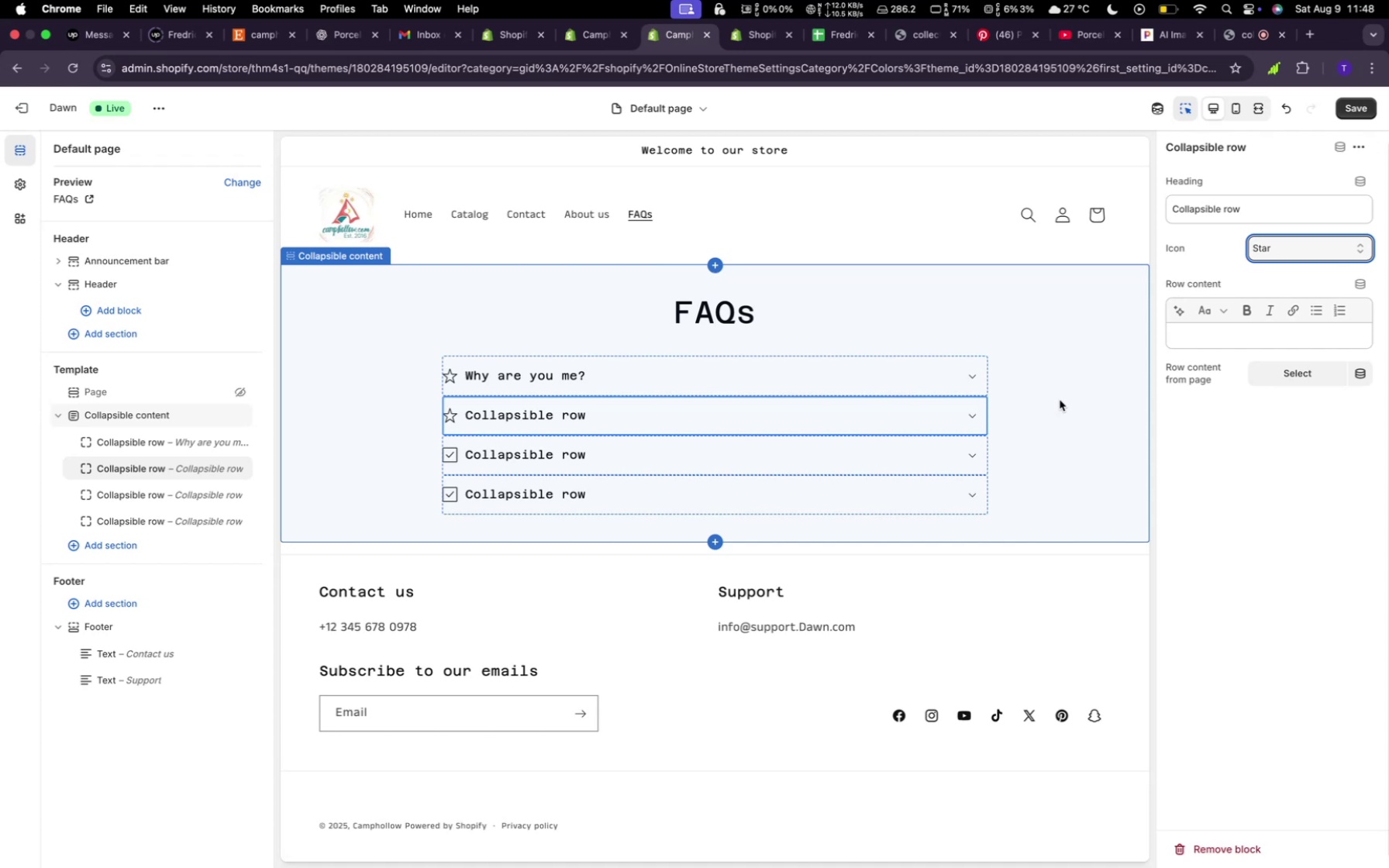 
left_click([807, 398])
 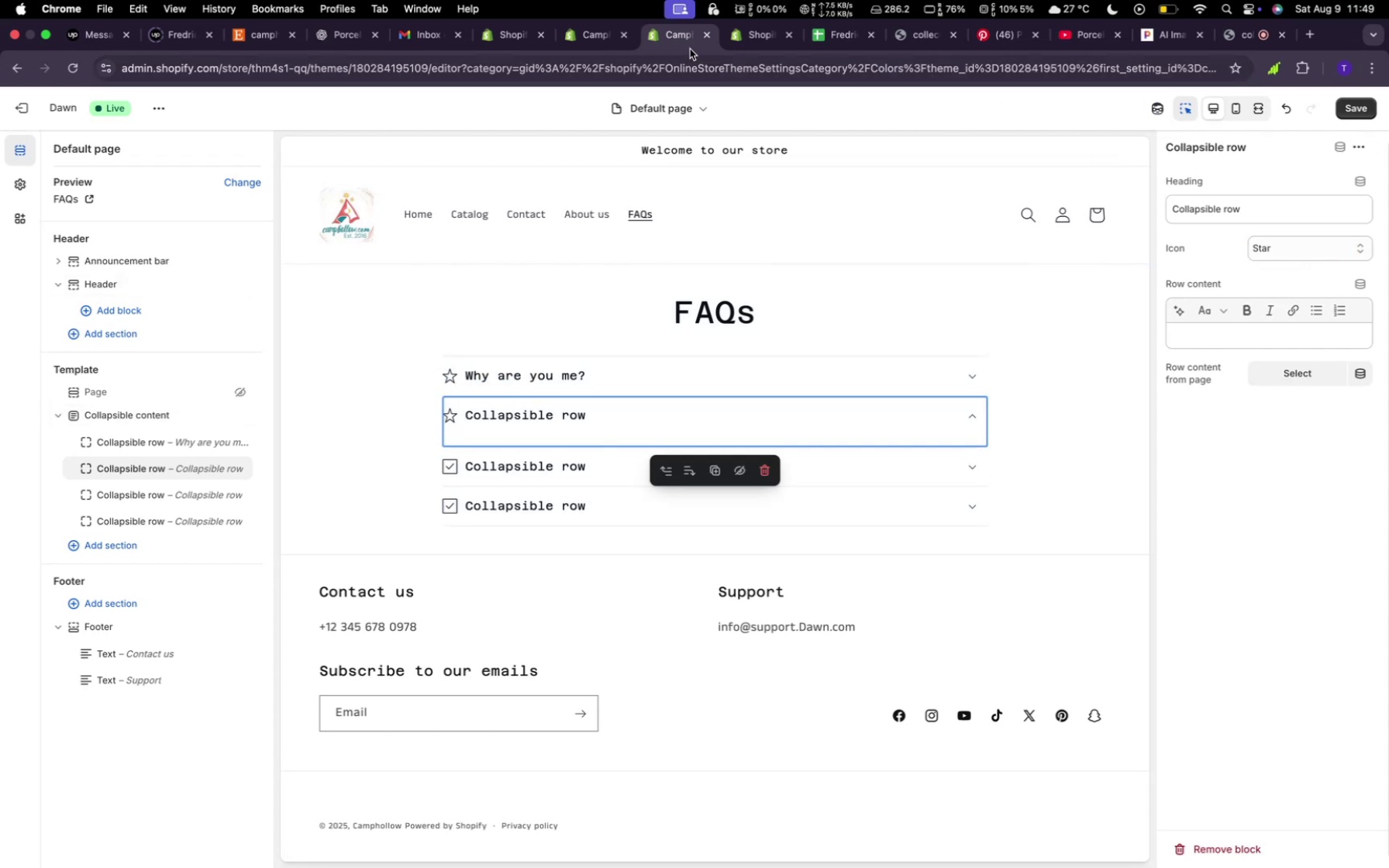 
left_click([591, 43])
 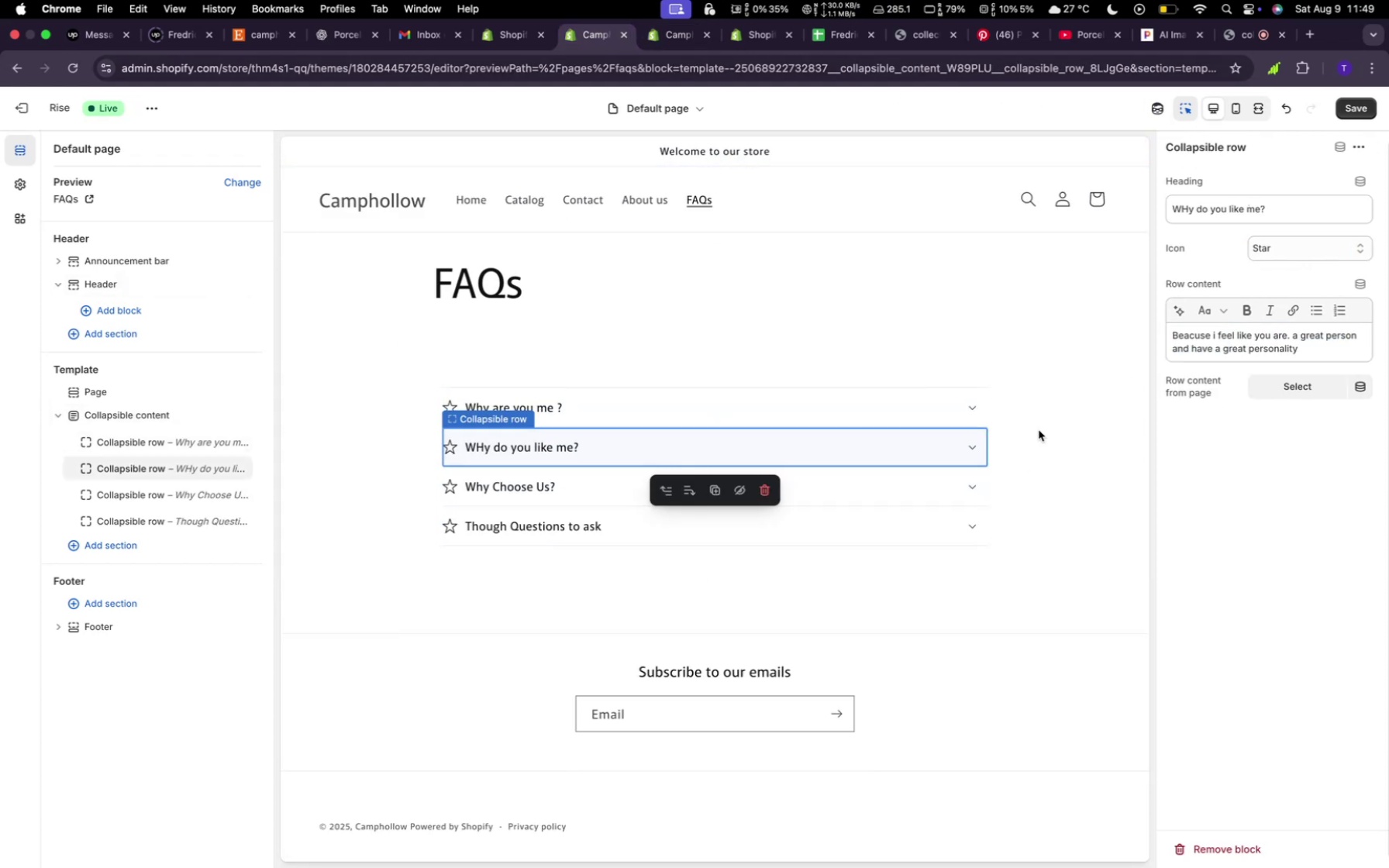 
left_click_drag(start_coordinate=[1315, 355], to_coordinate=[1172, 329])
 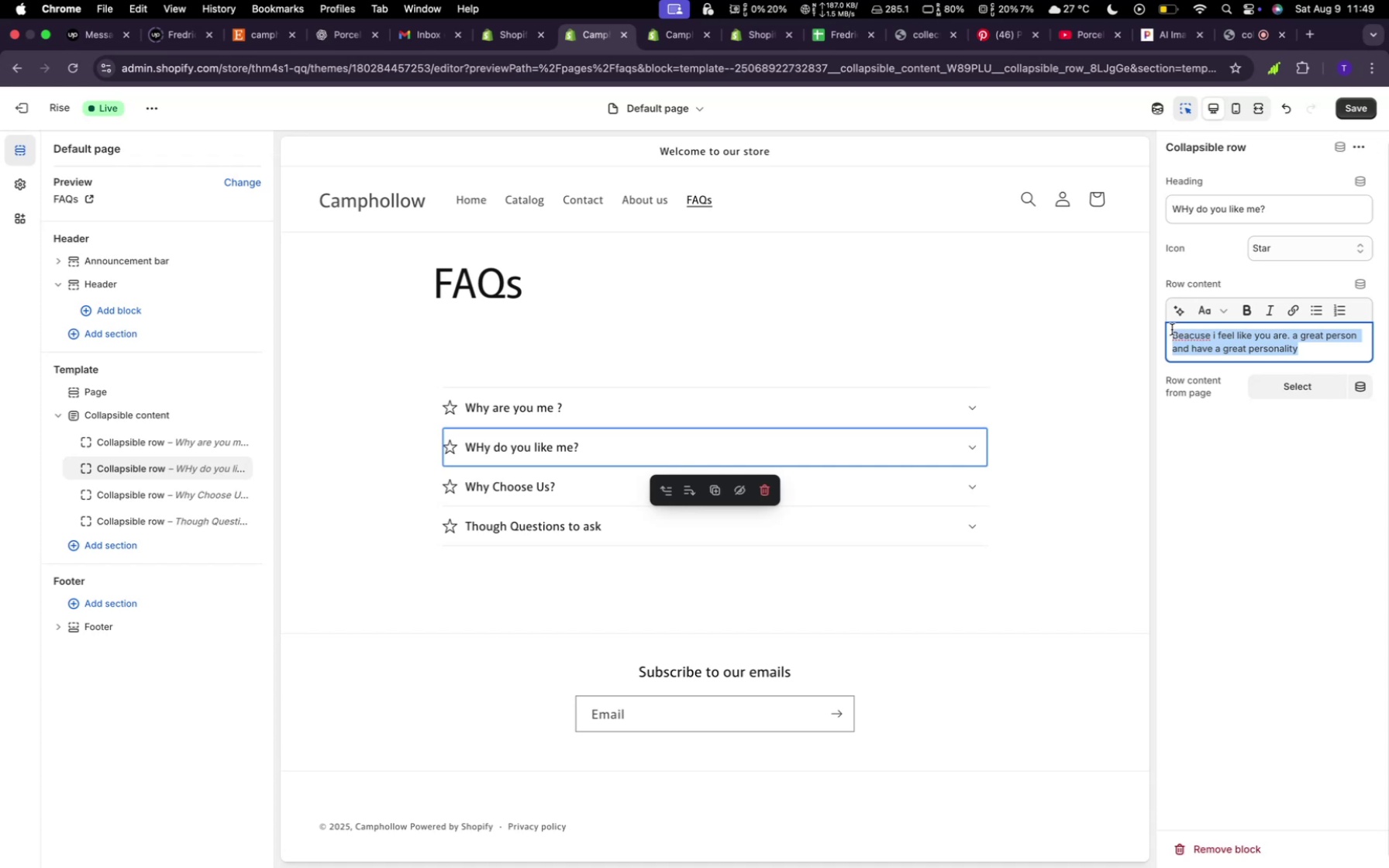 
key(Meta+C)
 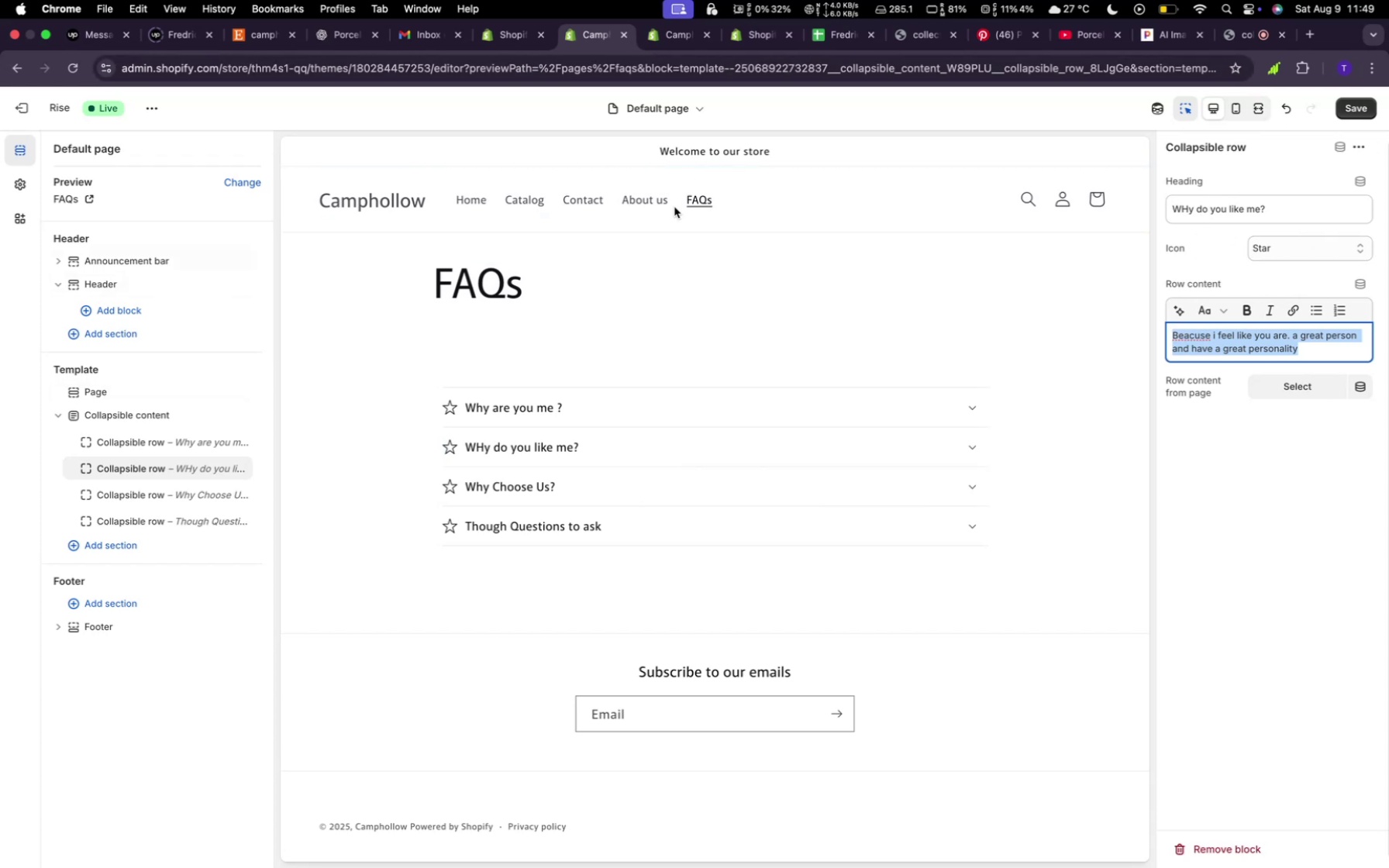 
left_click([700, 38])
 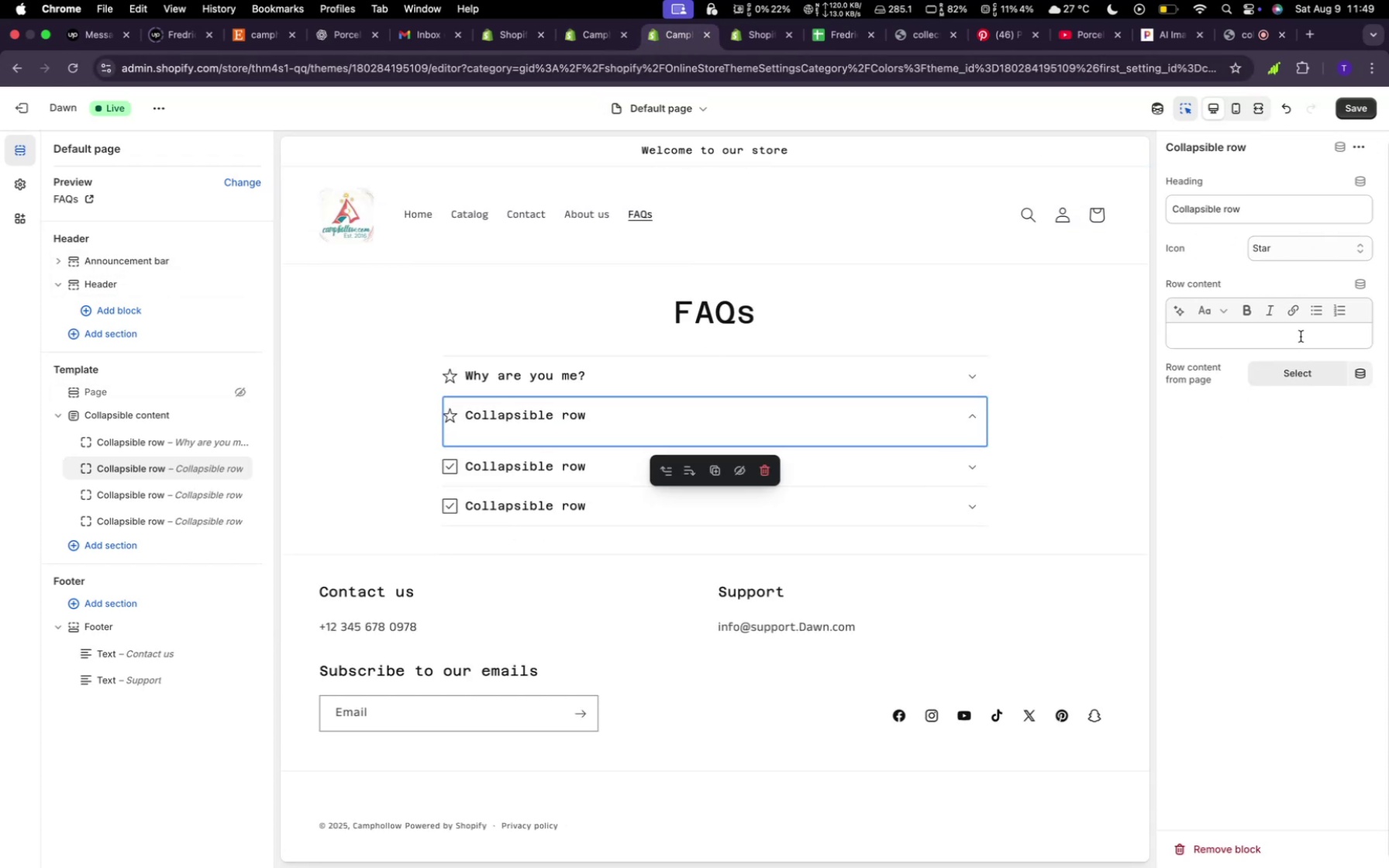 
left_click([1230, 339])
 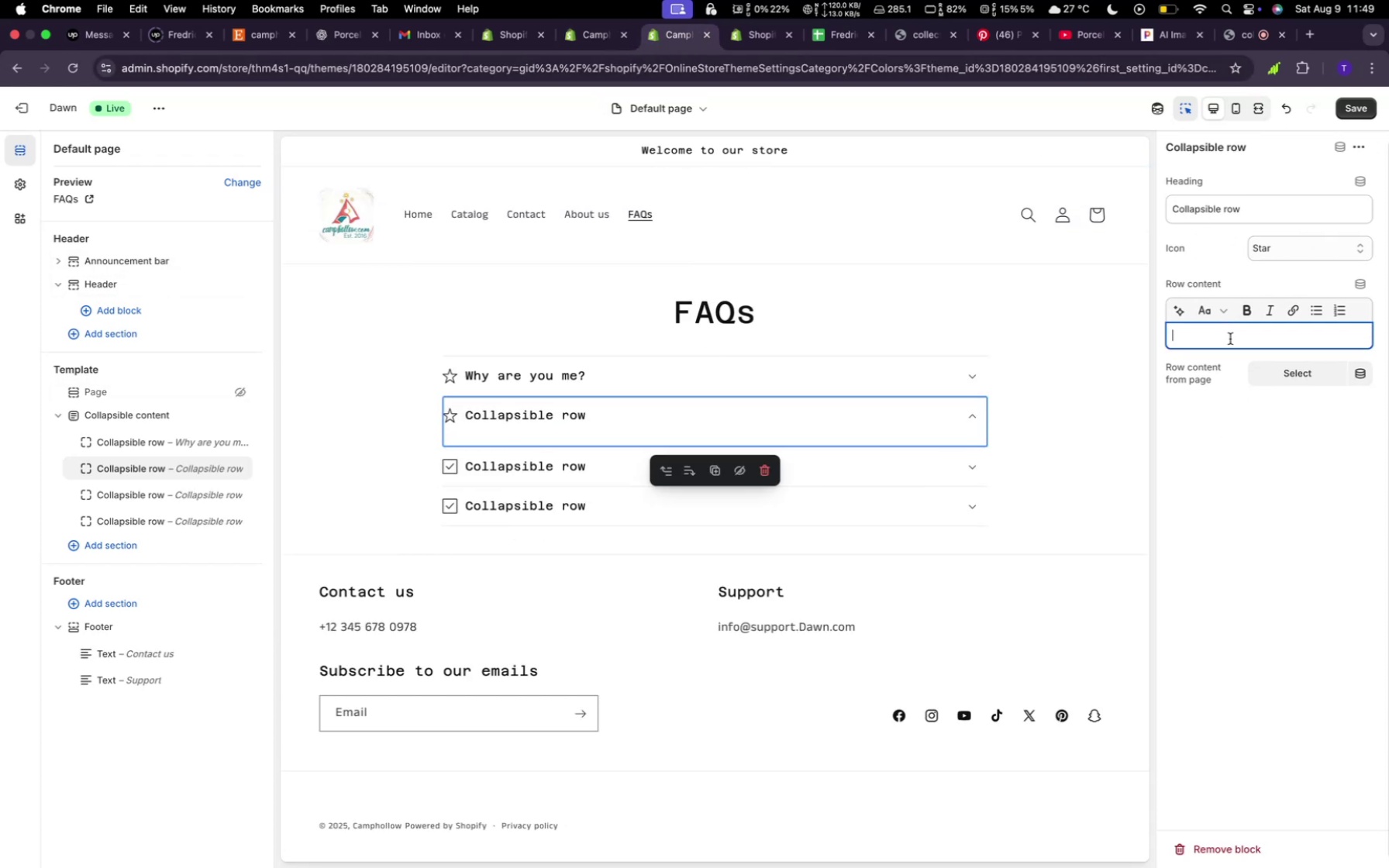 
key(Meta+V)
 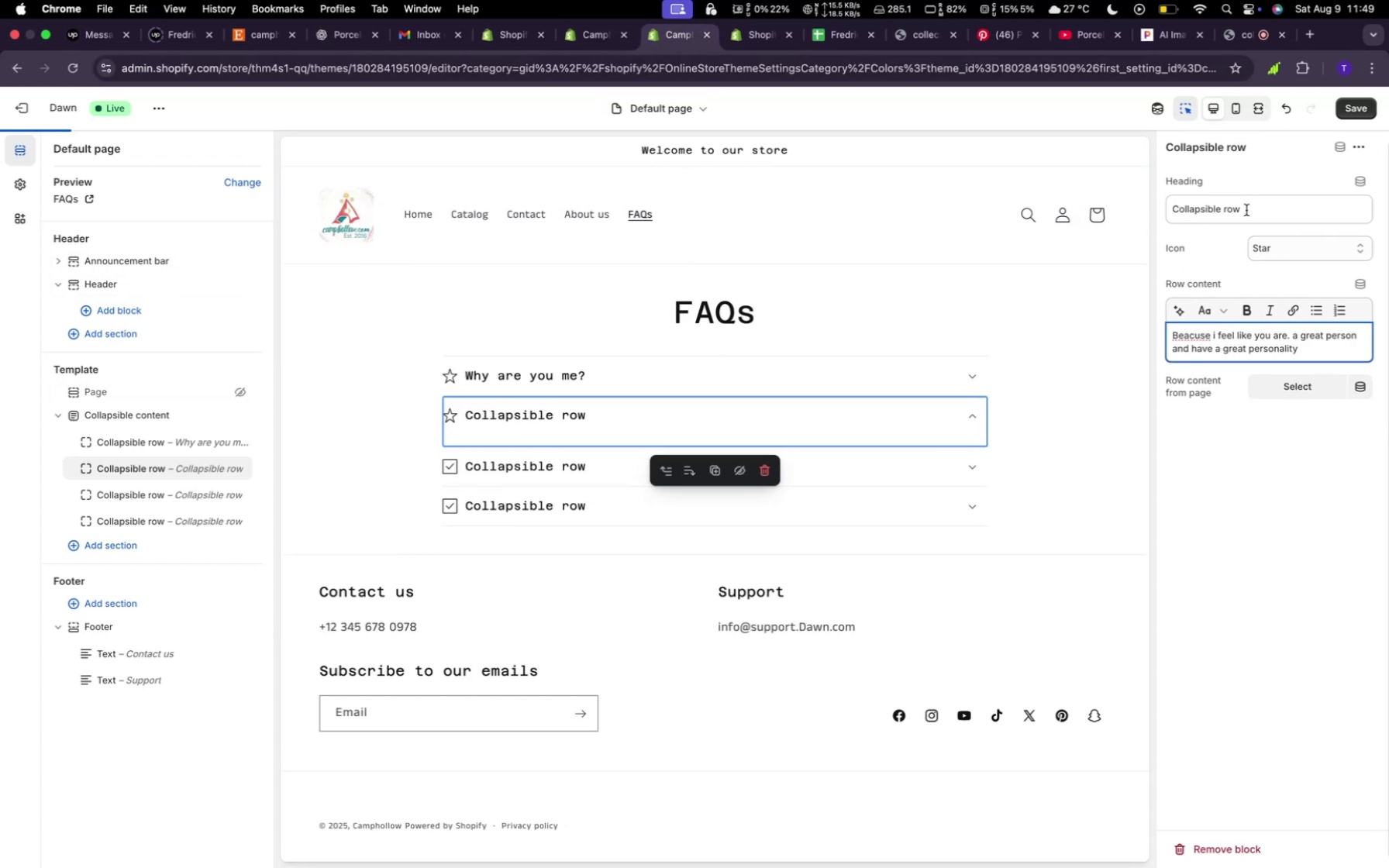 
left_click([1247, 209])
 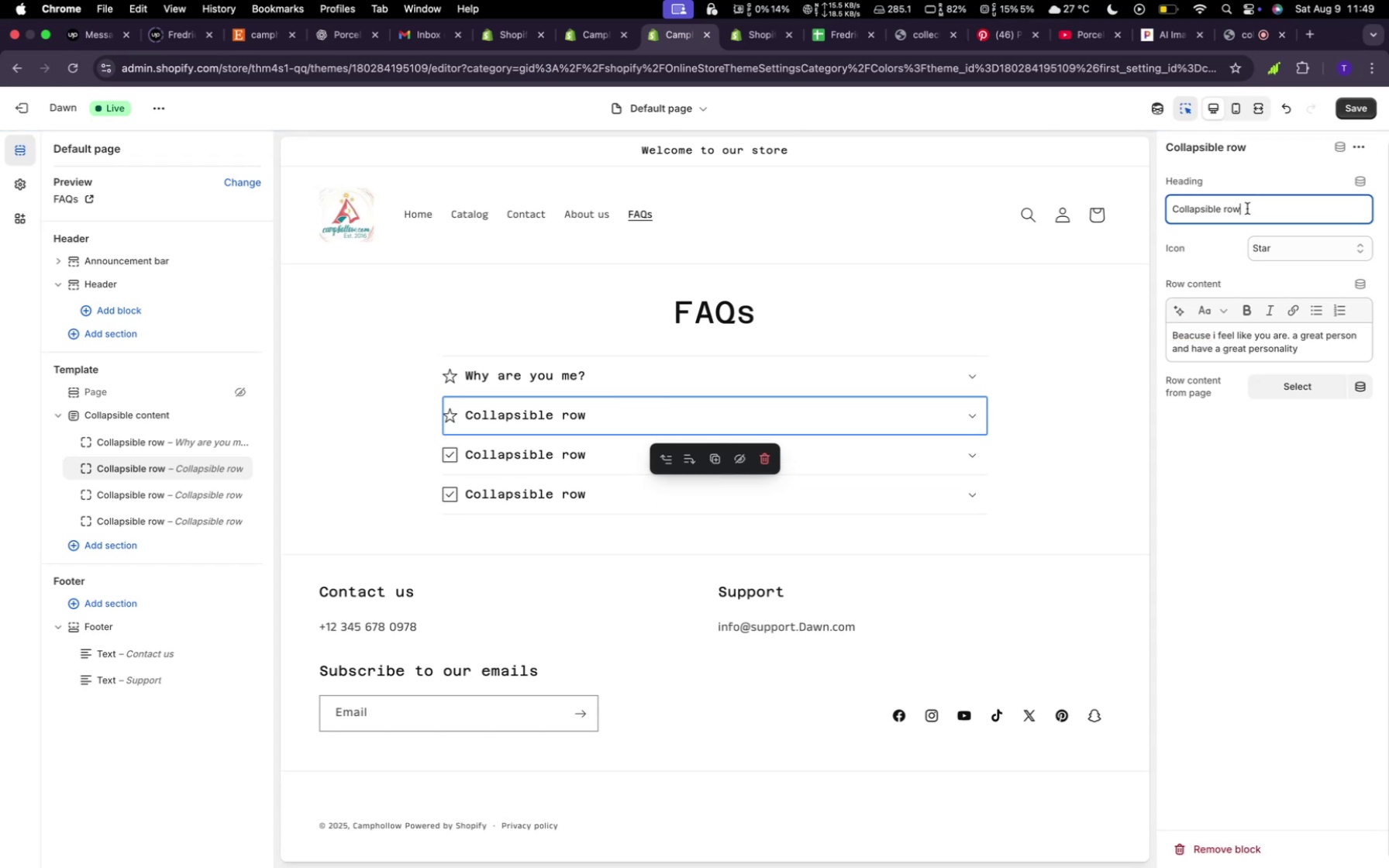 
hold_key(key=Backspace, duration=1.51)
 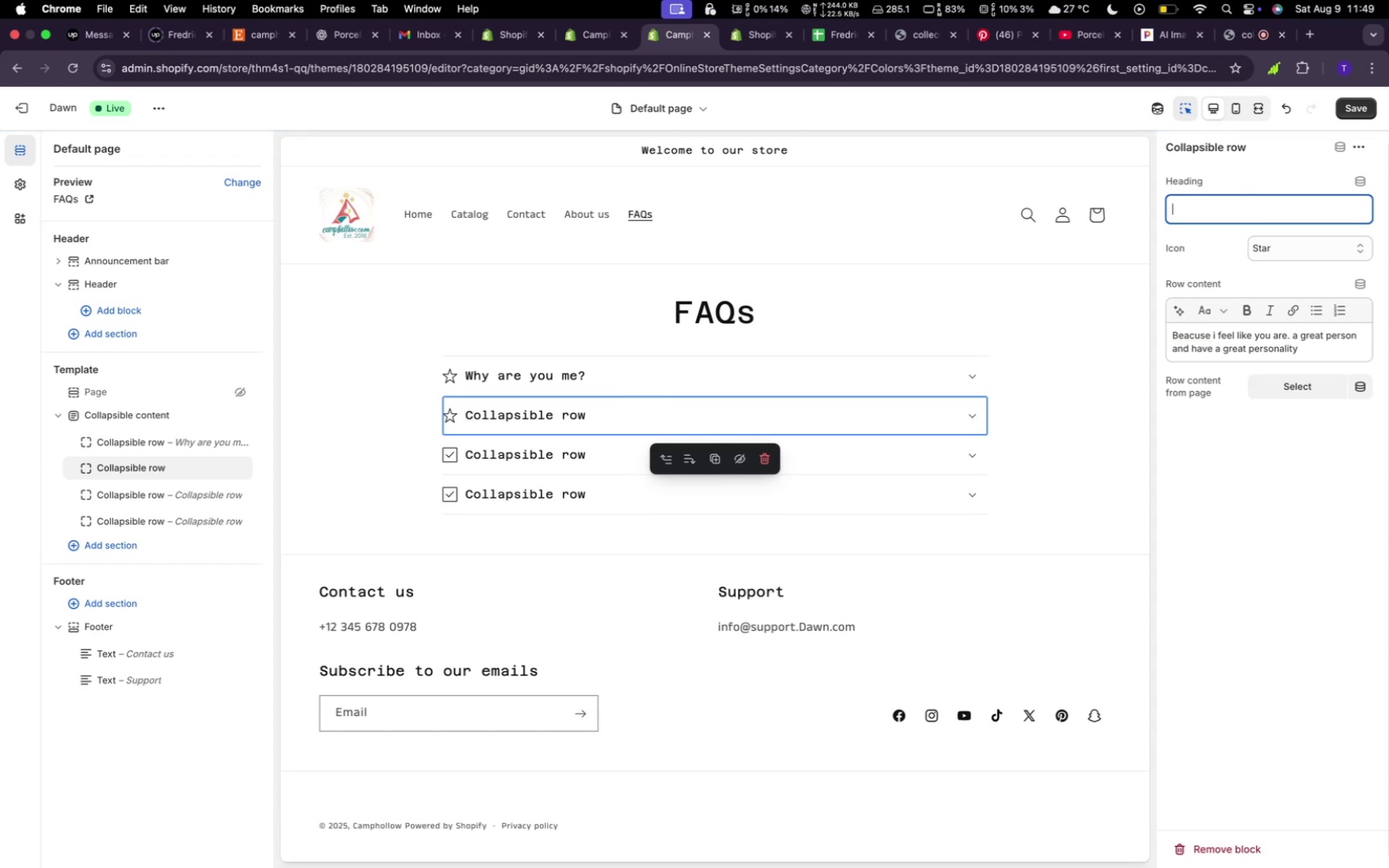 
hold_key(key=Backspace, duration=0.37)
 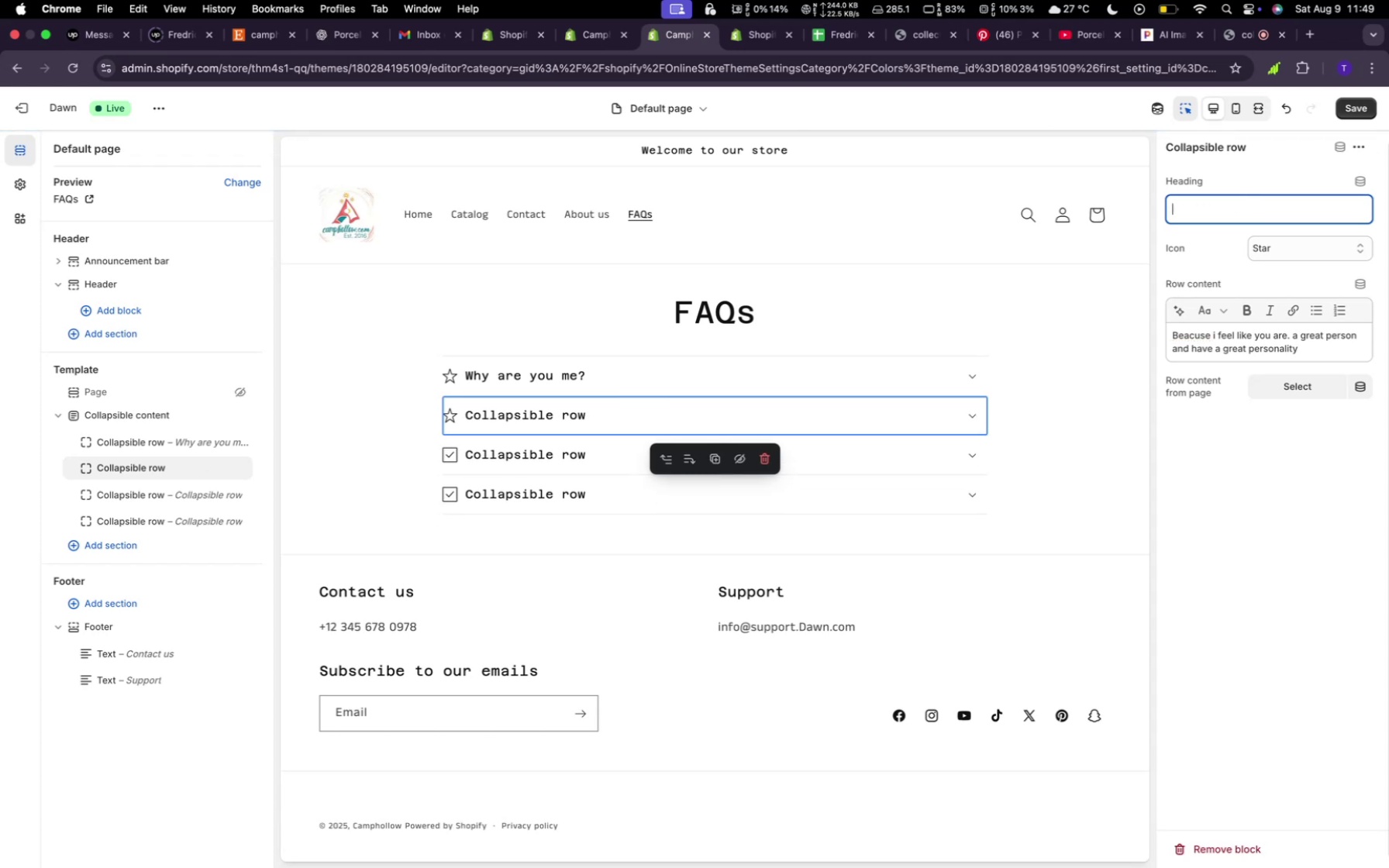 
type(Are you mme)
key(Backspace)
key(Backspace)
type(e?)
 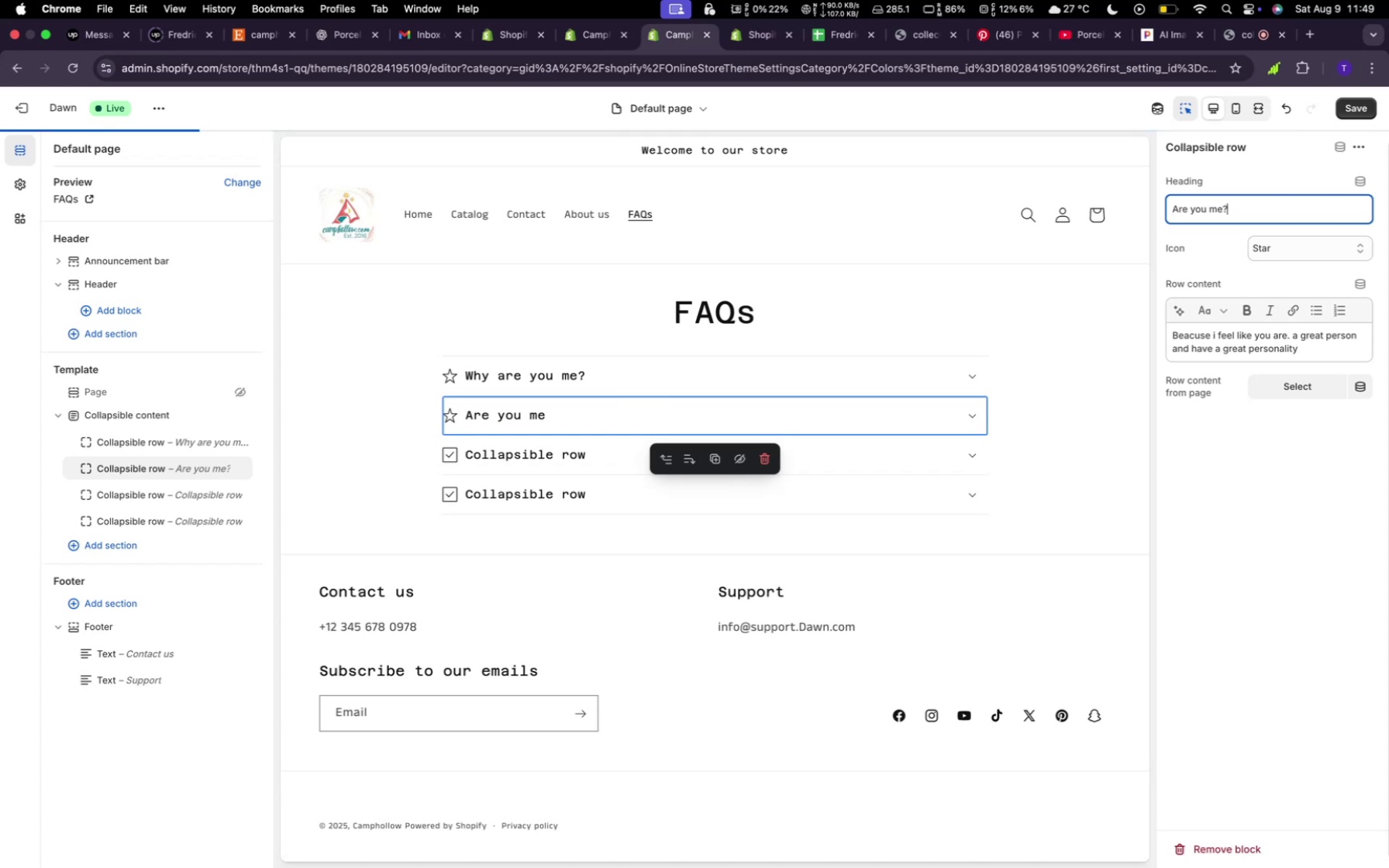 
left_click([1349, 110])
 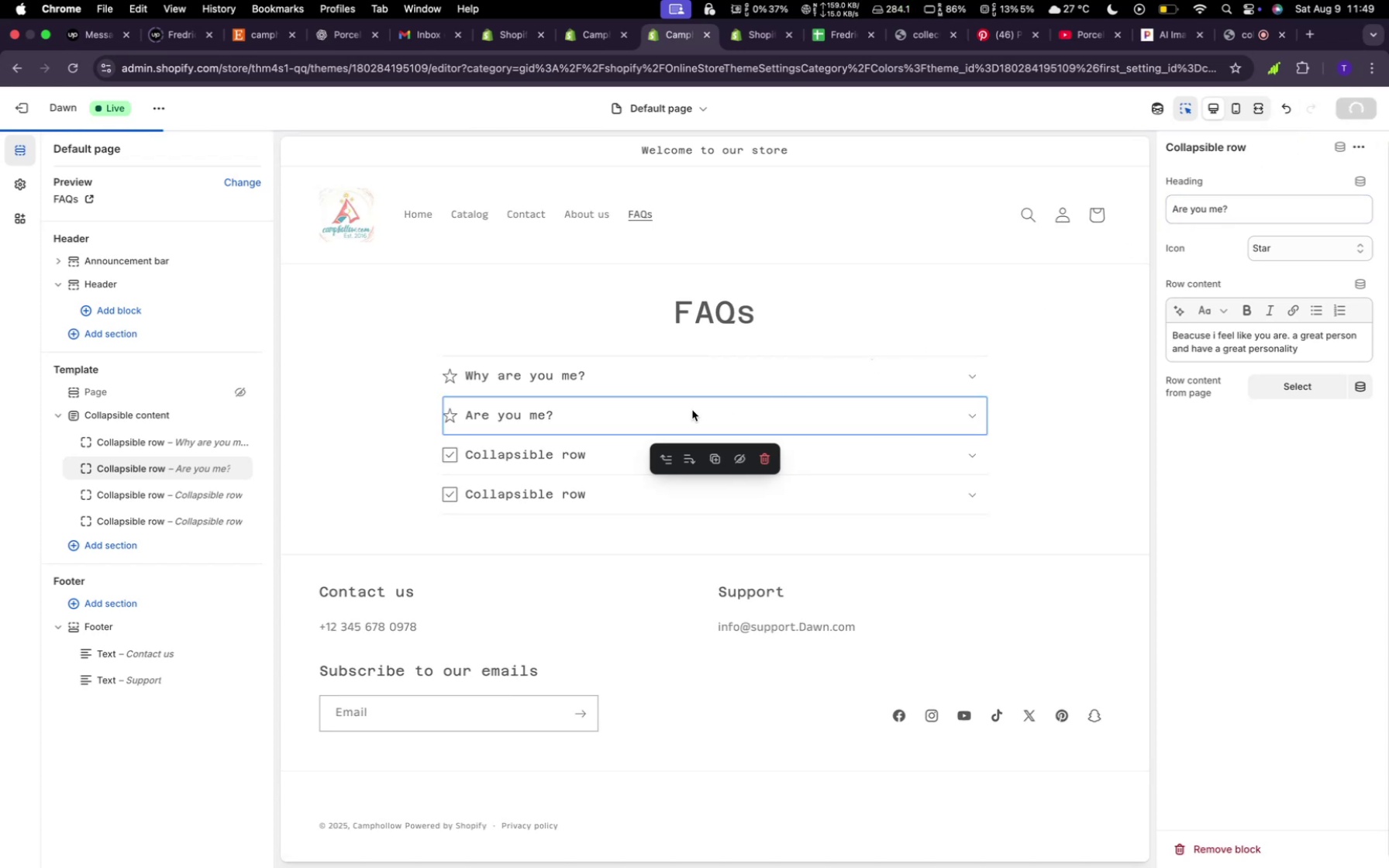 
mouse_move([605, 454])
 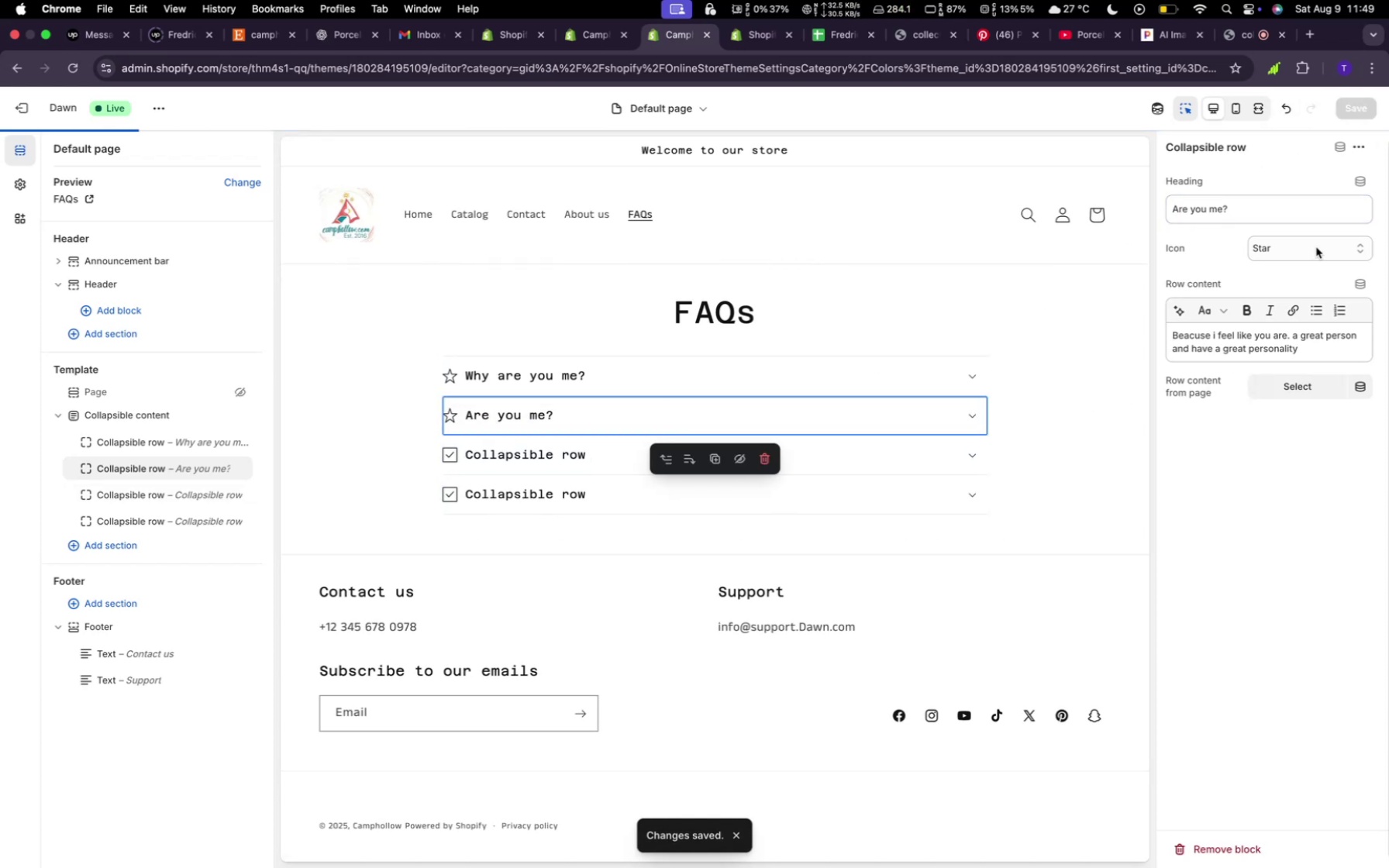 
left_click([1315, 240])
 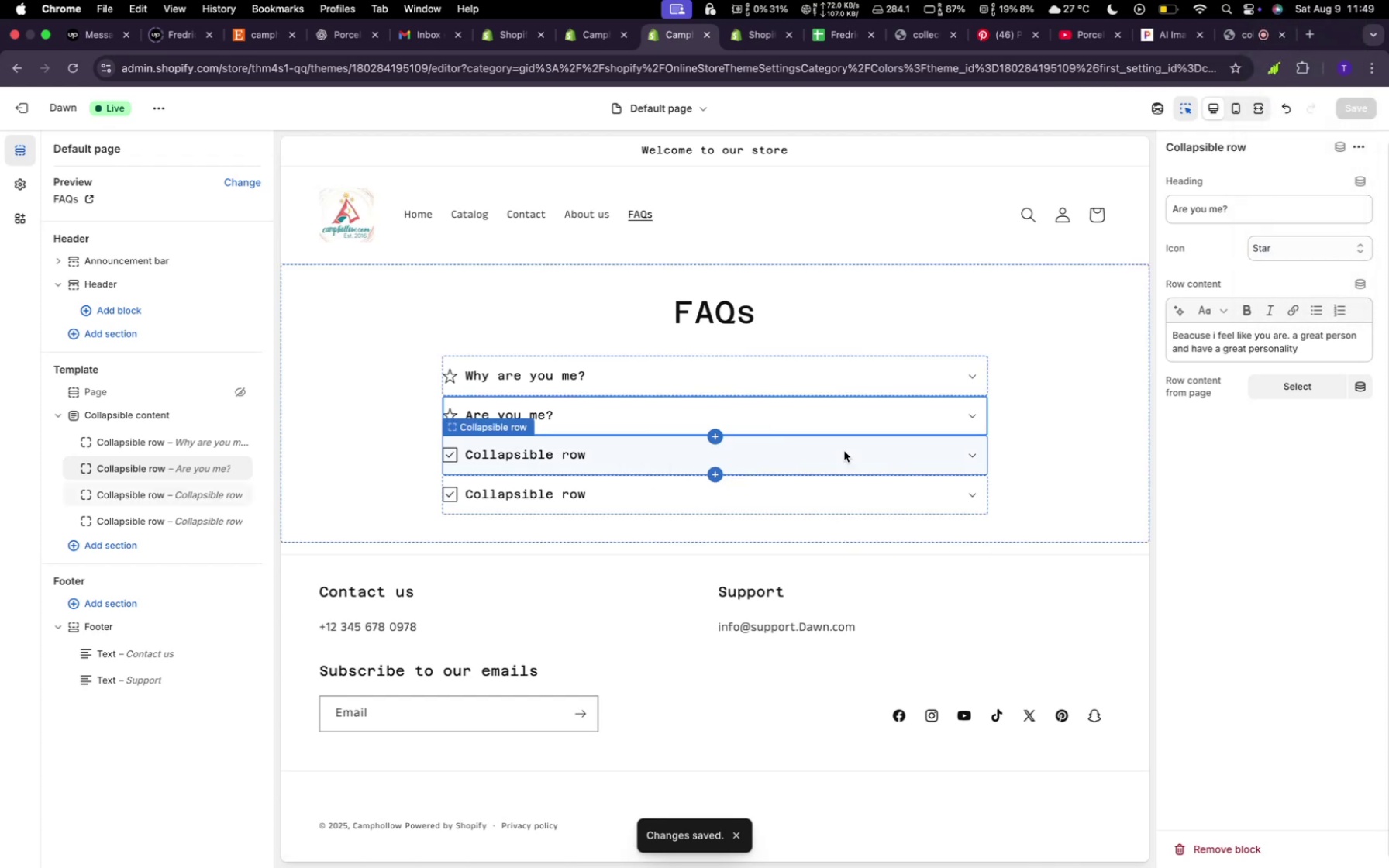 
wait(5.05)
 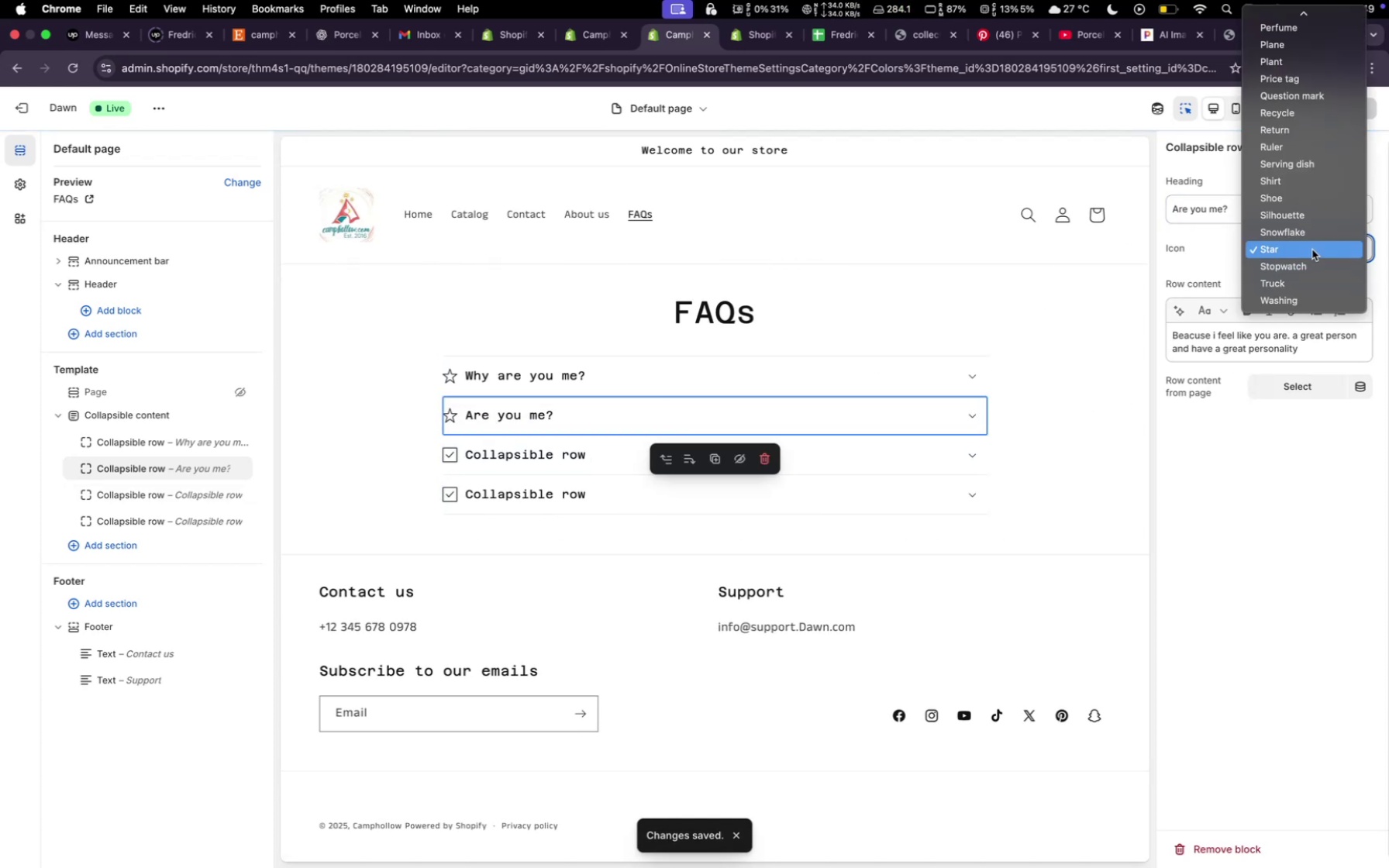 
left_click([1306, 260])
 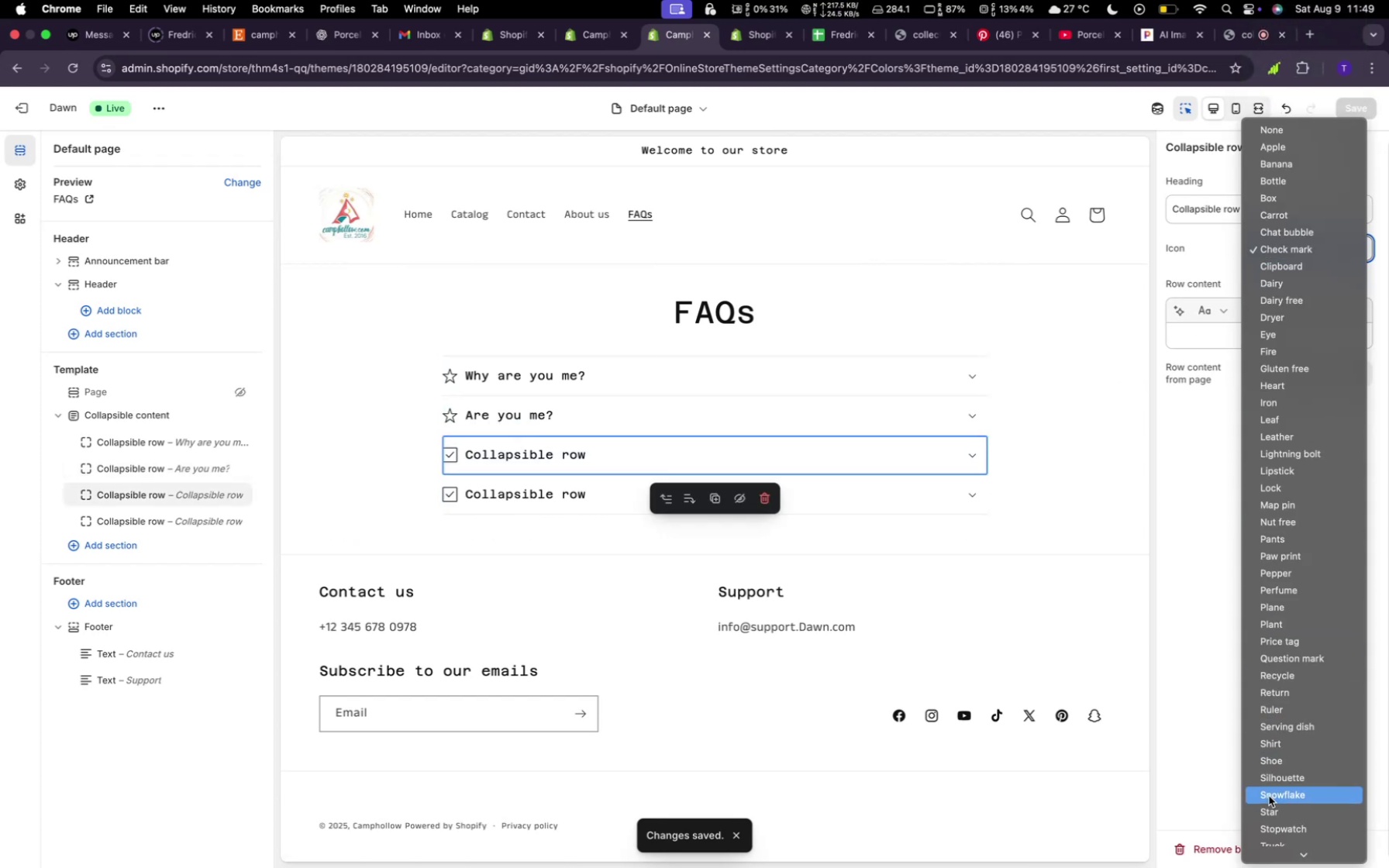 
left_click([1270, 808])
 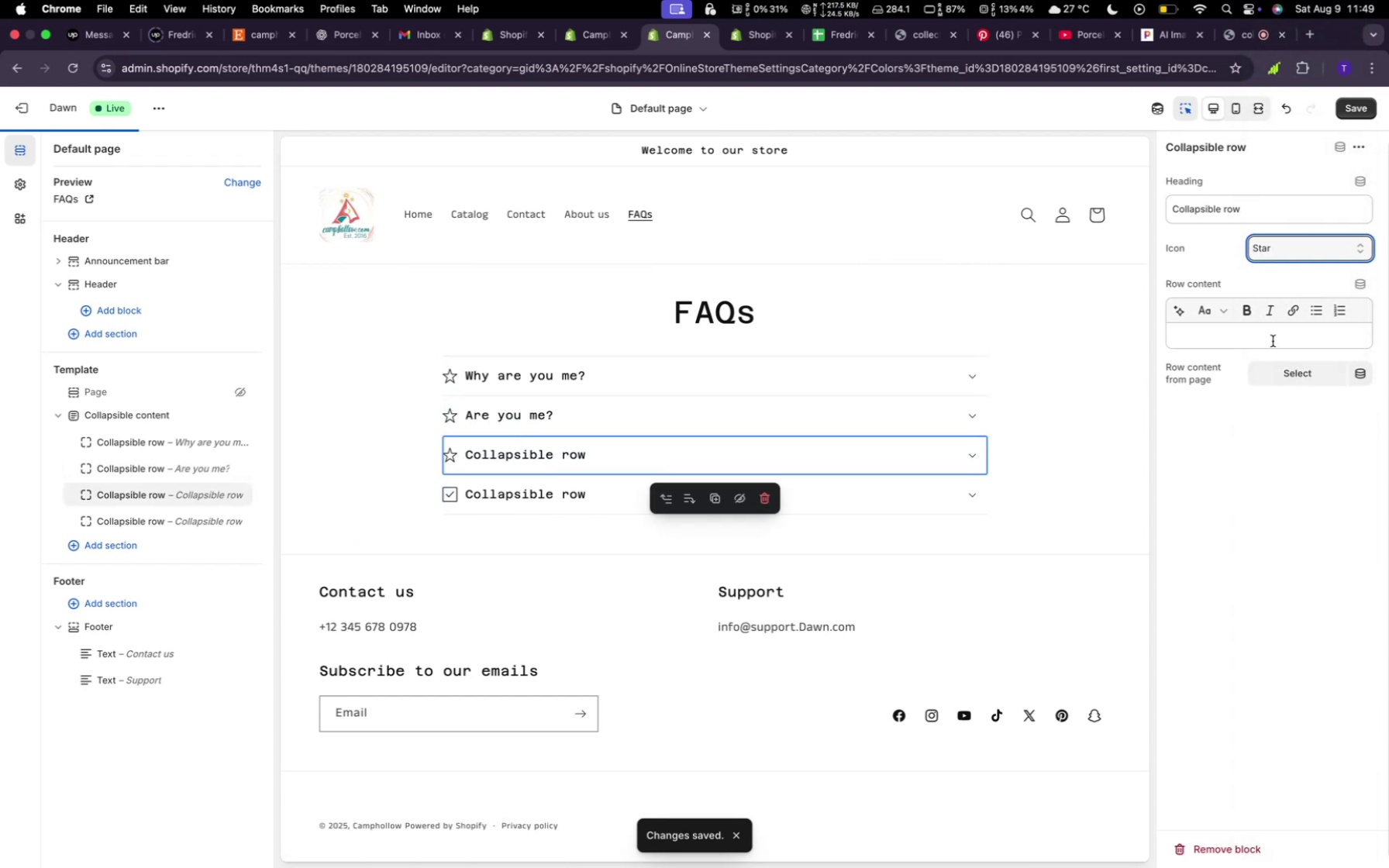 
left_click([1268, 336])
 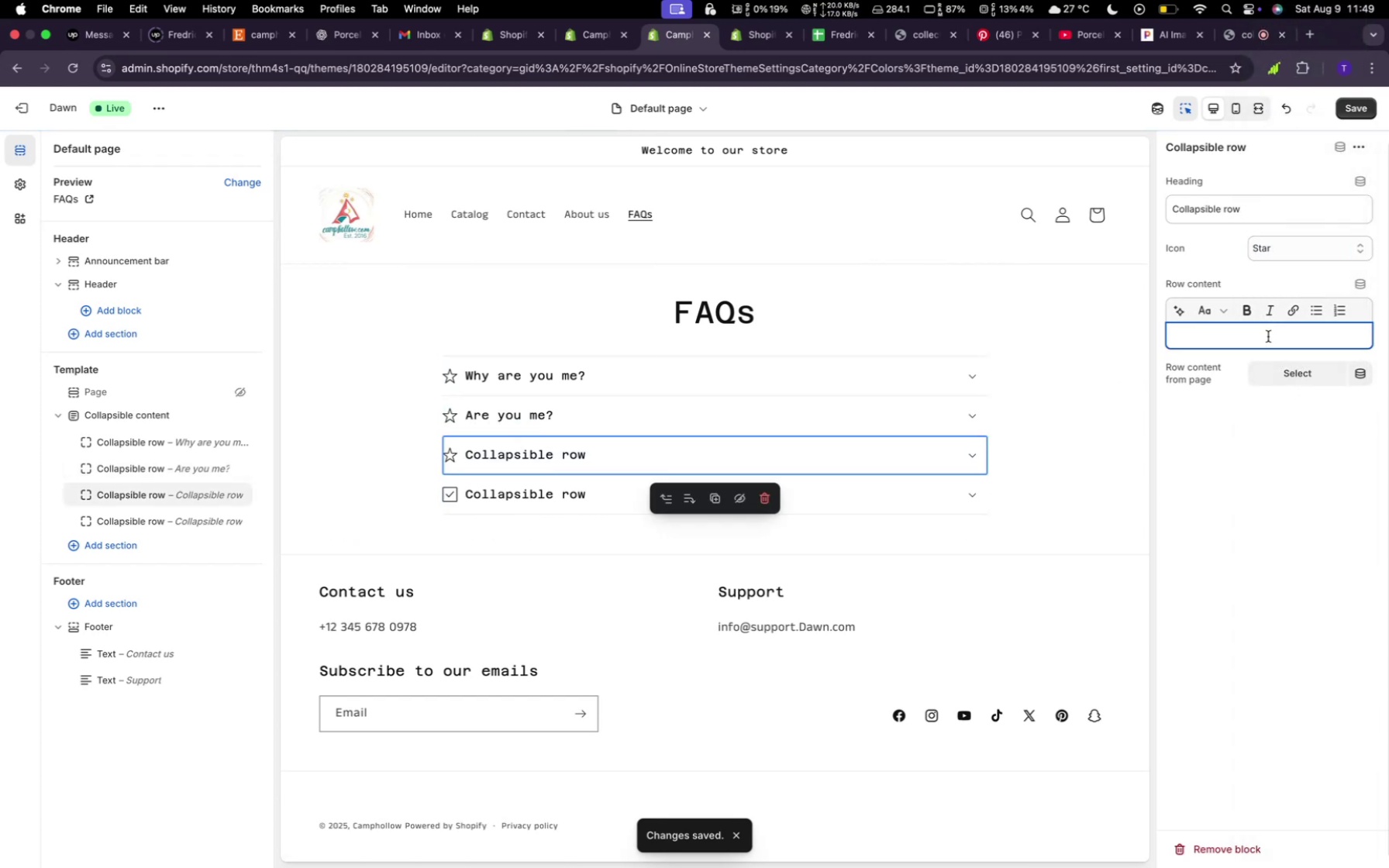 
type(Yes no)
 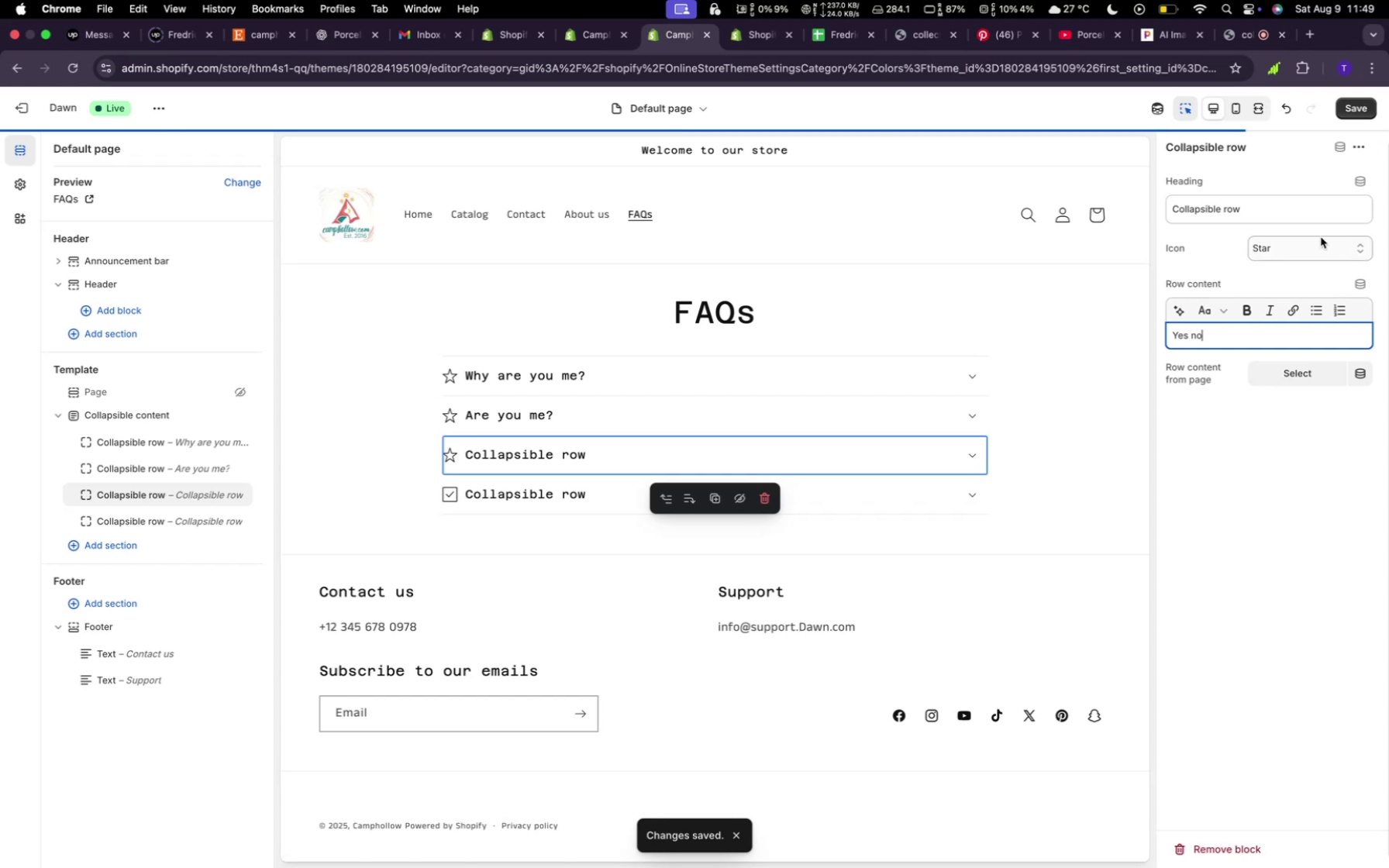 
left_click([1292, 214])
 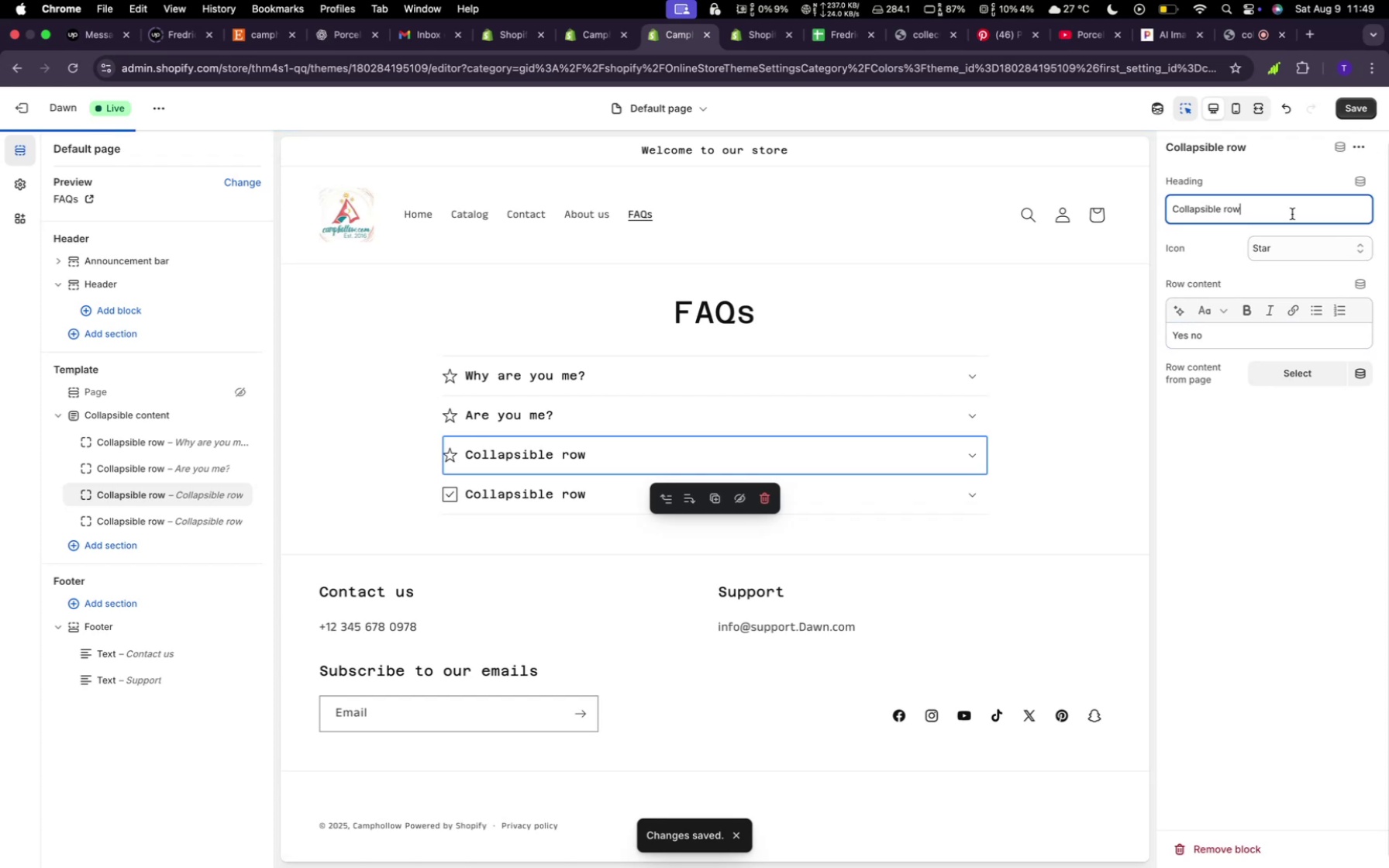 
hold_key(key=Backspace, duration=1.5)
 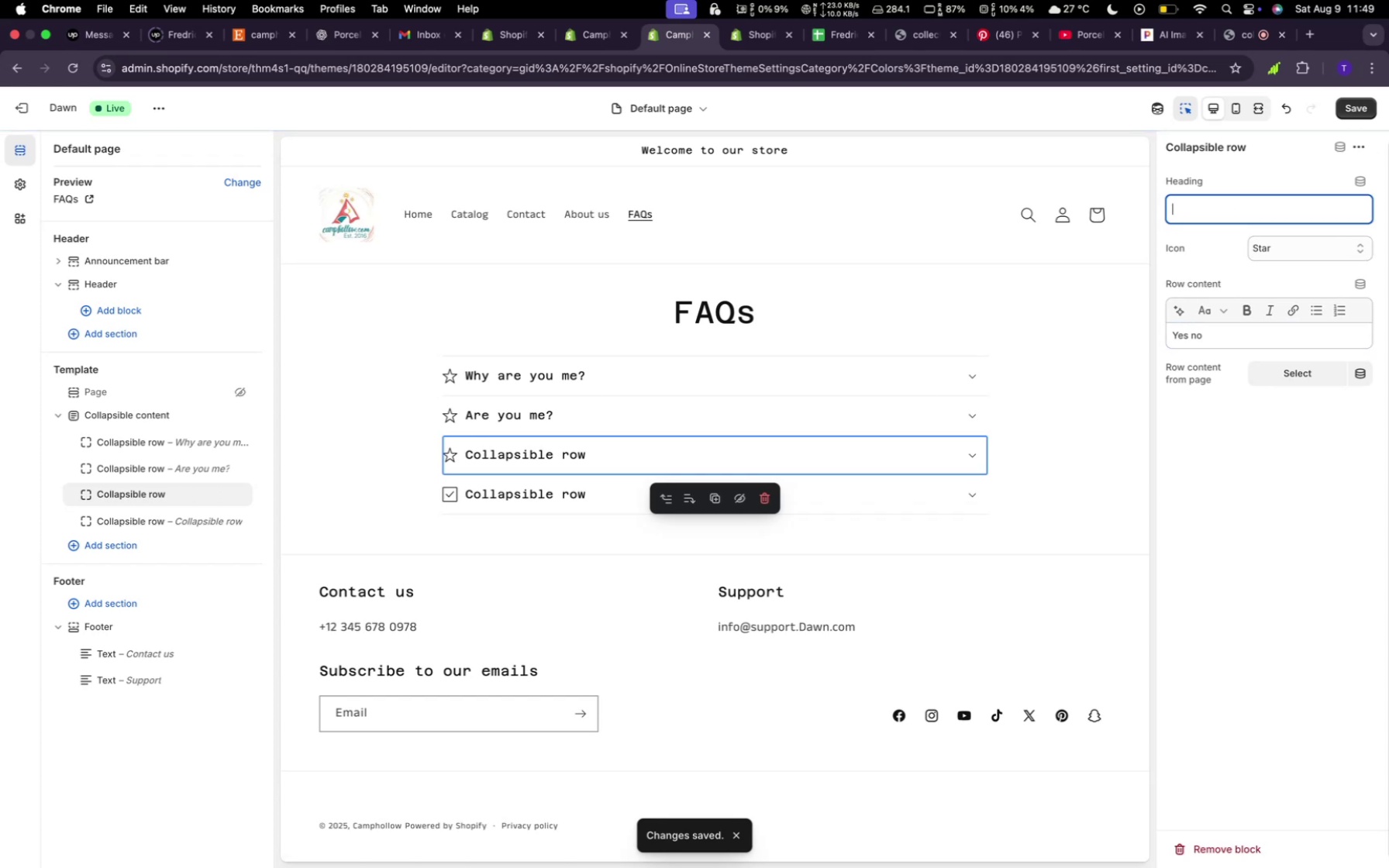 
hold_key(key=Backspace, duration=0.42)
 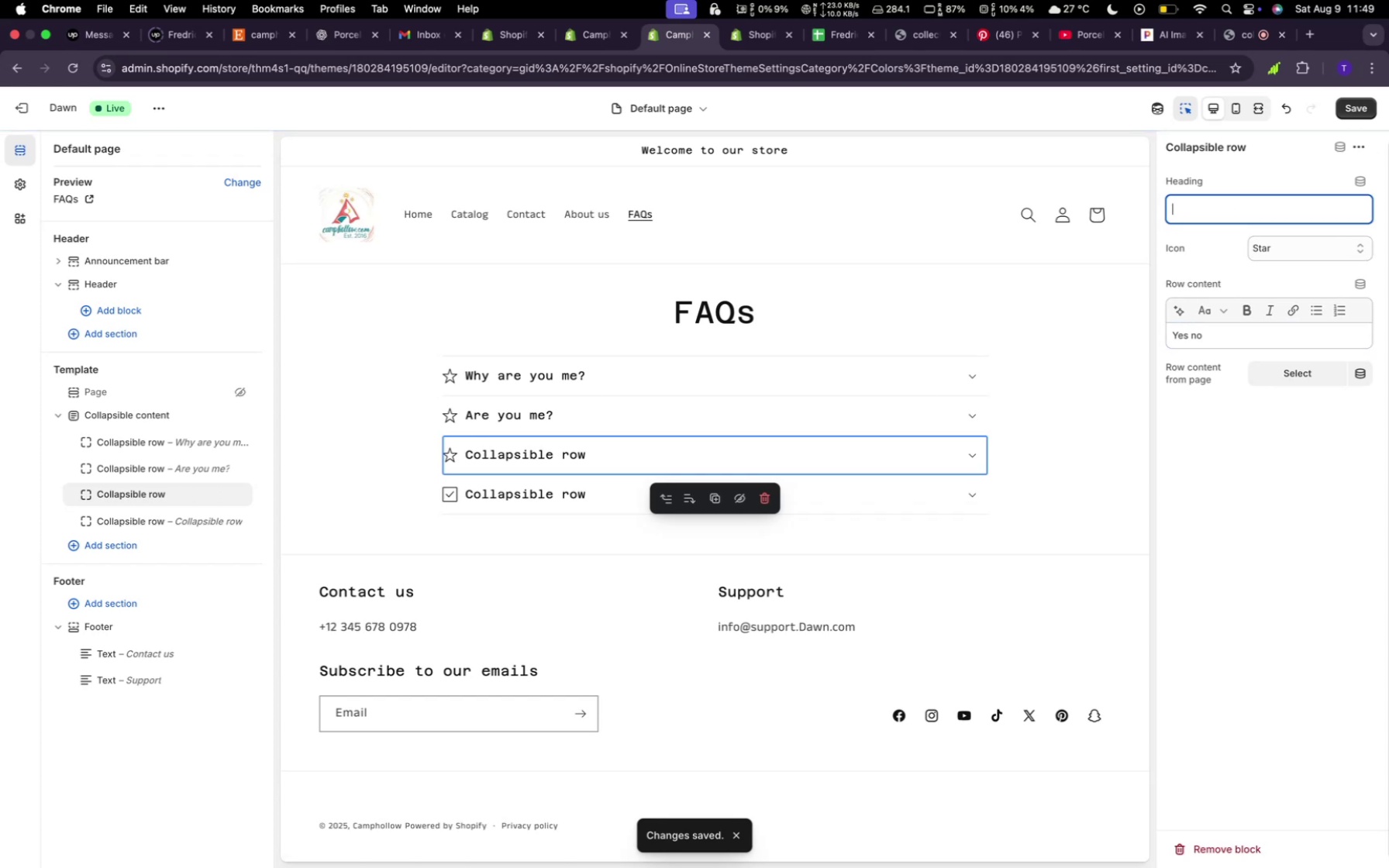 
type(Are you invloved?)
 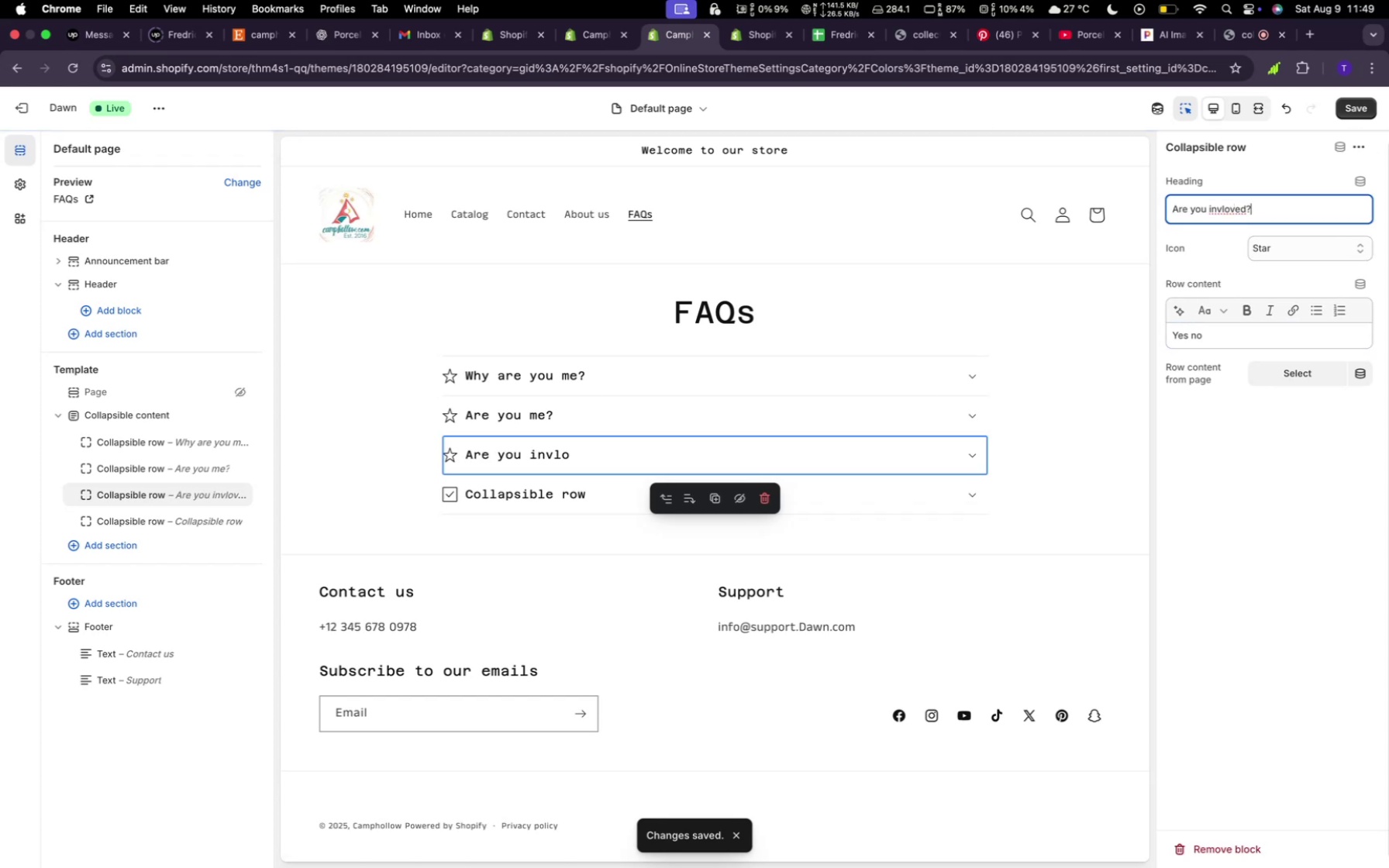 
 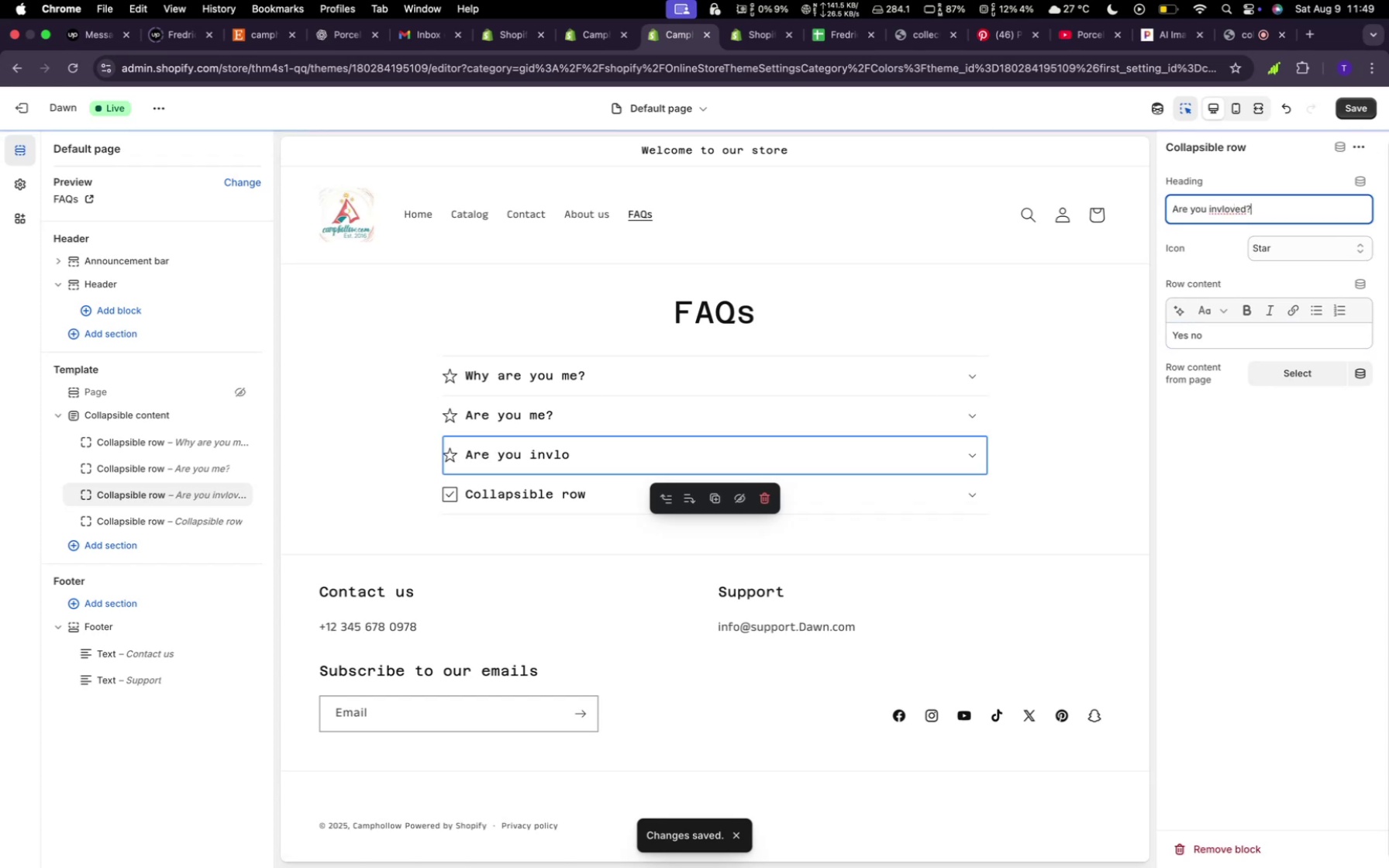 
key(Enter)
 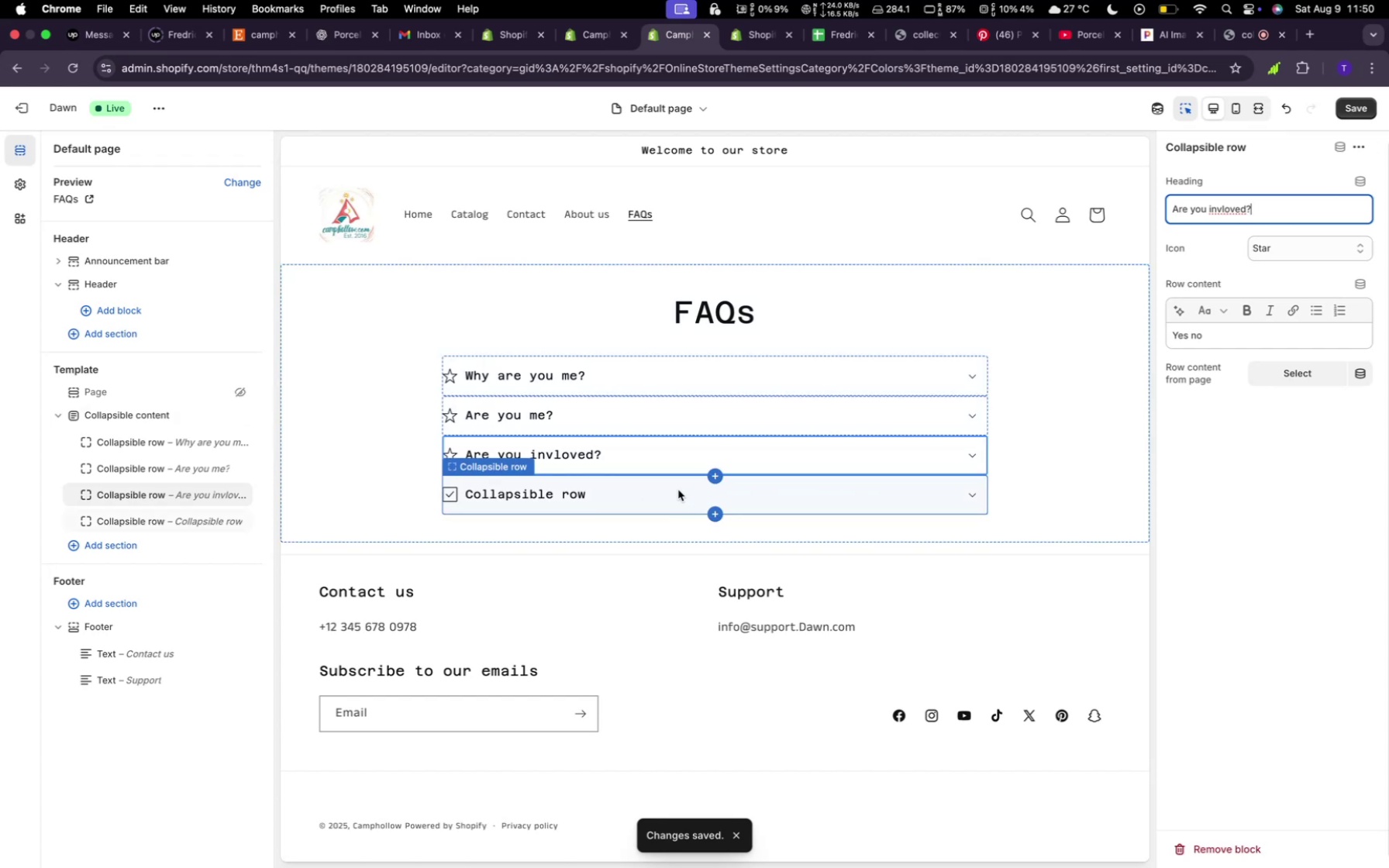 
left_click([586, 488])
 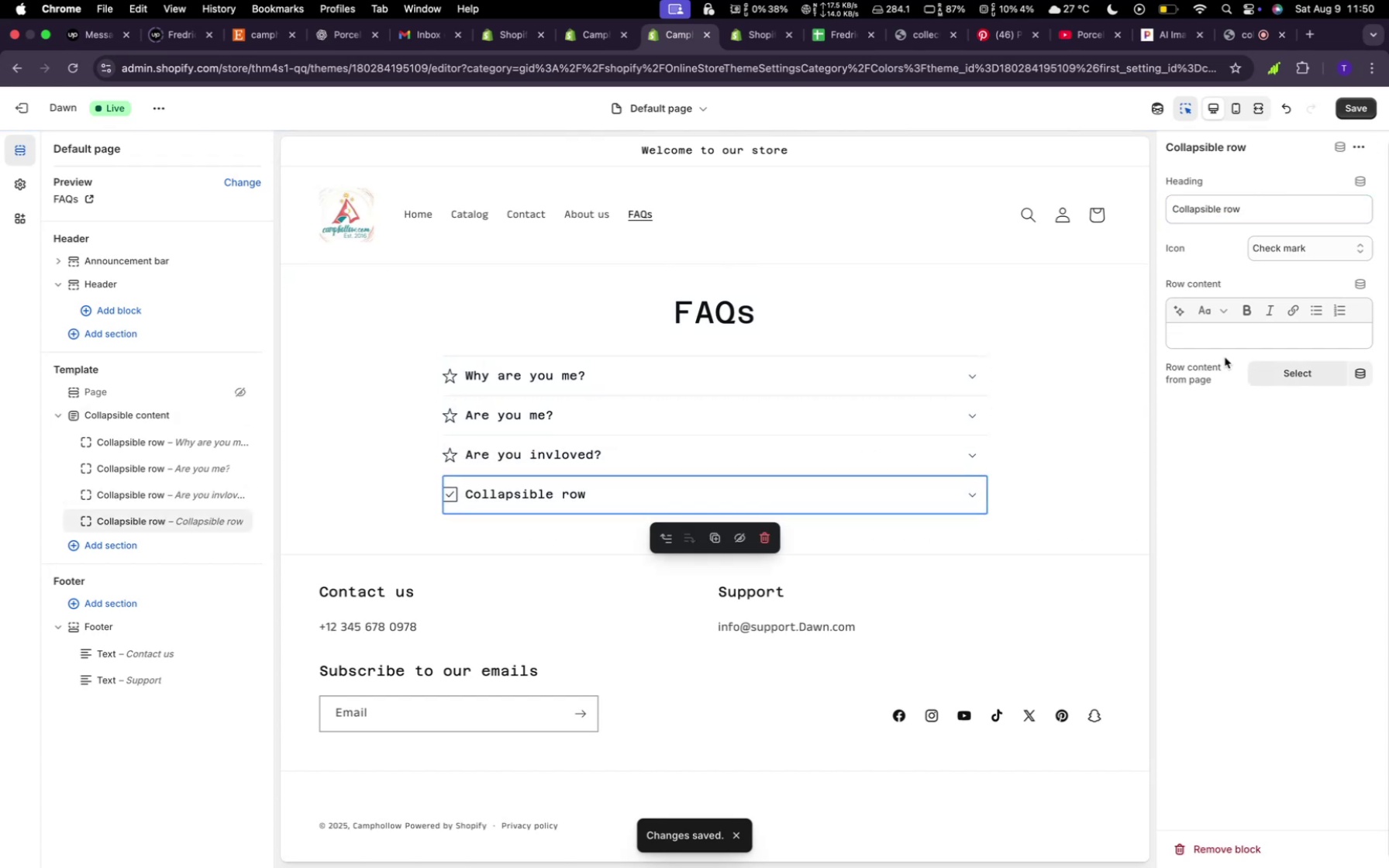 
left_click([1218, 344])
 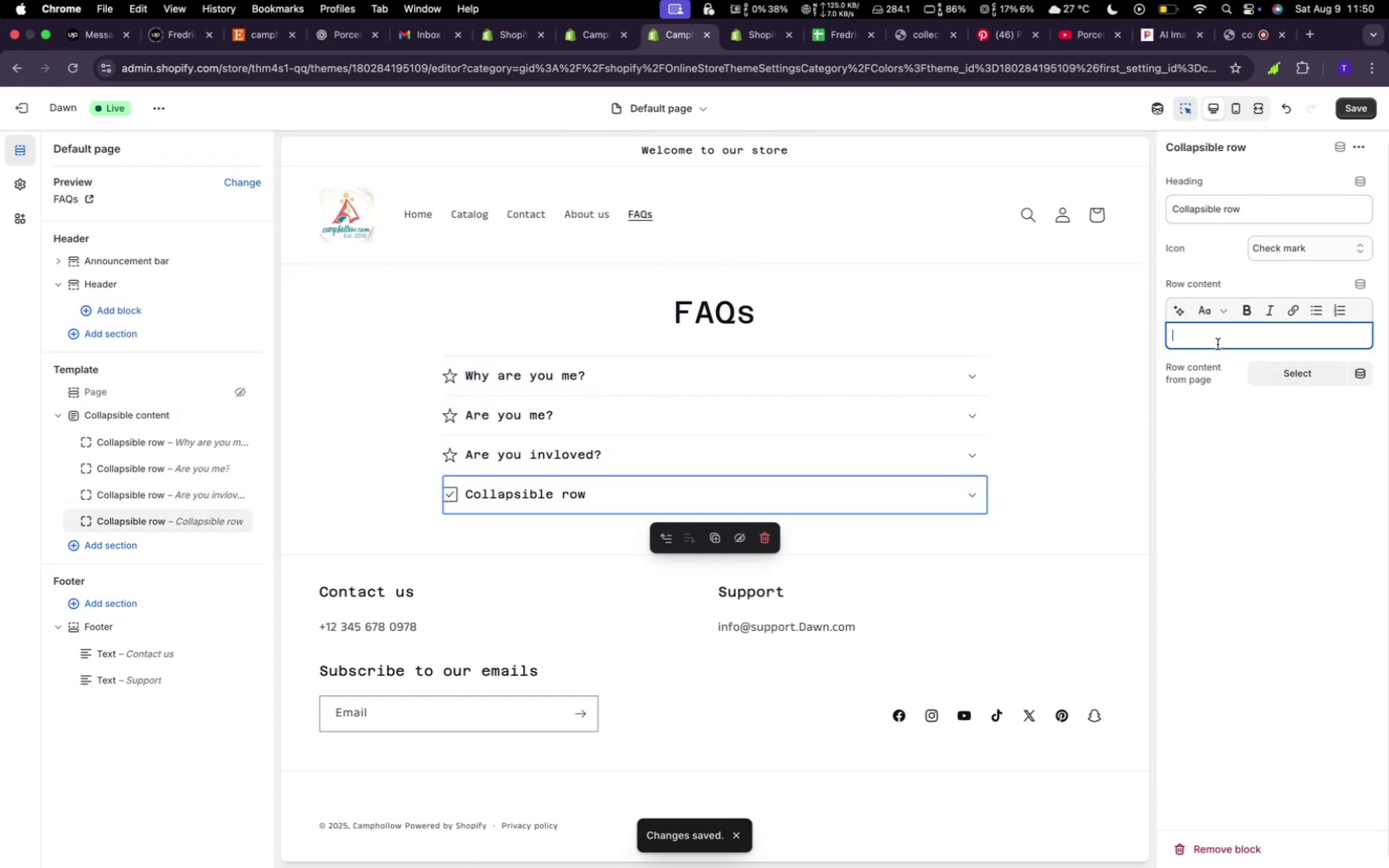 
type(YEs and No)
 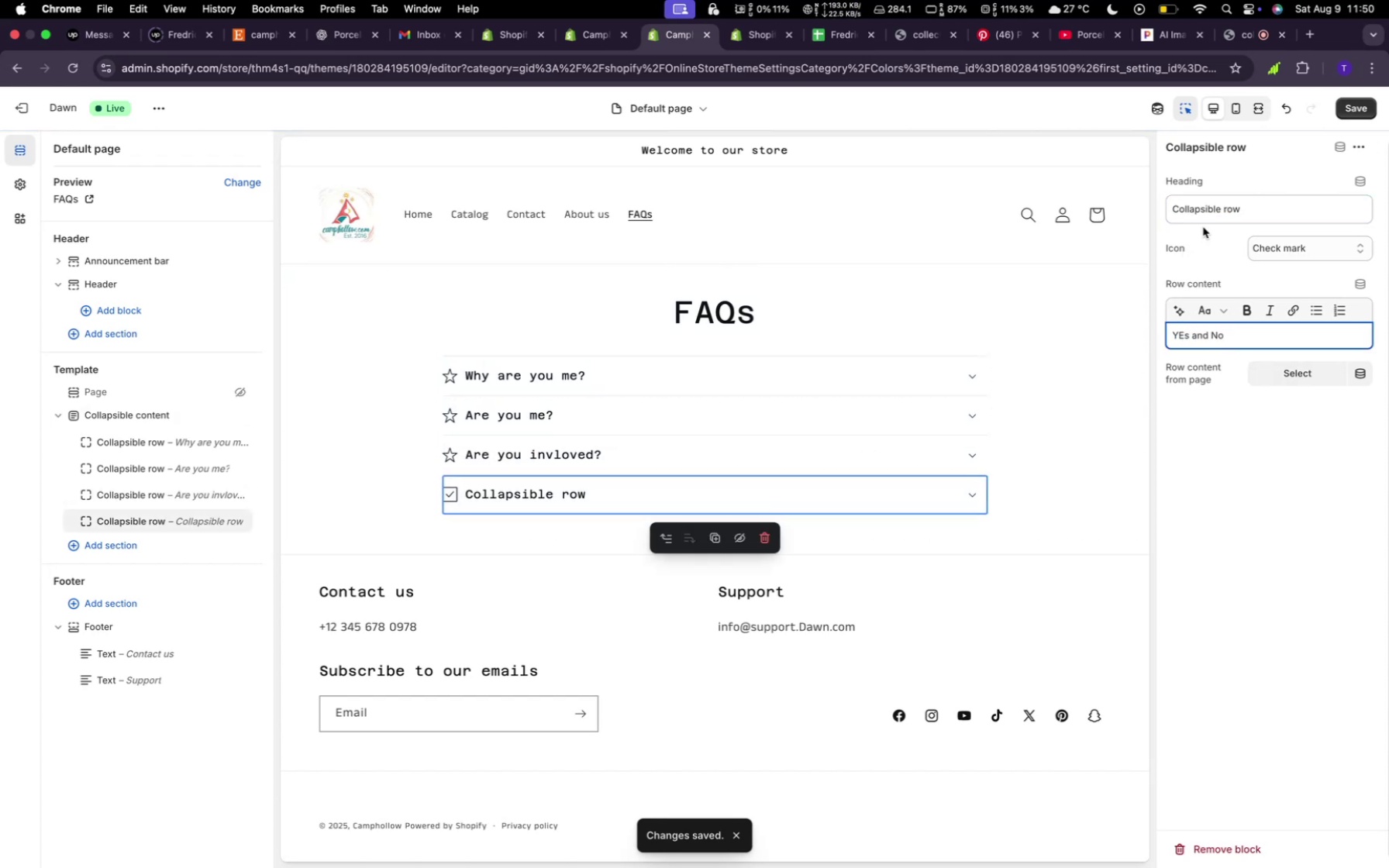 
left_click([1248, 212])
 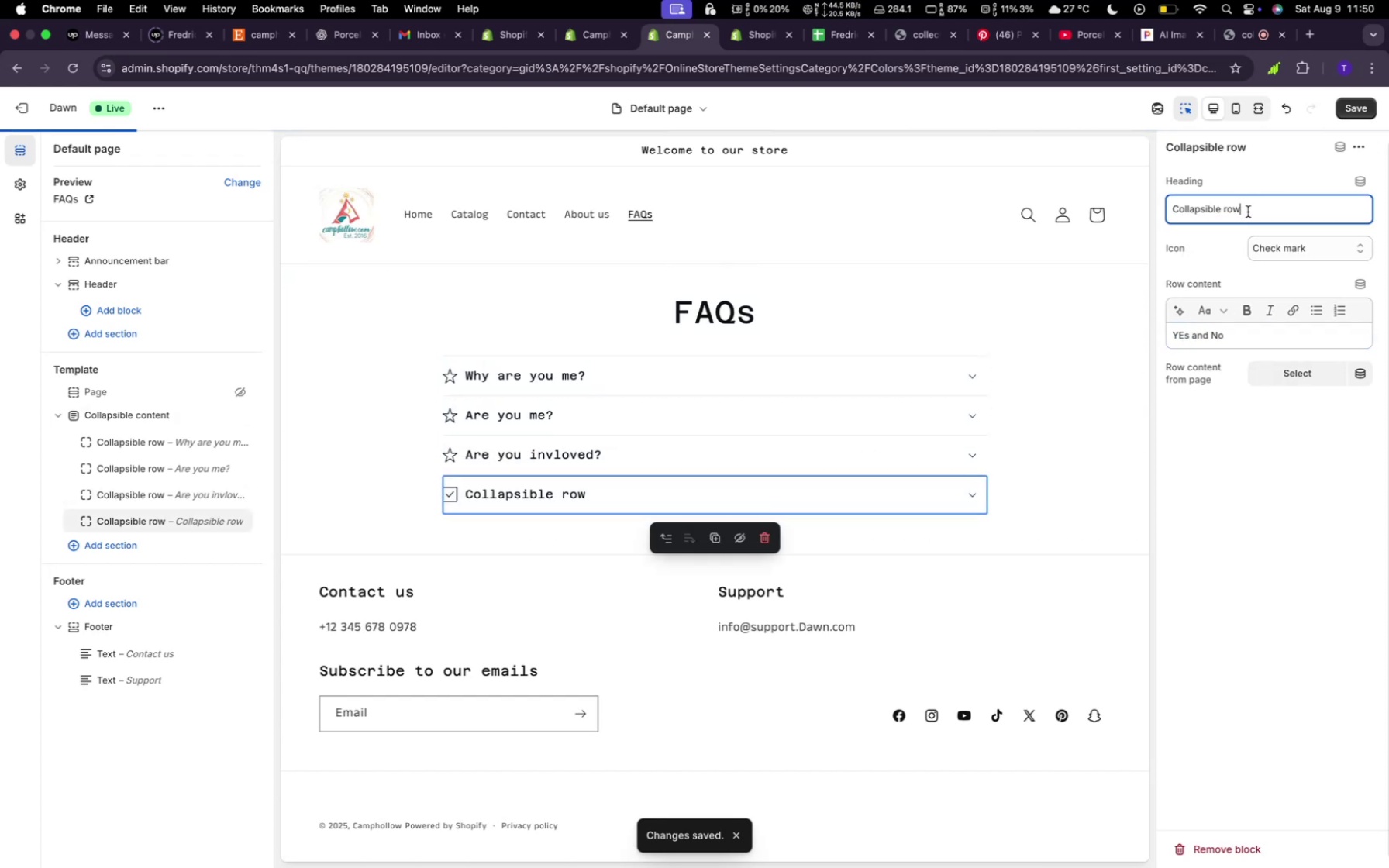 
hold_key(key=Backspace, duration=1.51)
 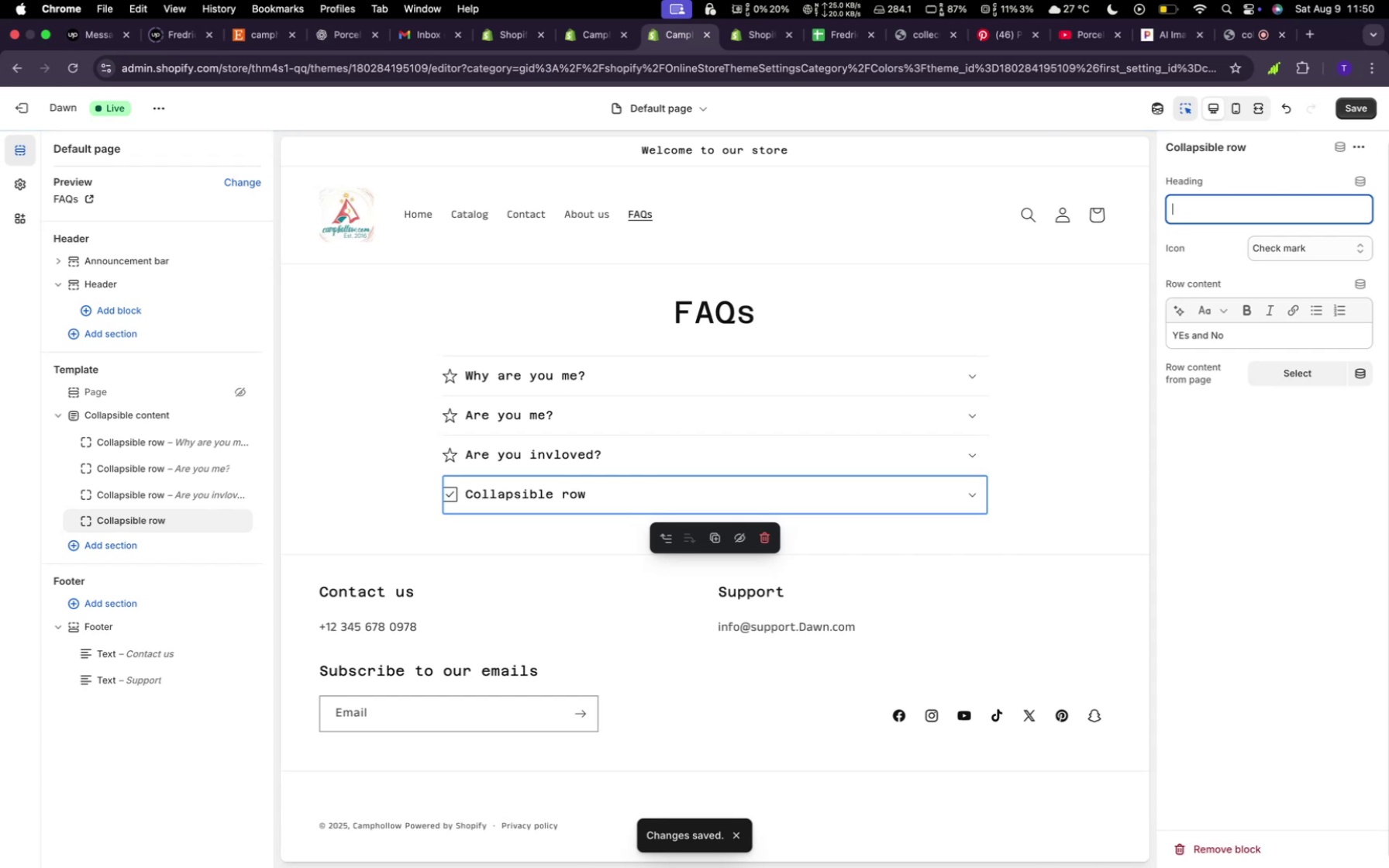 
hold_key(key=Backspace, duration=0.4)
 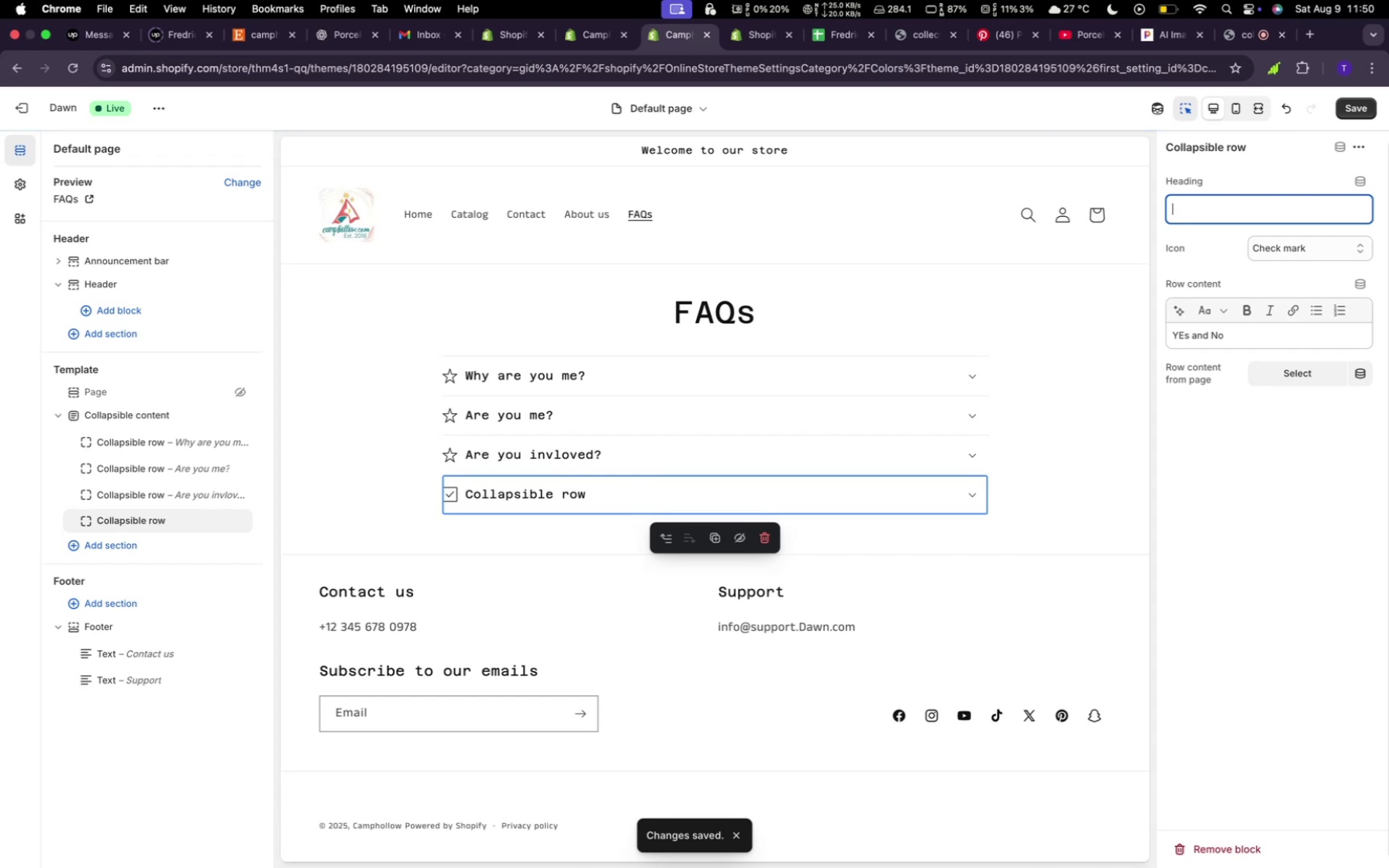 
type(Badddest in the room?)
 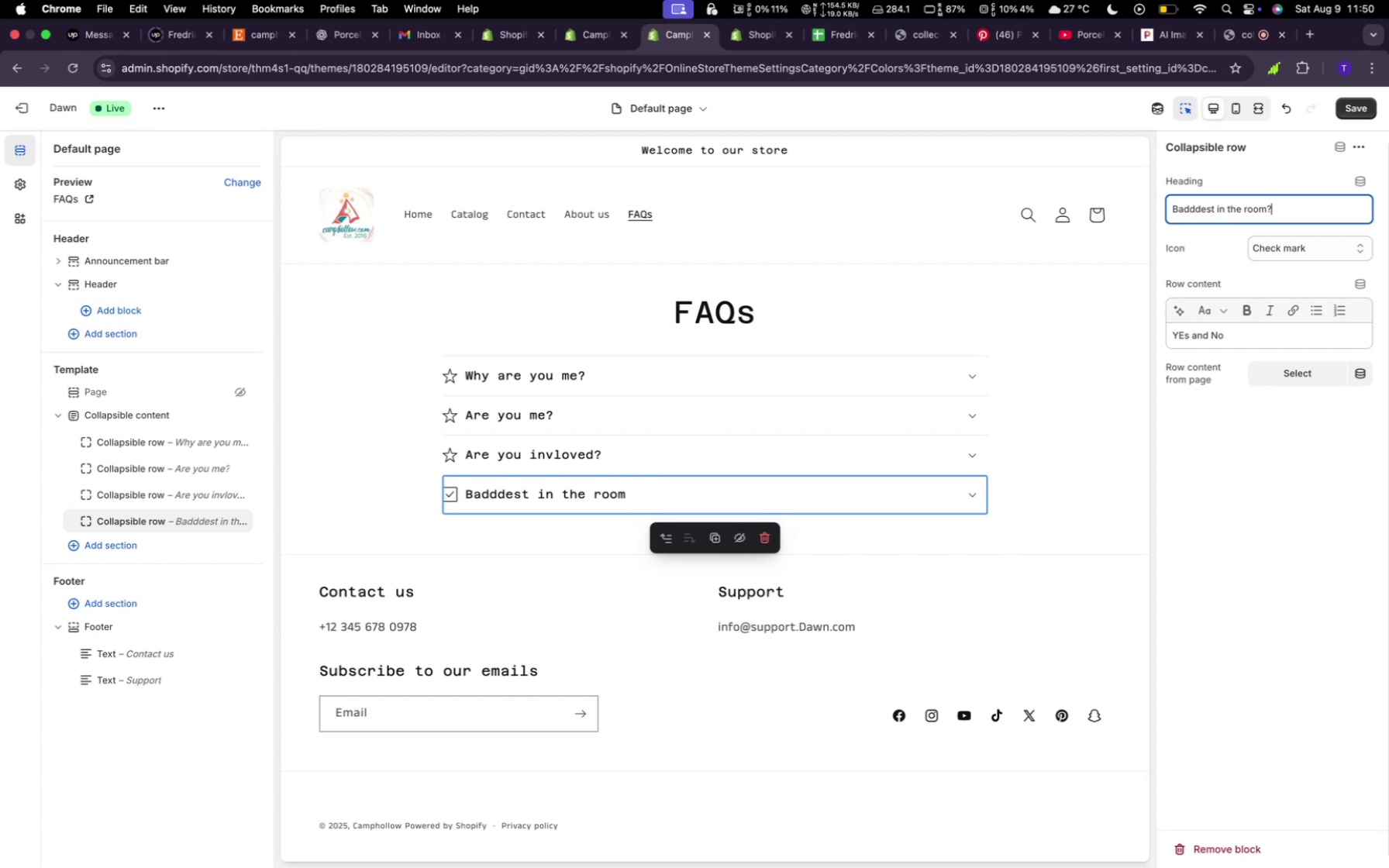 
left_click([1291, 246])
 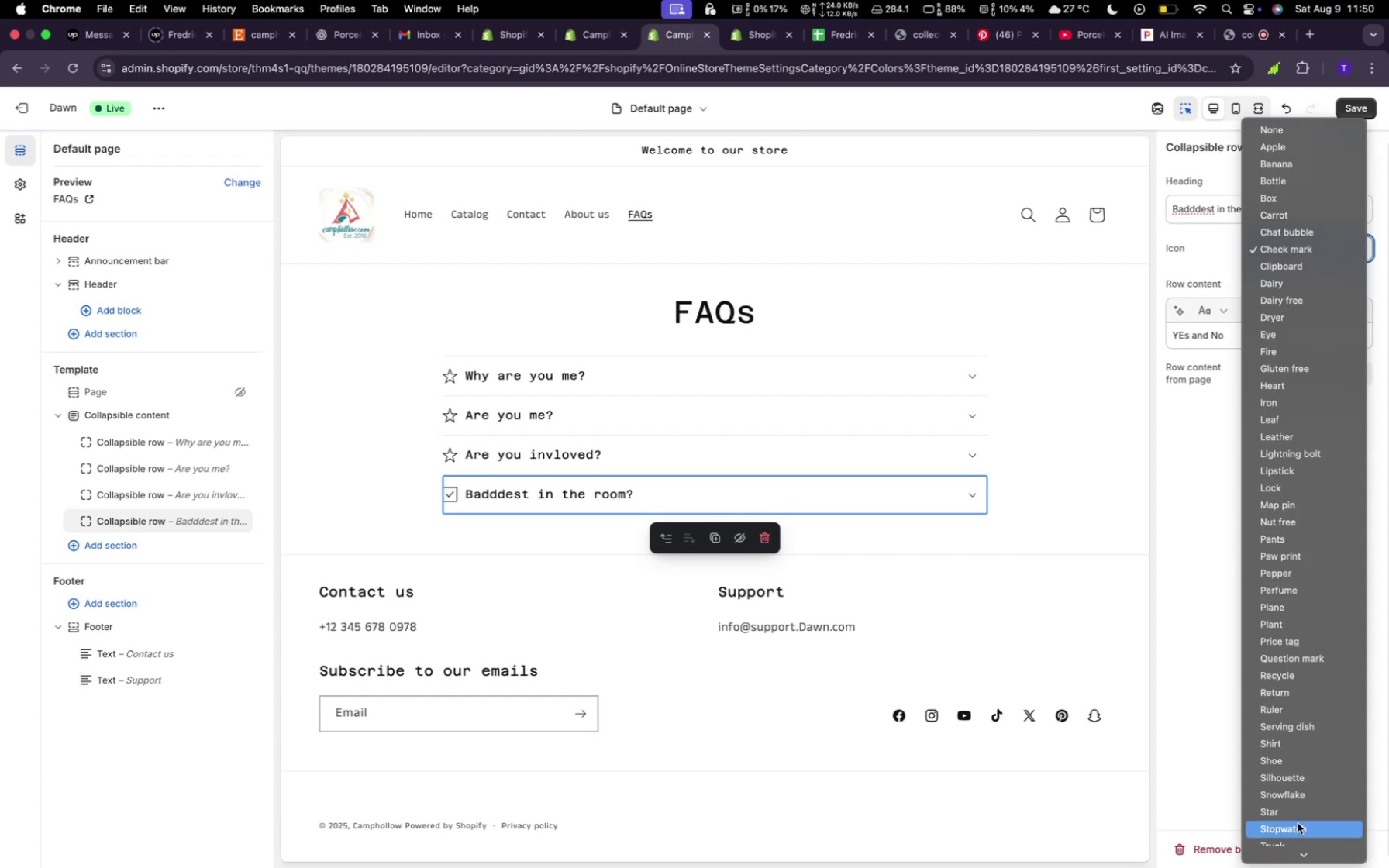 
left_click([1298, 819])
 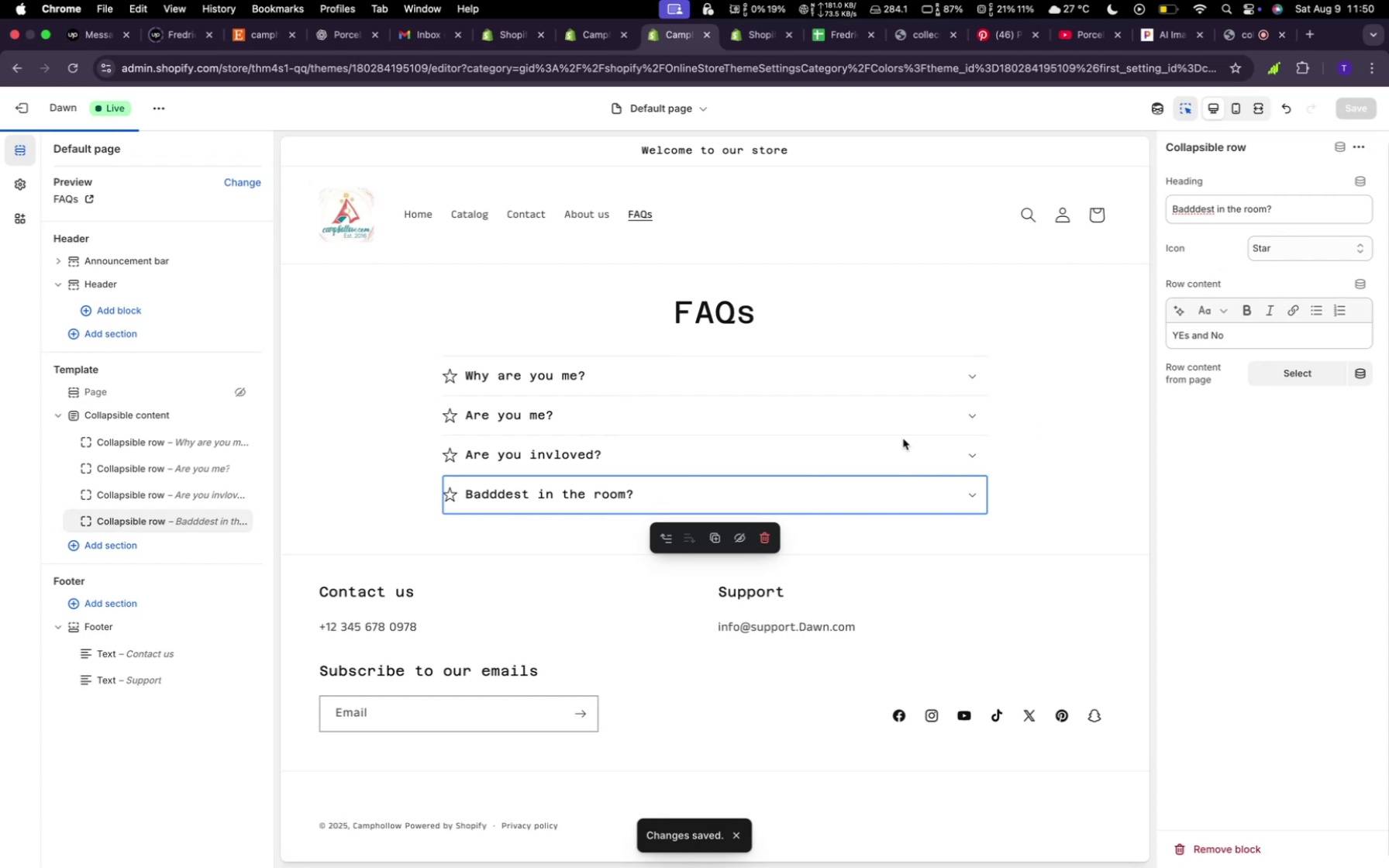 
wait(11.64)
 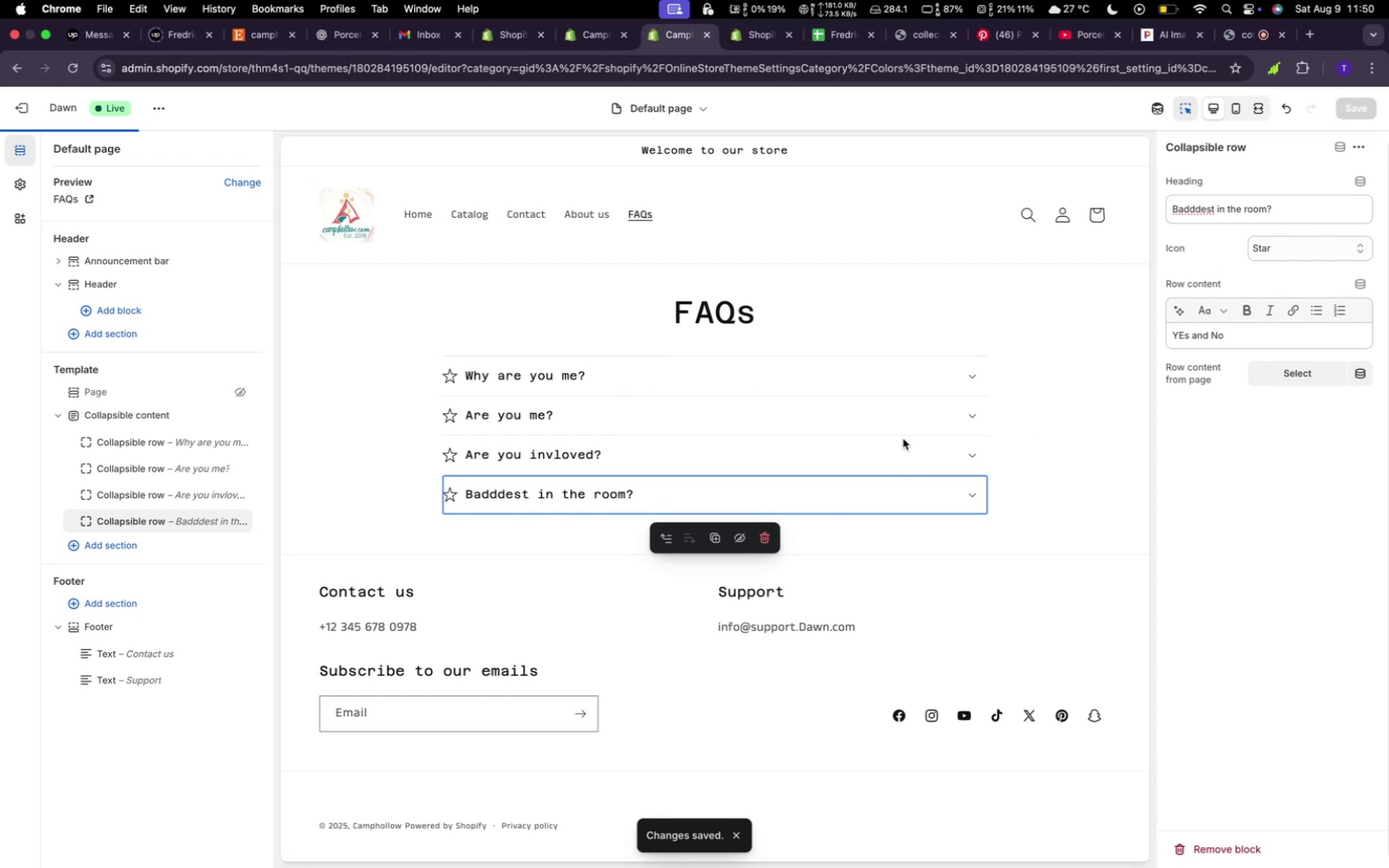 
left_click([584, 216])
 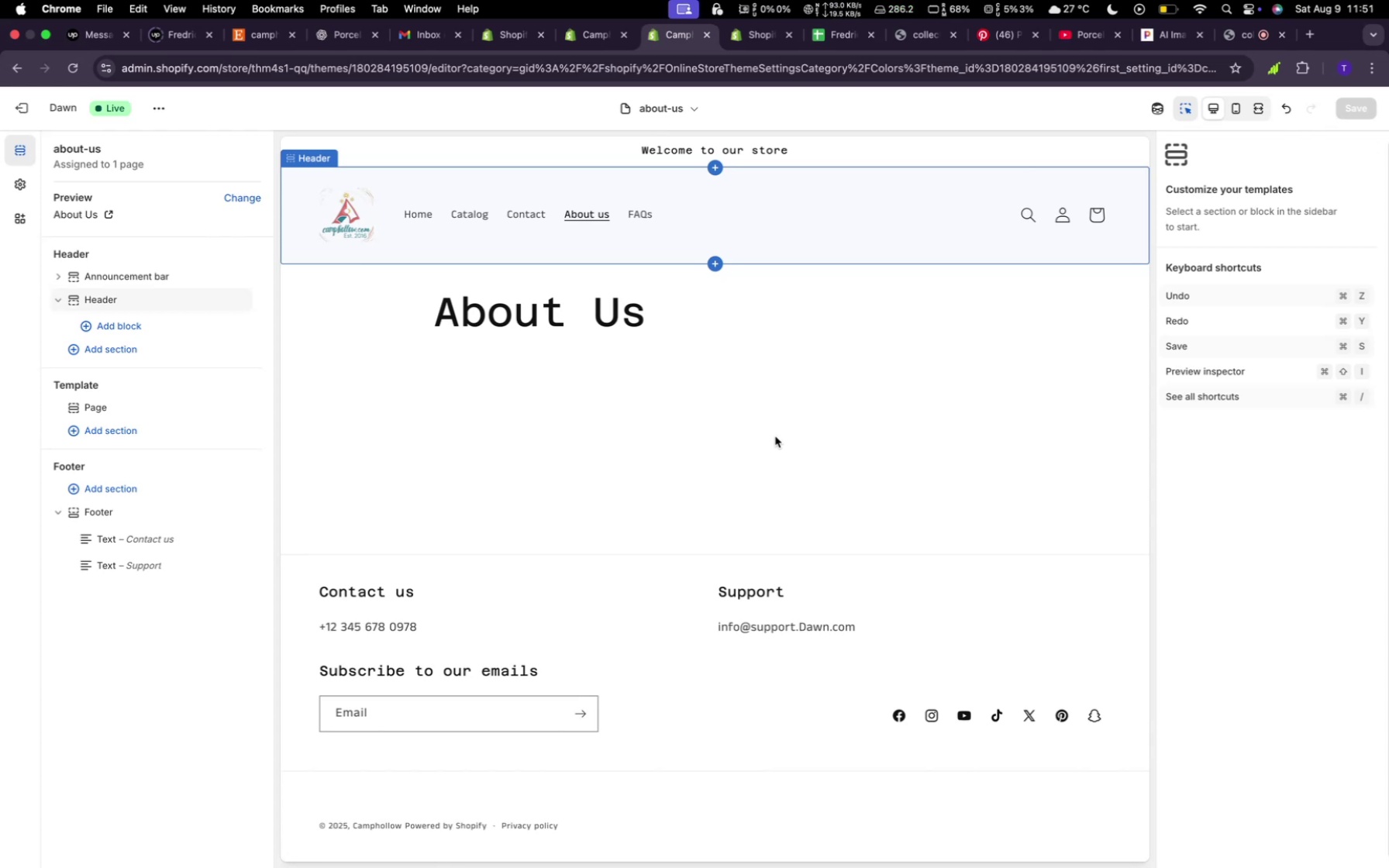 
wait(39.09)
 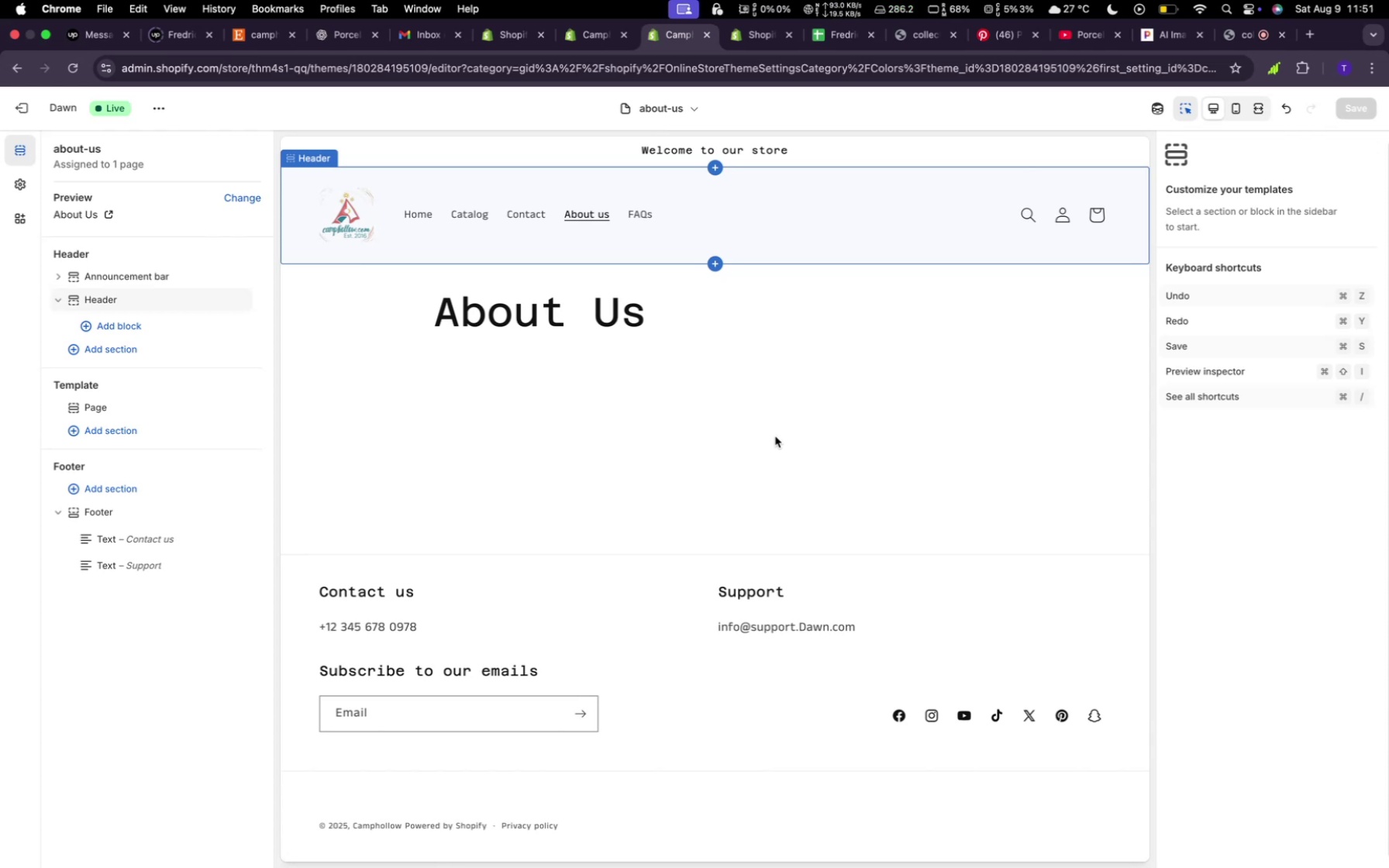 
left_click([138, 426])
 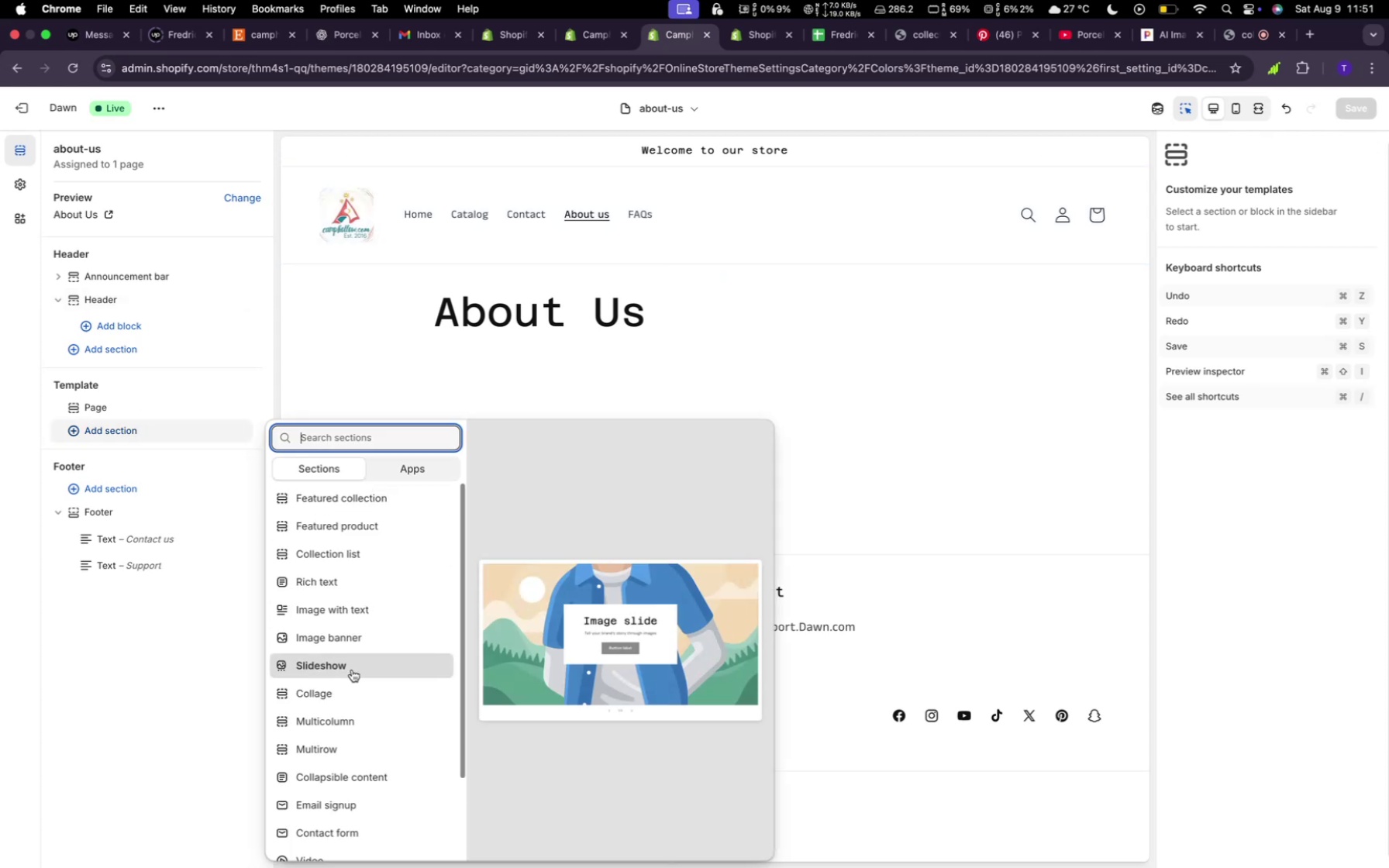 
scroll: coordinate [355, 670], scroll_direction: down, amount: 7.0
 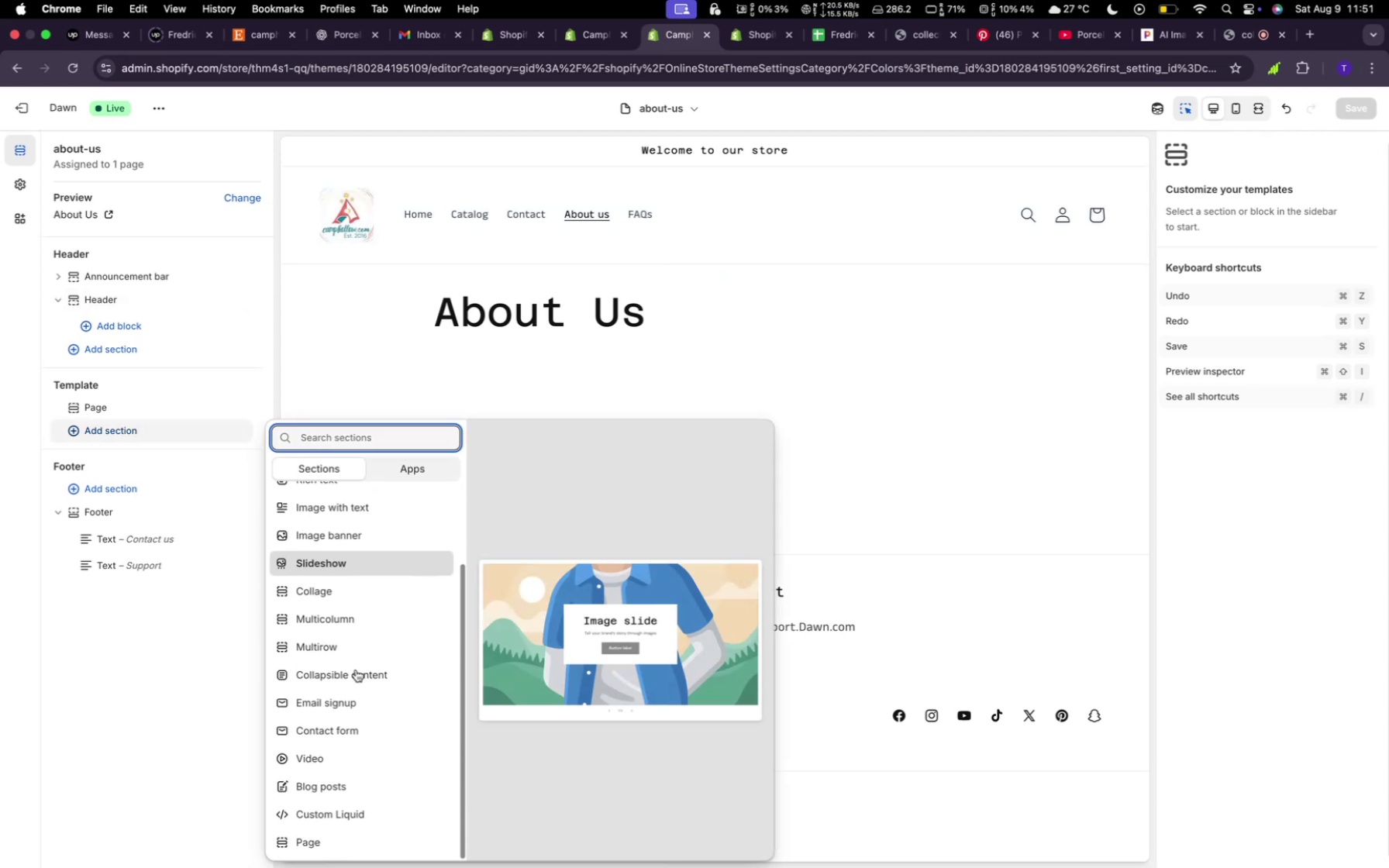 
scroll: coordinate [356, 670], scroll_direction: up, amount: 4.0
 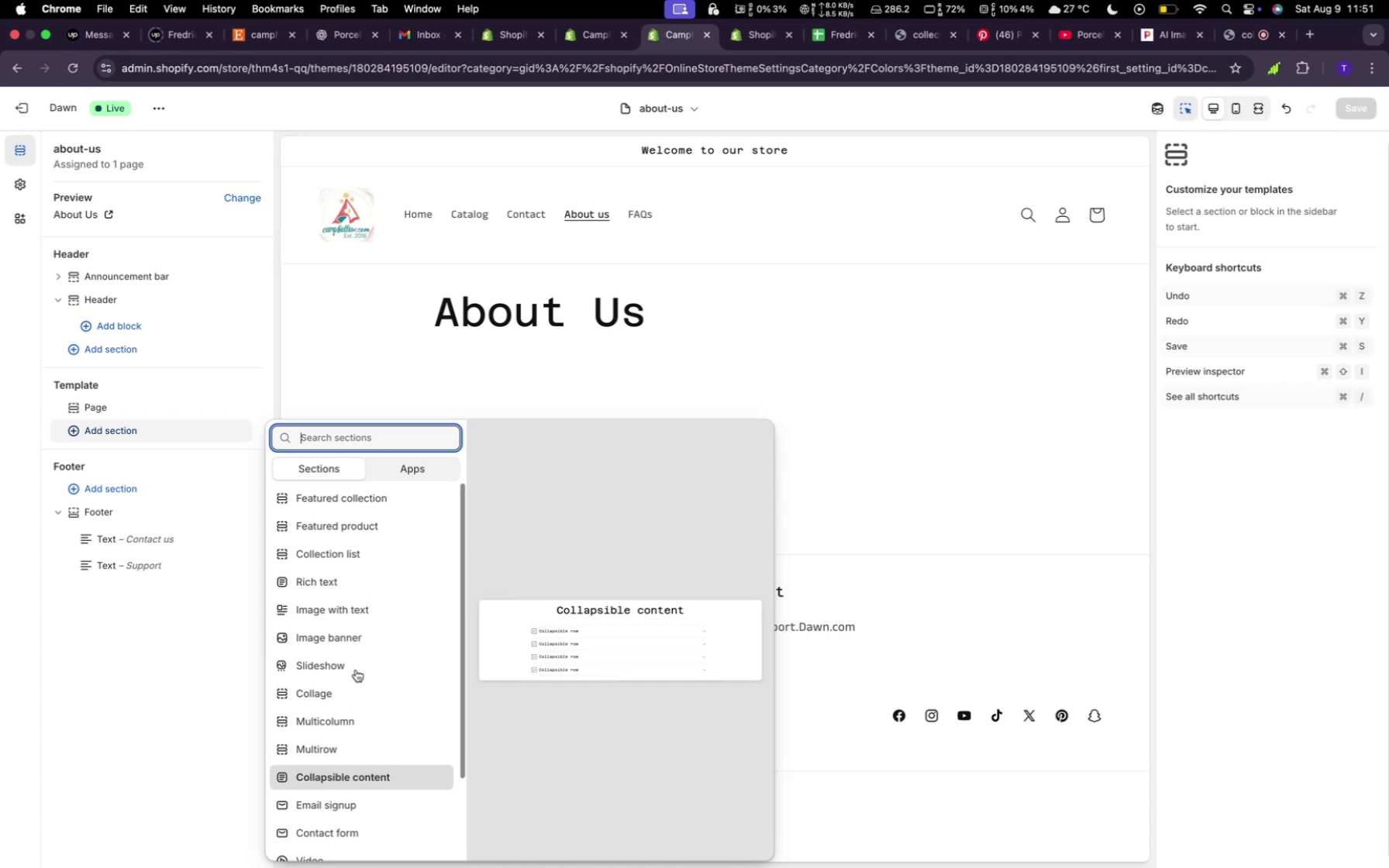 
scroll: coordinate [356, 670], scroll_direction: down, amount: 1.0
 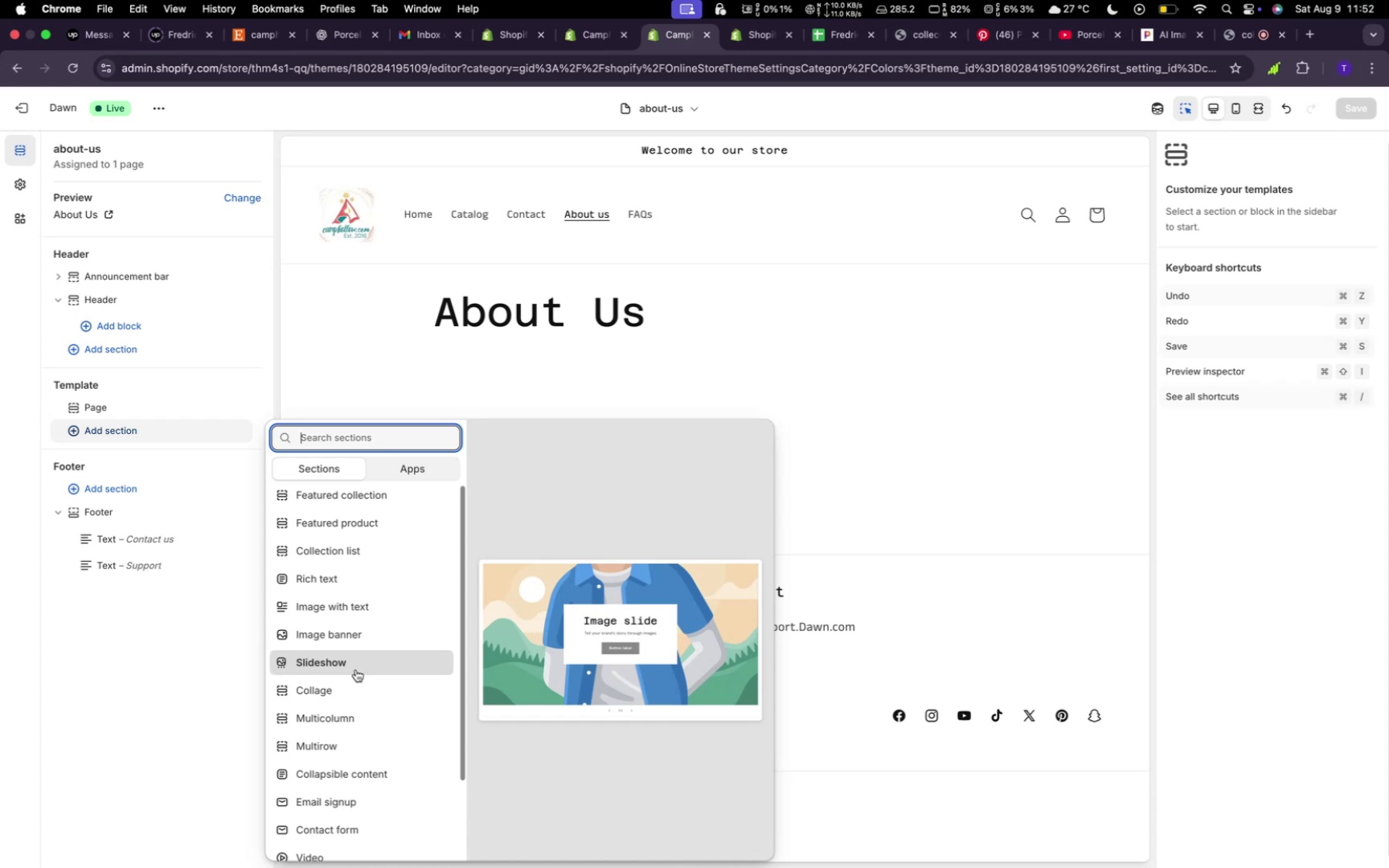 
wait(45.0)
 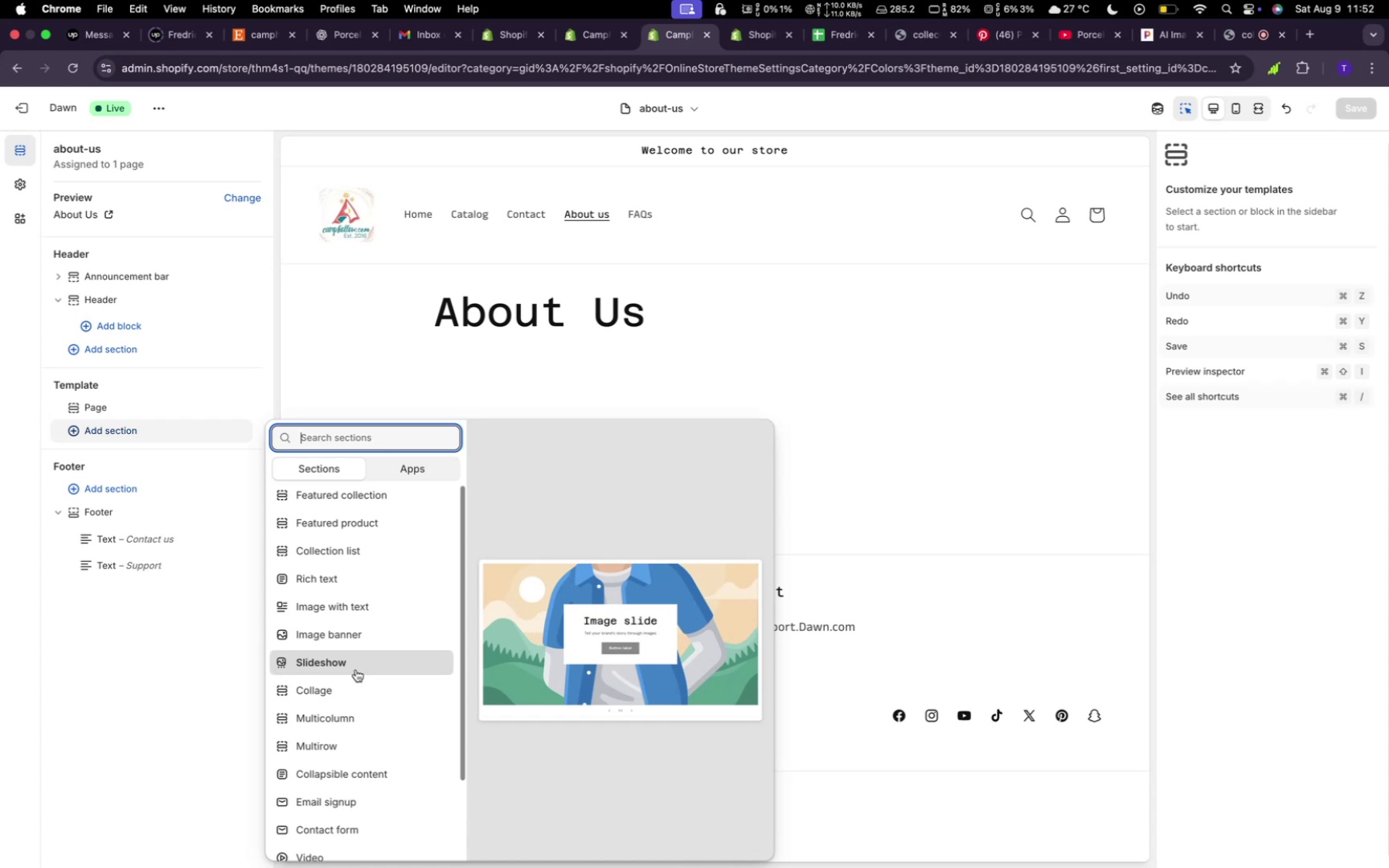 
left_click([351, 571])
 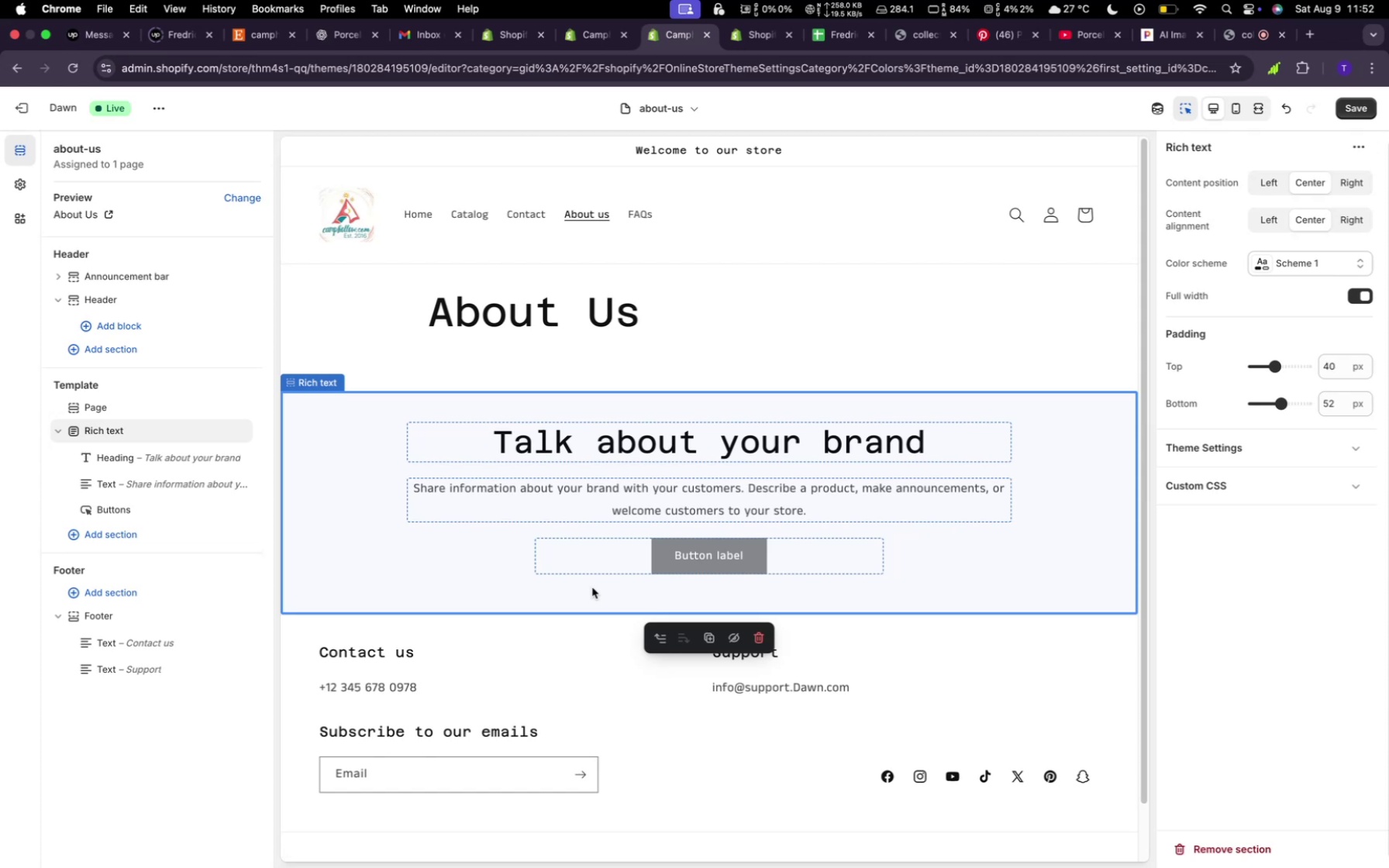 
wait(19.17)
 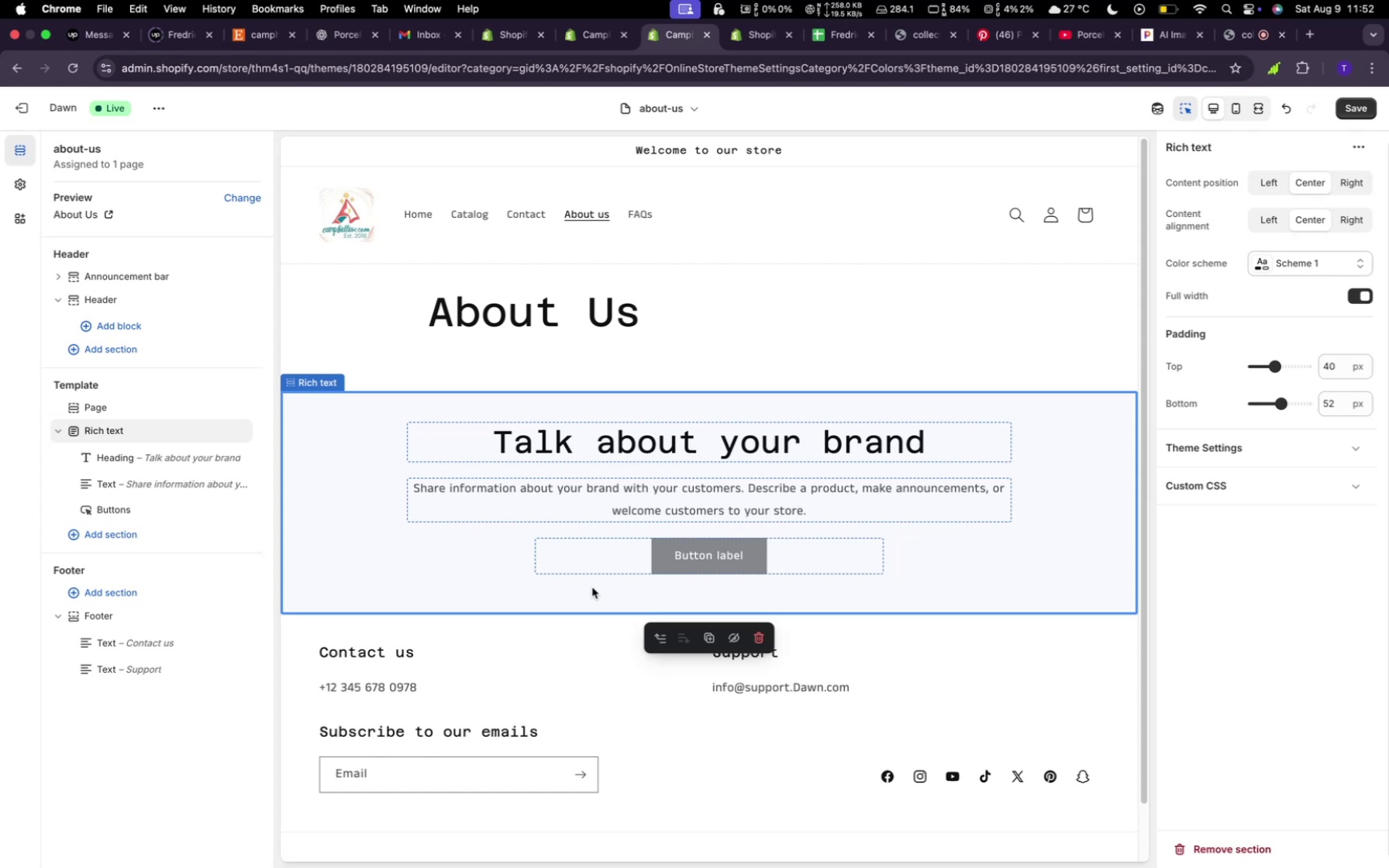 
left_click([726, 548])
 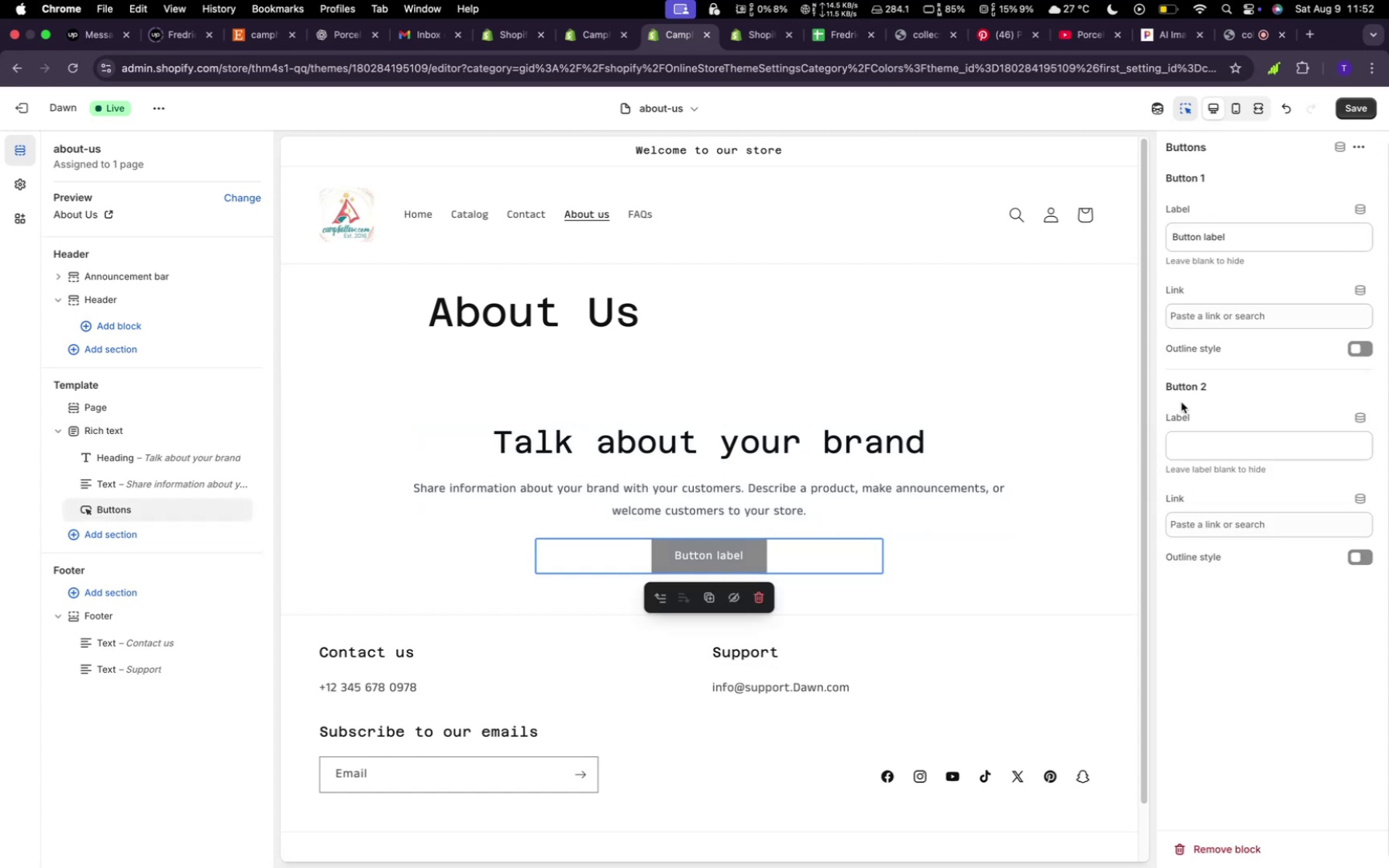 
wait(5.22)
 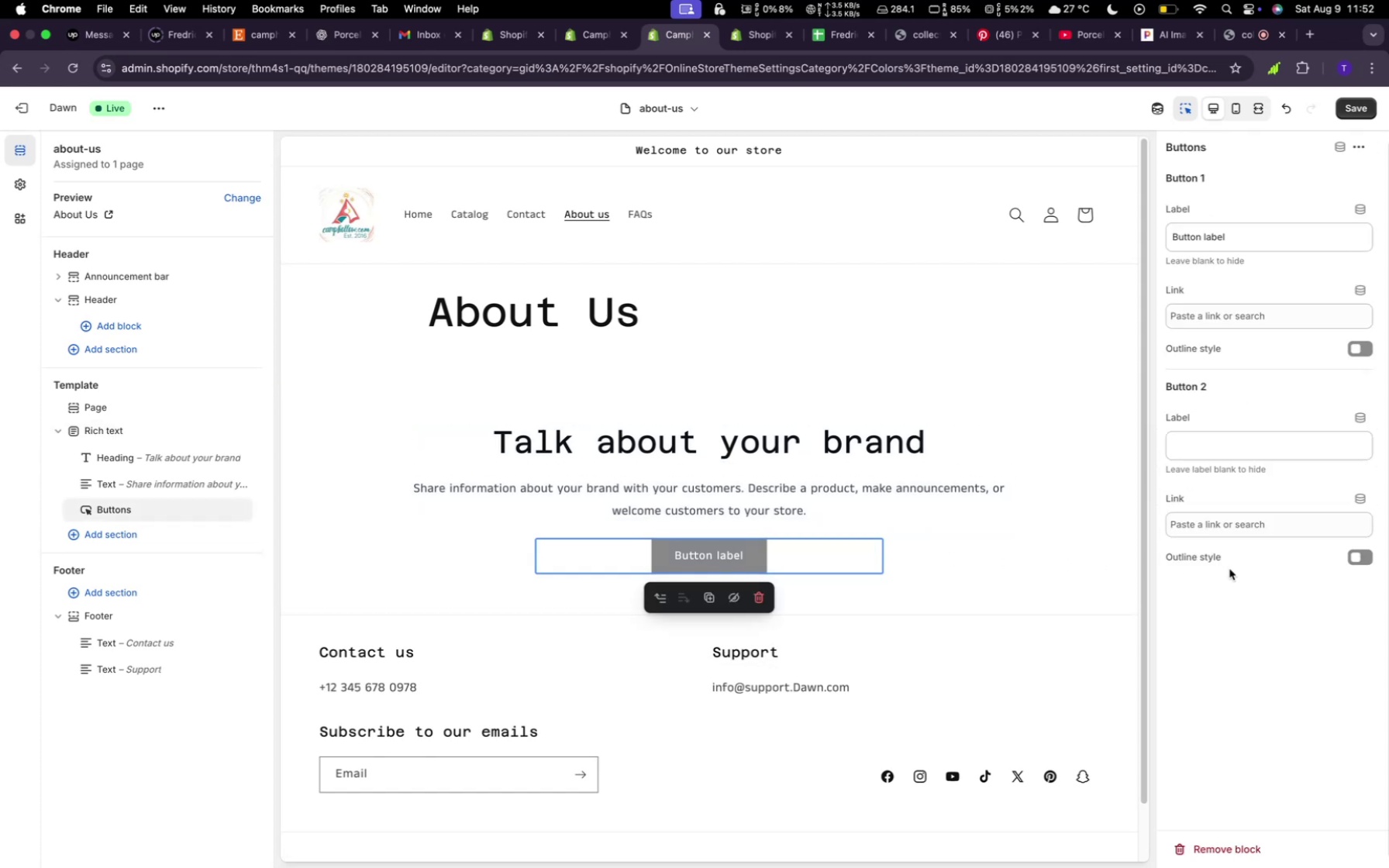 
left_click([1236, 245])
 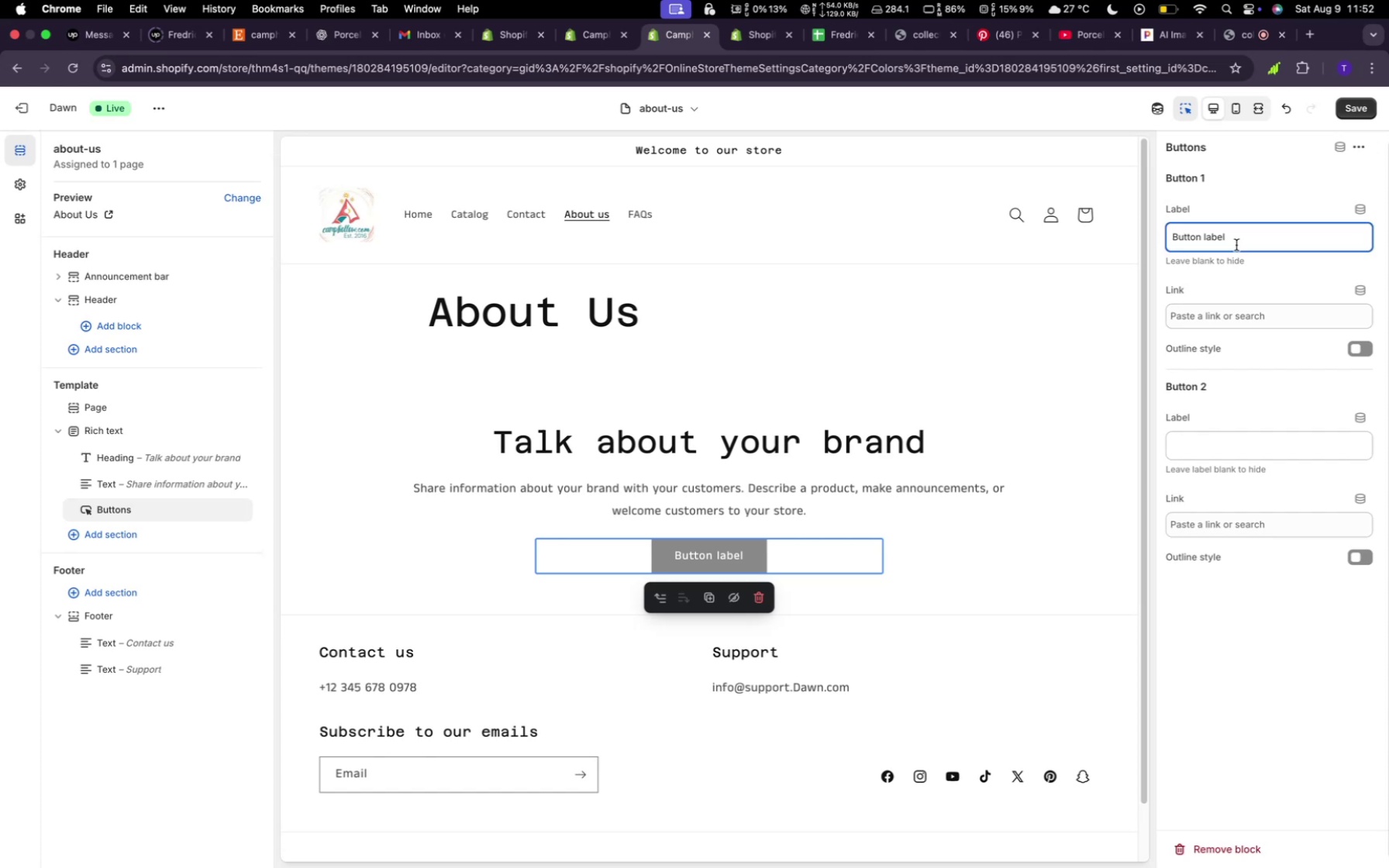 
hold_key(key=Backspace, duration=1.5)
 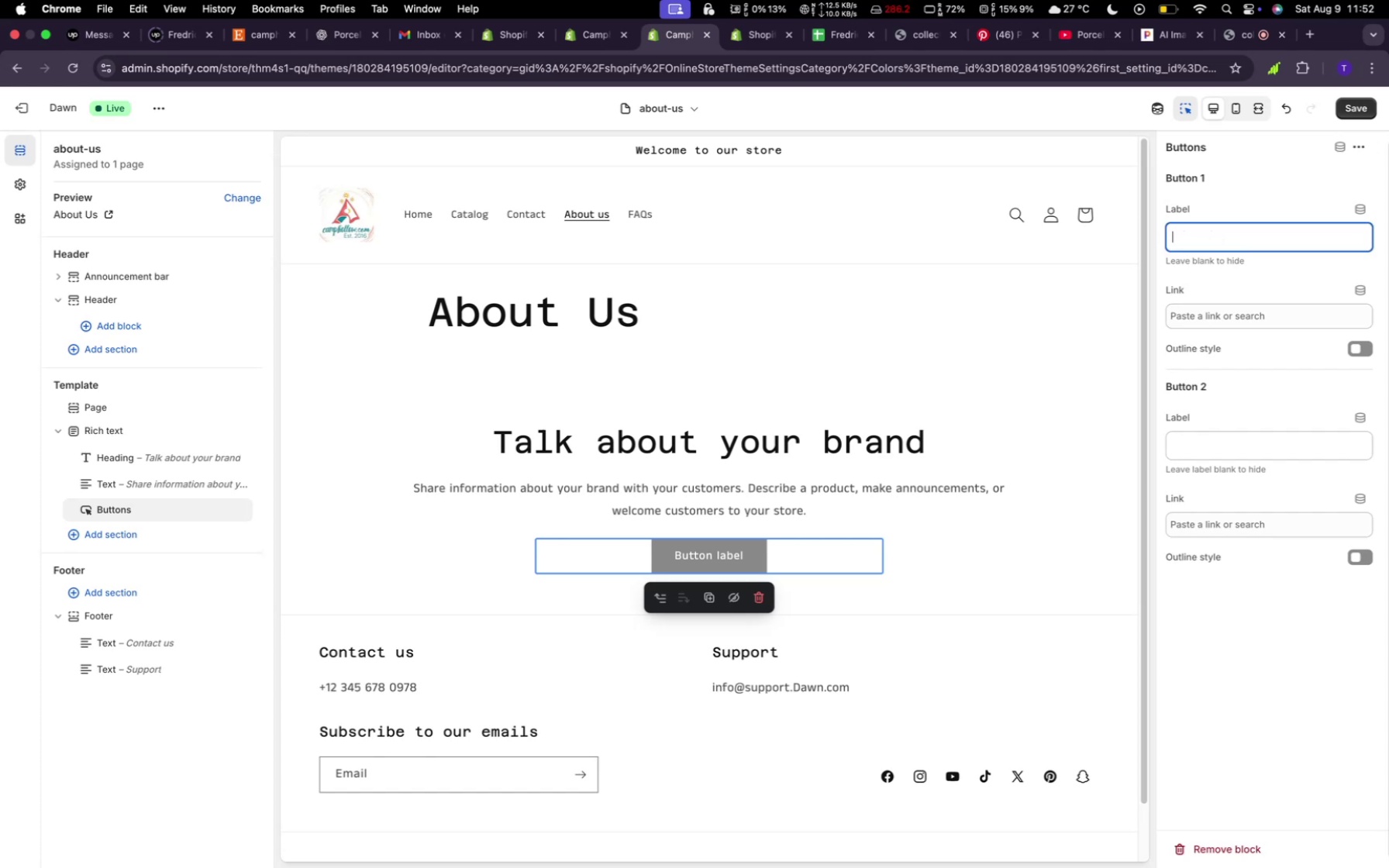 
key(Backspace)
 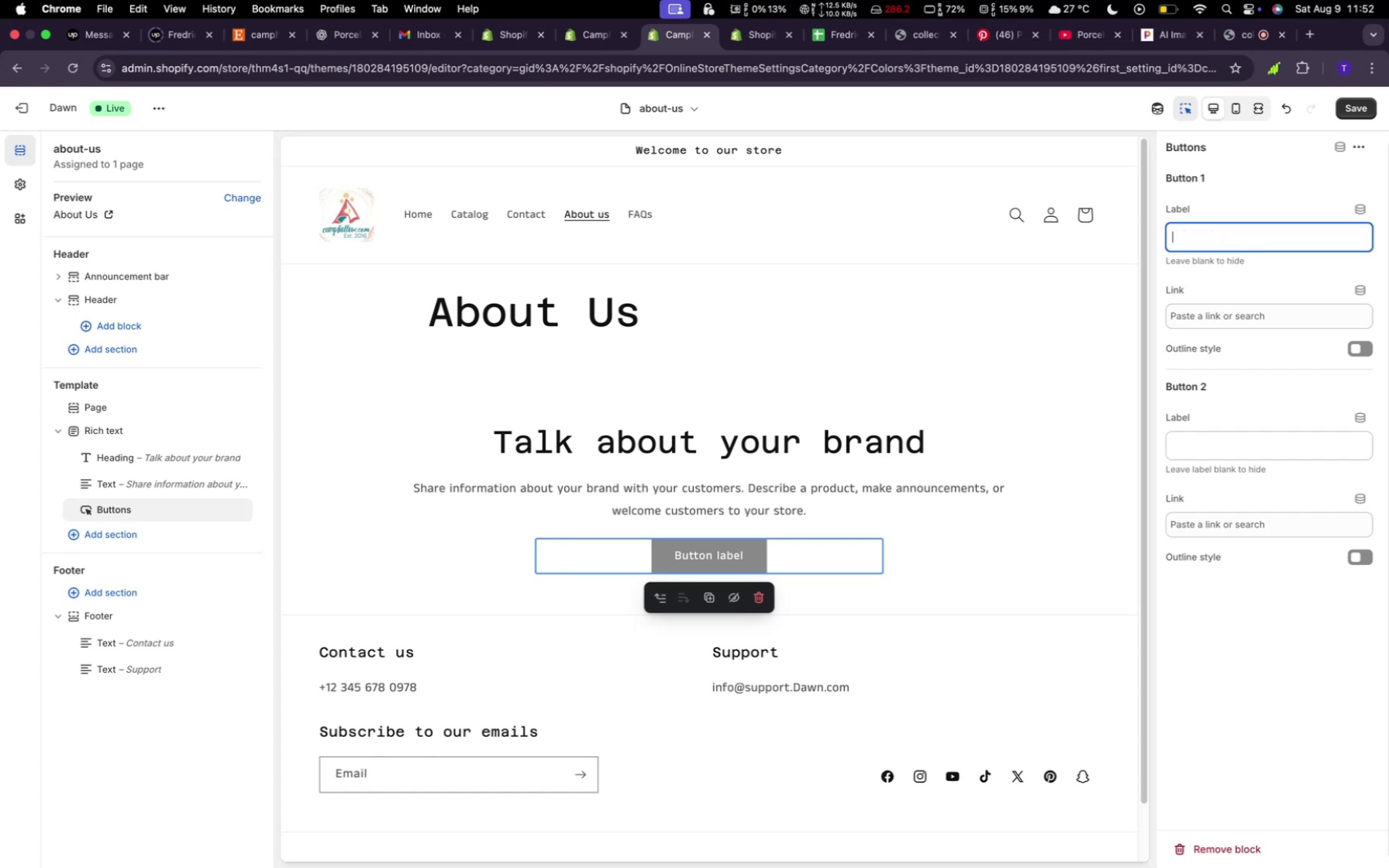 
key(Backspace)
 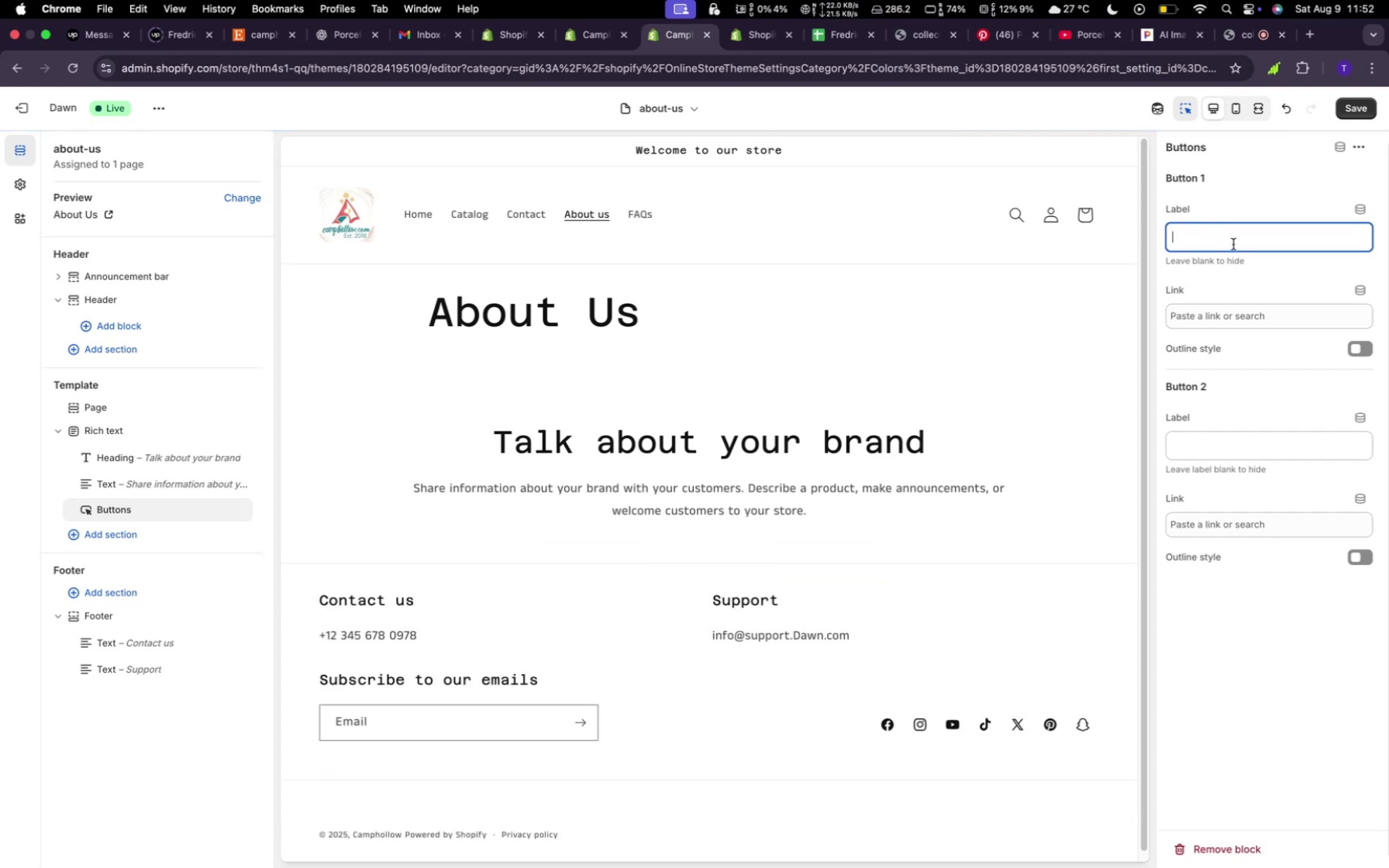 
wait(10.12)
 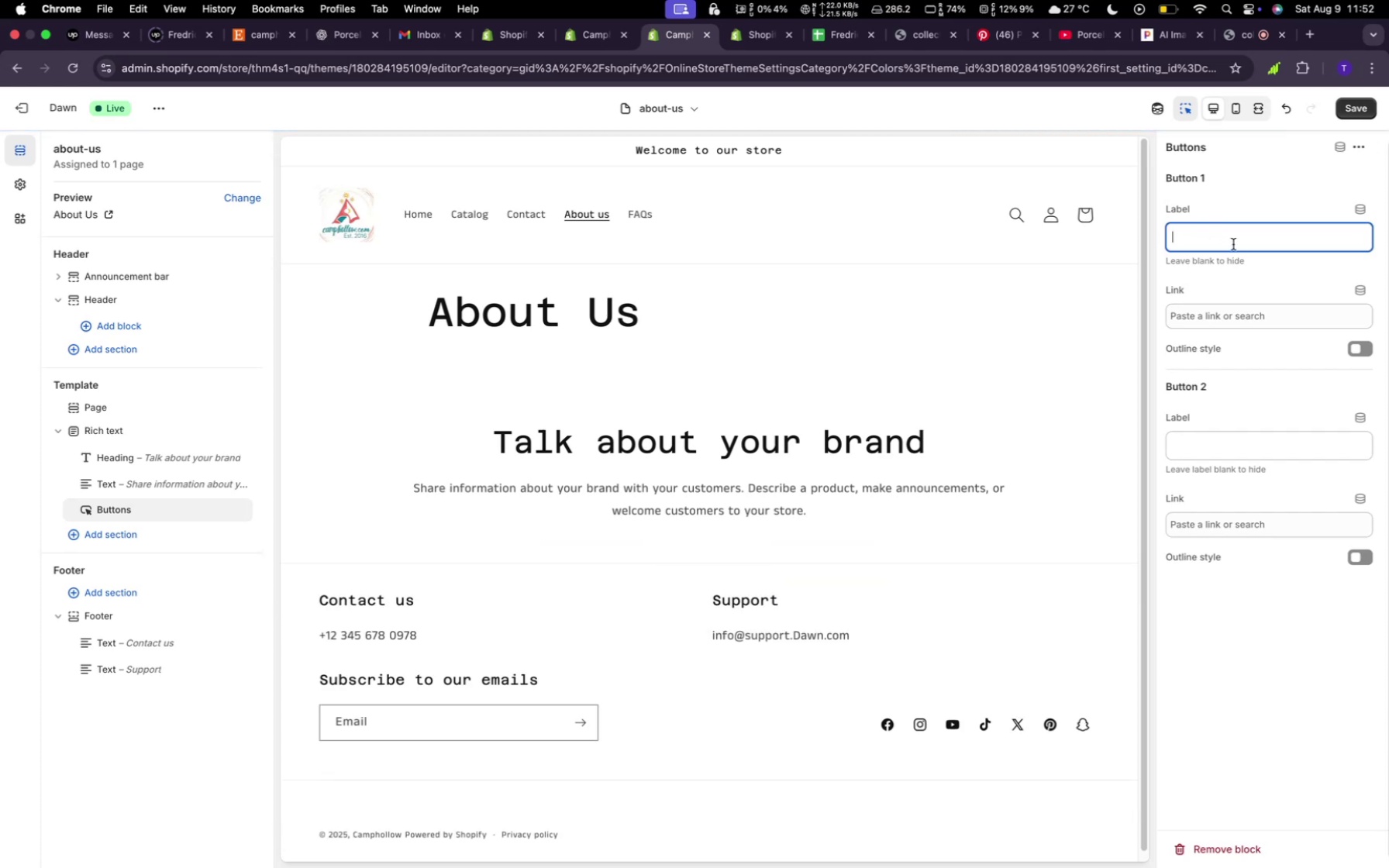 
left_click([600, 317])
 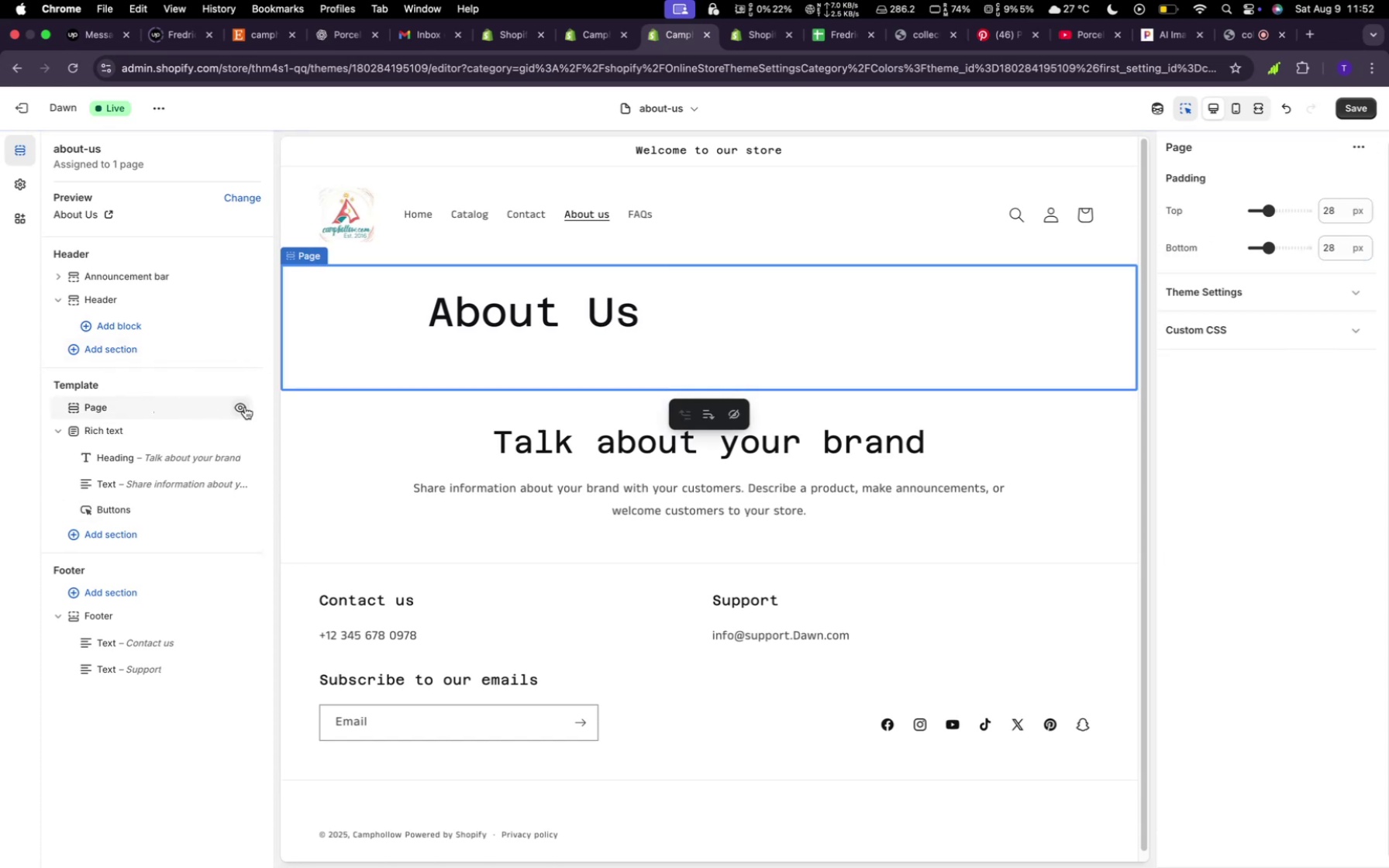 
left_click([239, 407])
 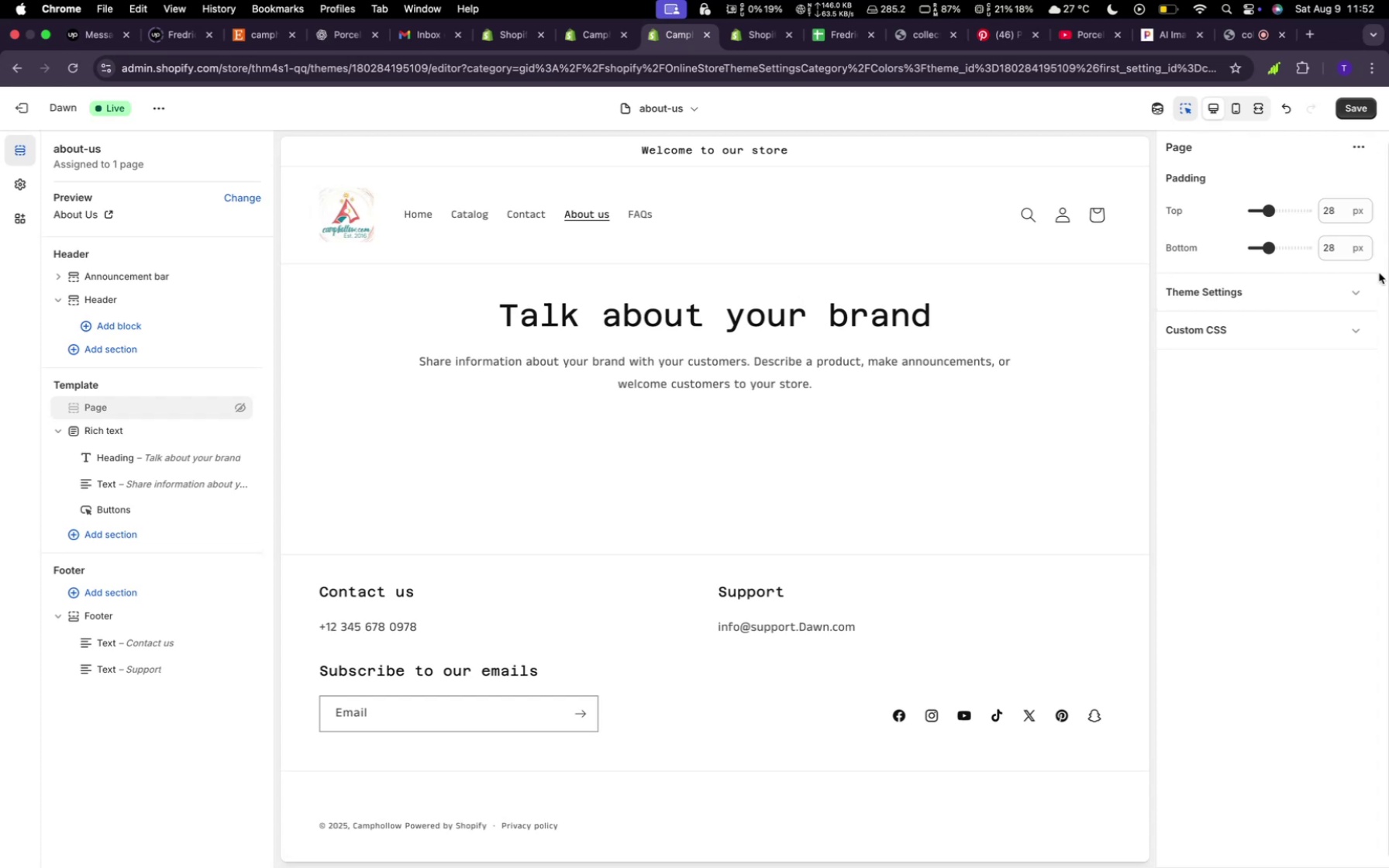 
wait(5.39)
 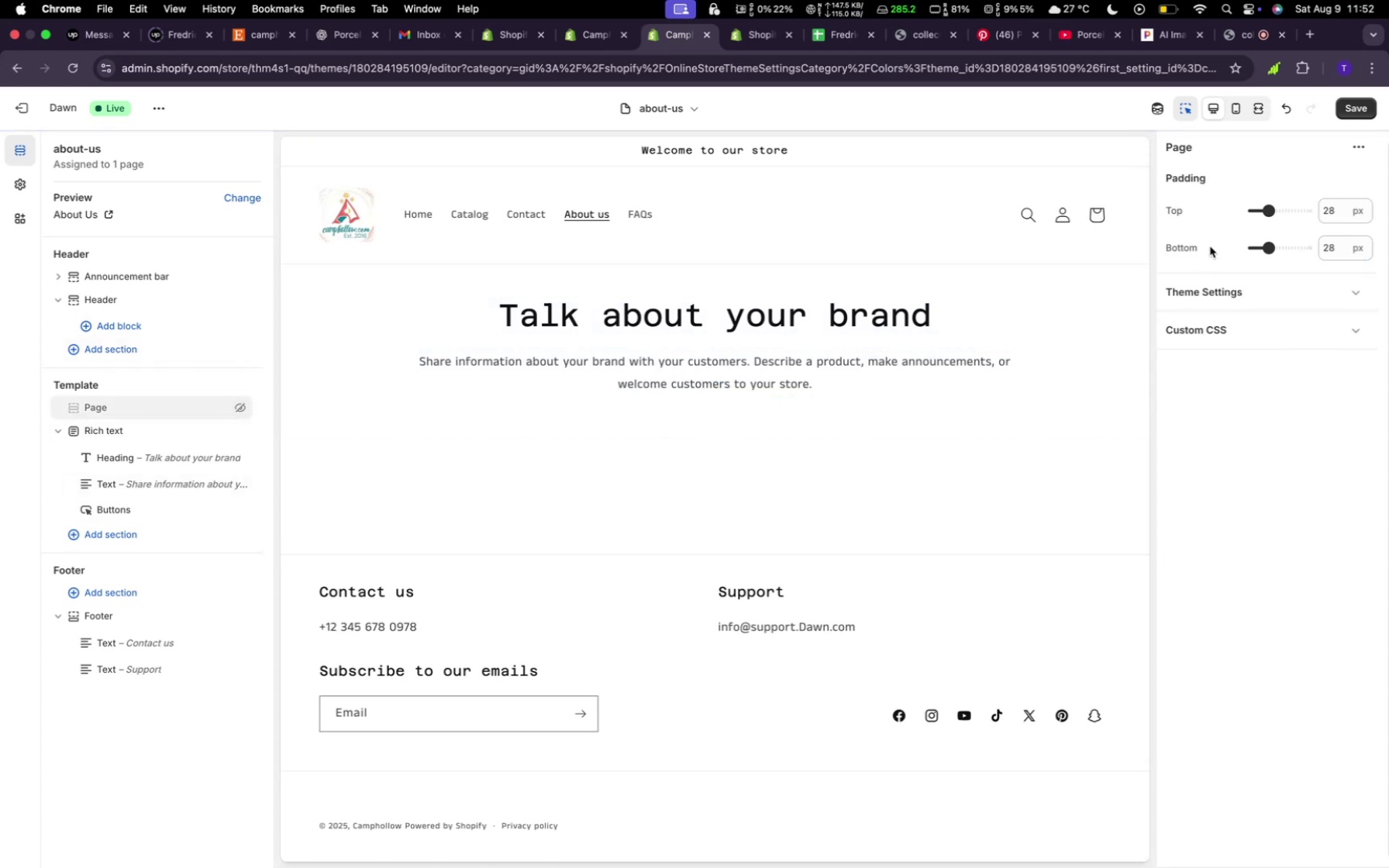 
left_click([1360, 111])
 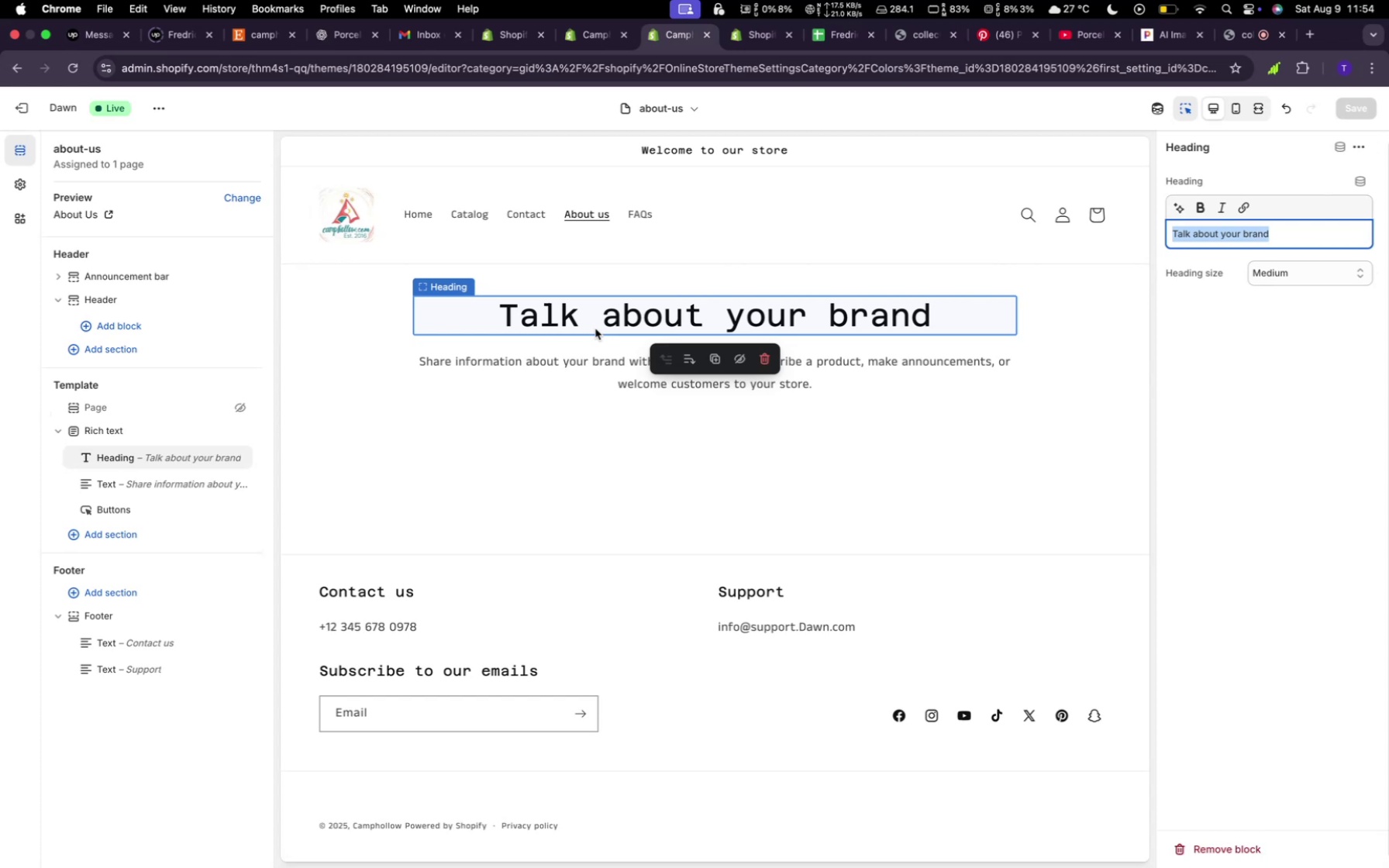 
wait(113.4)
 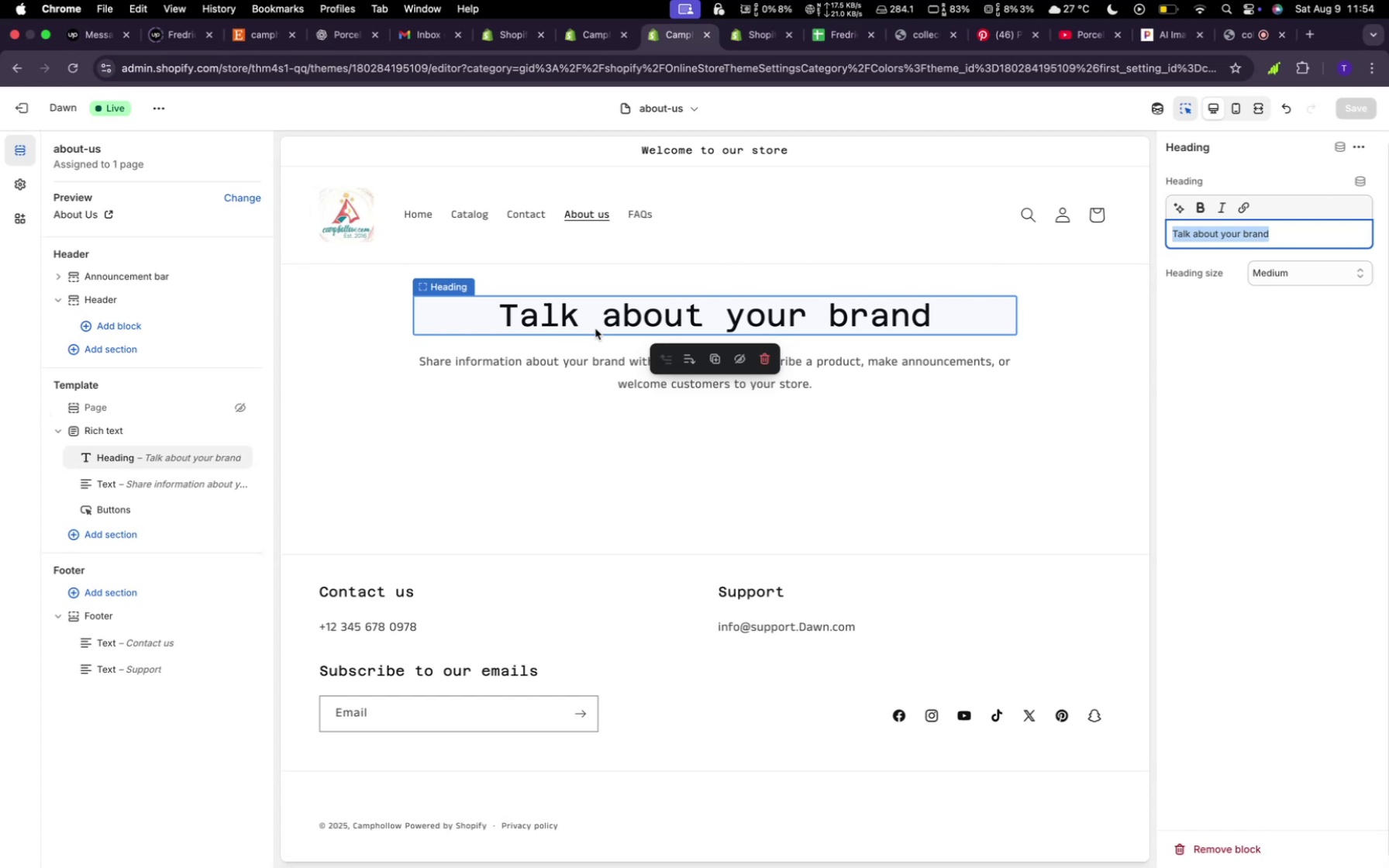 
hold_key(key=Backspace, duration=0.41)
 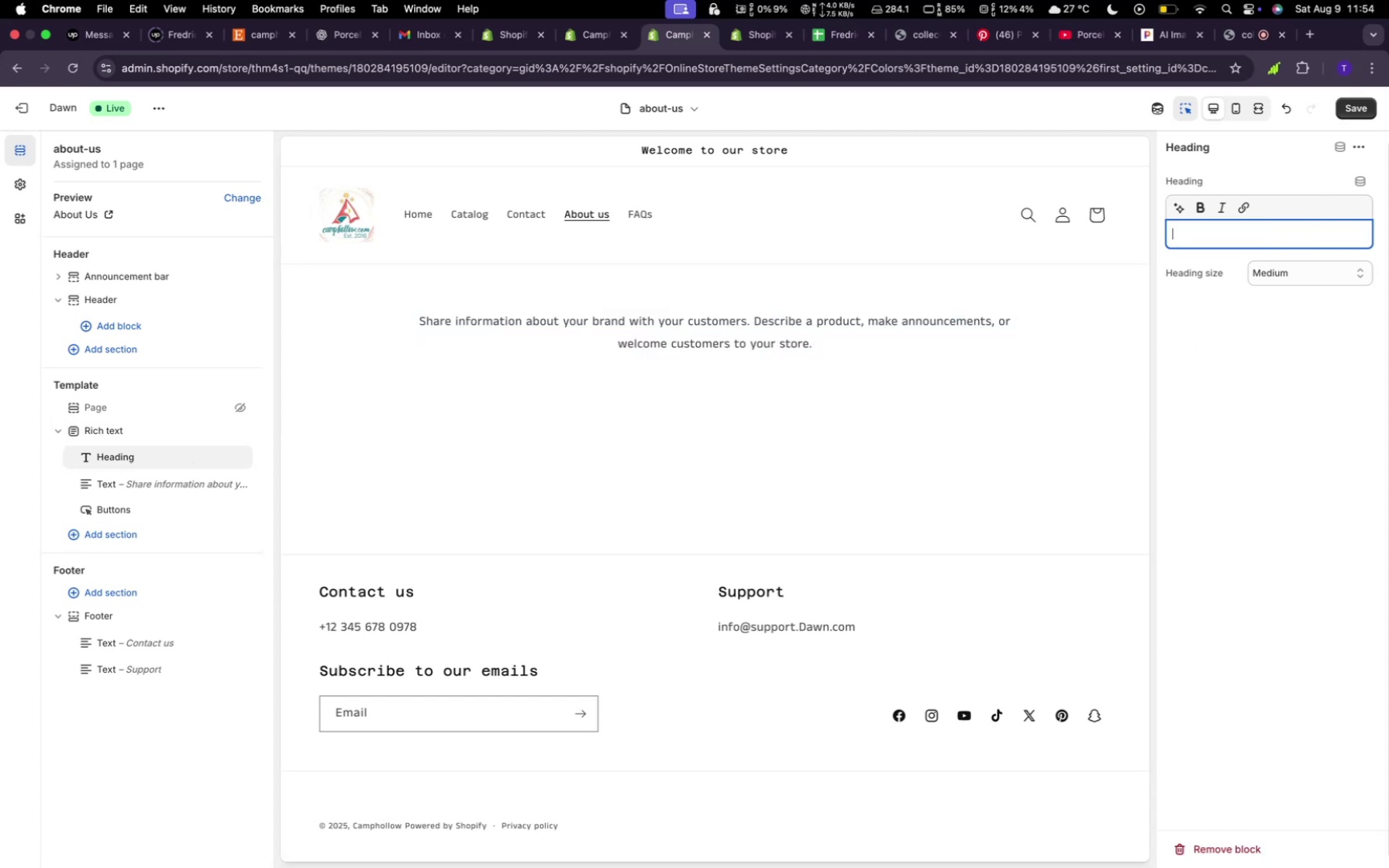 
type(Get to Know us)
 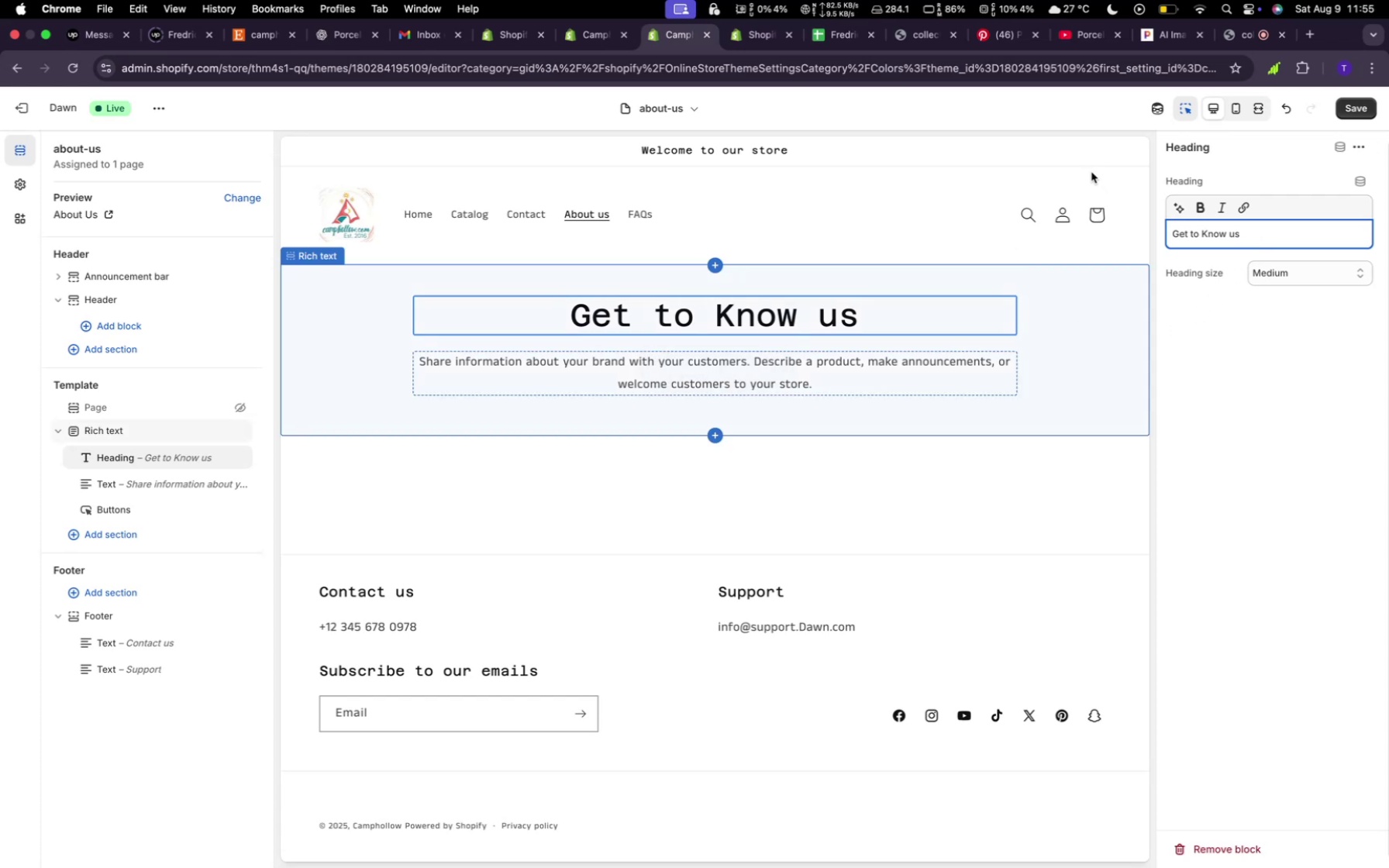 
wait(16.89)
 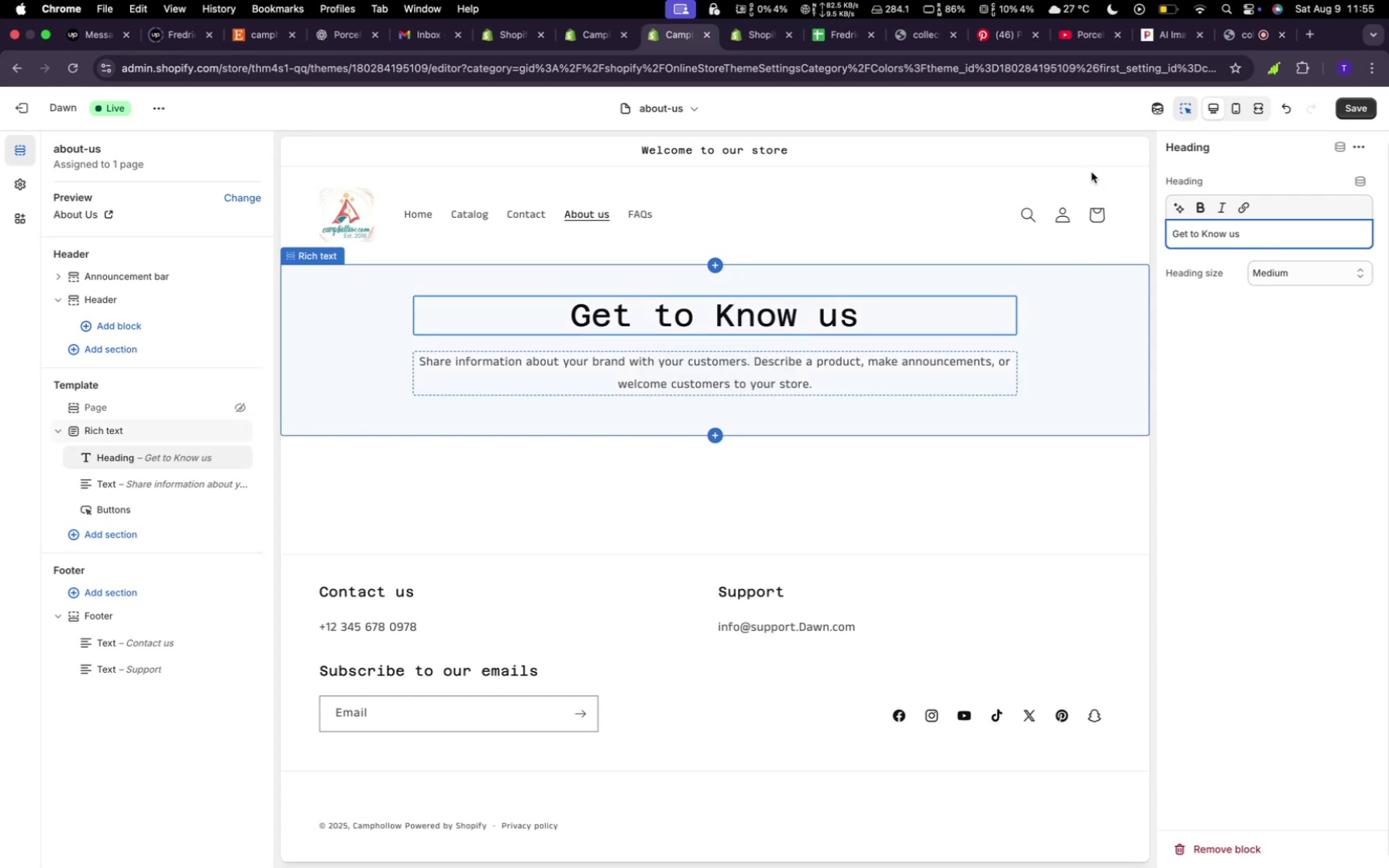 
left_click([1258, 275])
 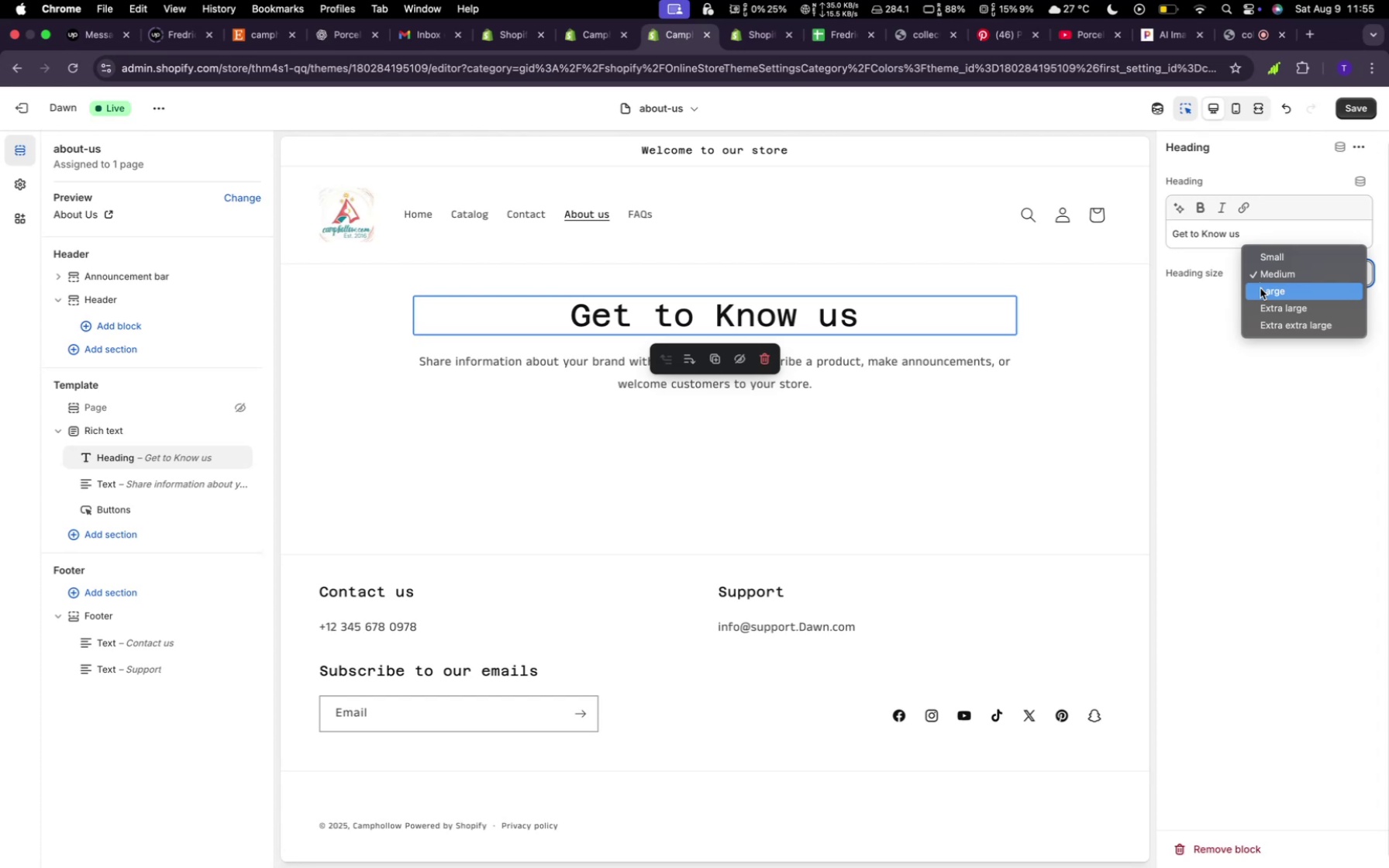 
left_click([1260, 288])
 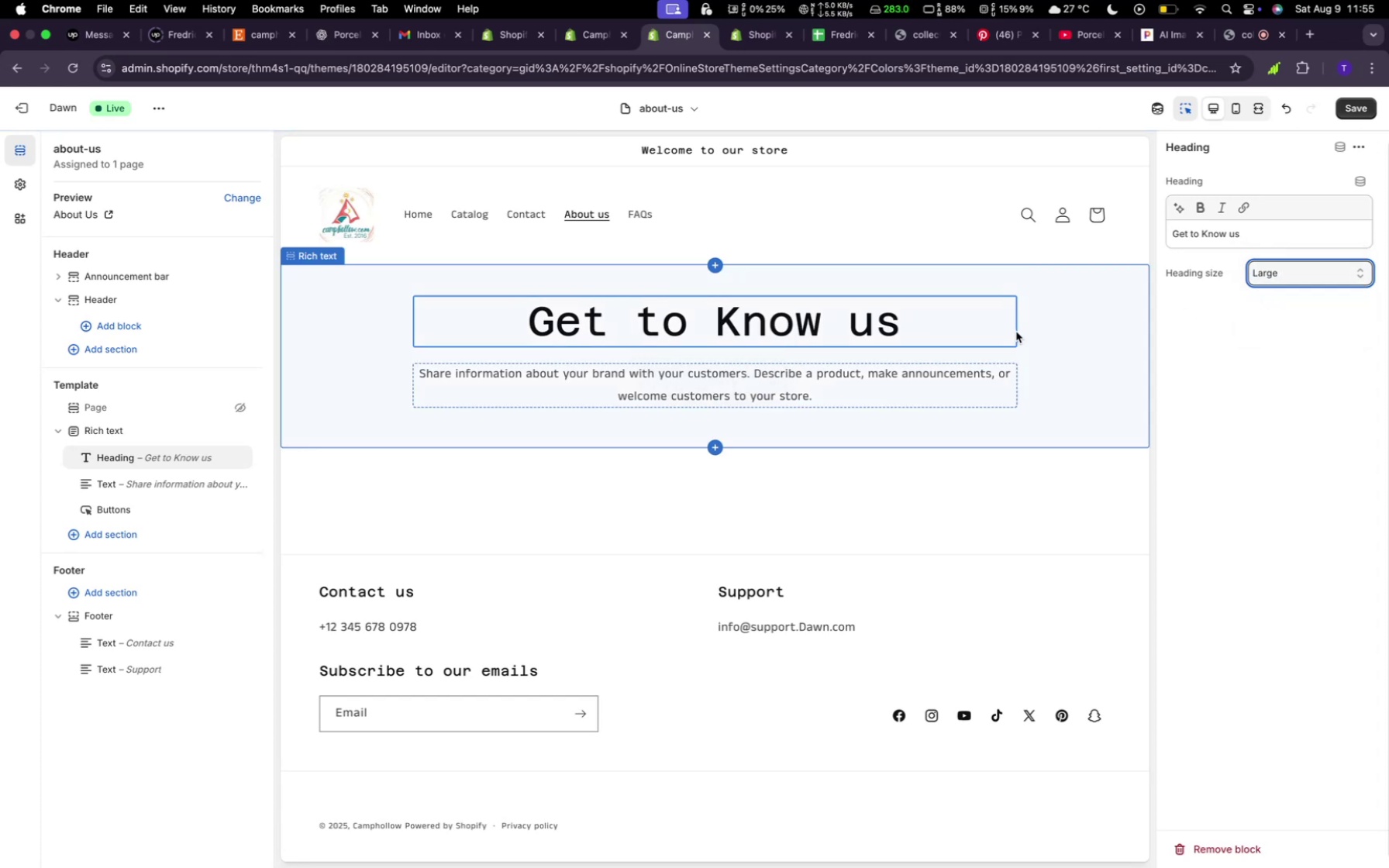 
left_click([888, 370])
 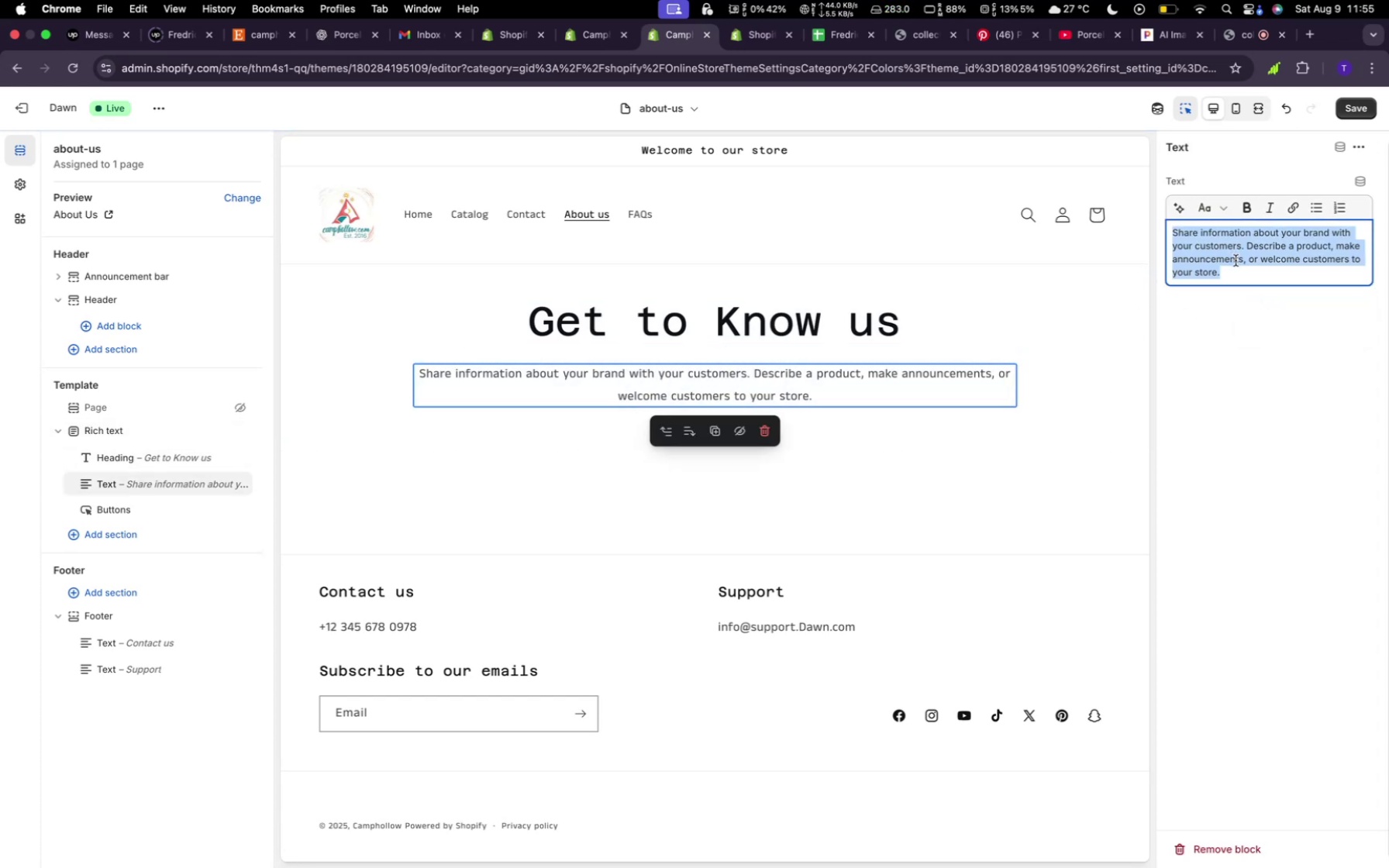 
left_click_drag(start_coordinate=[1231, 277], to_coordinate=[1170, 237])
 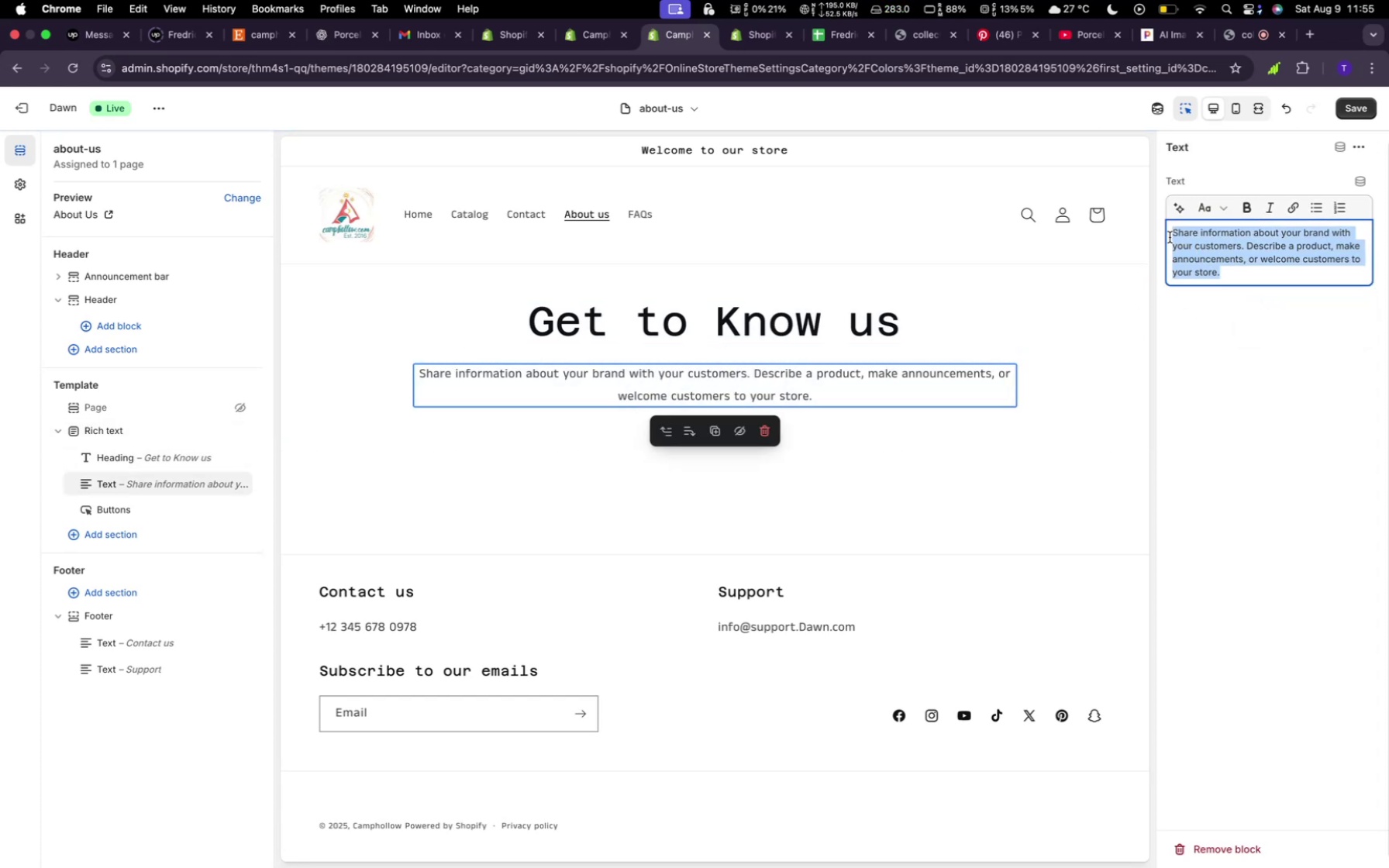 
key(Space)
 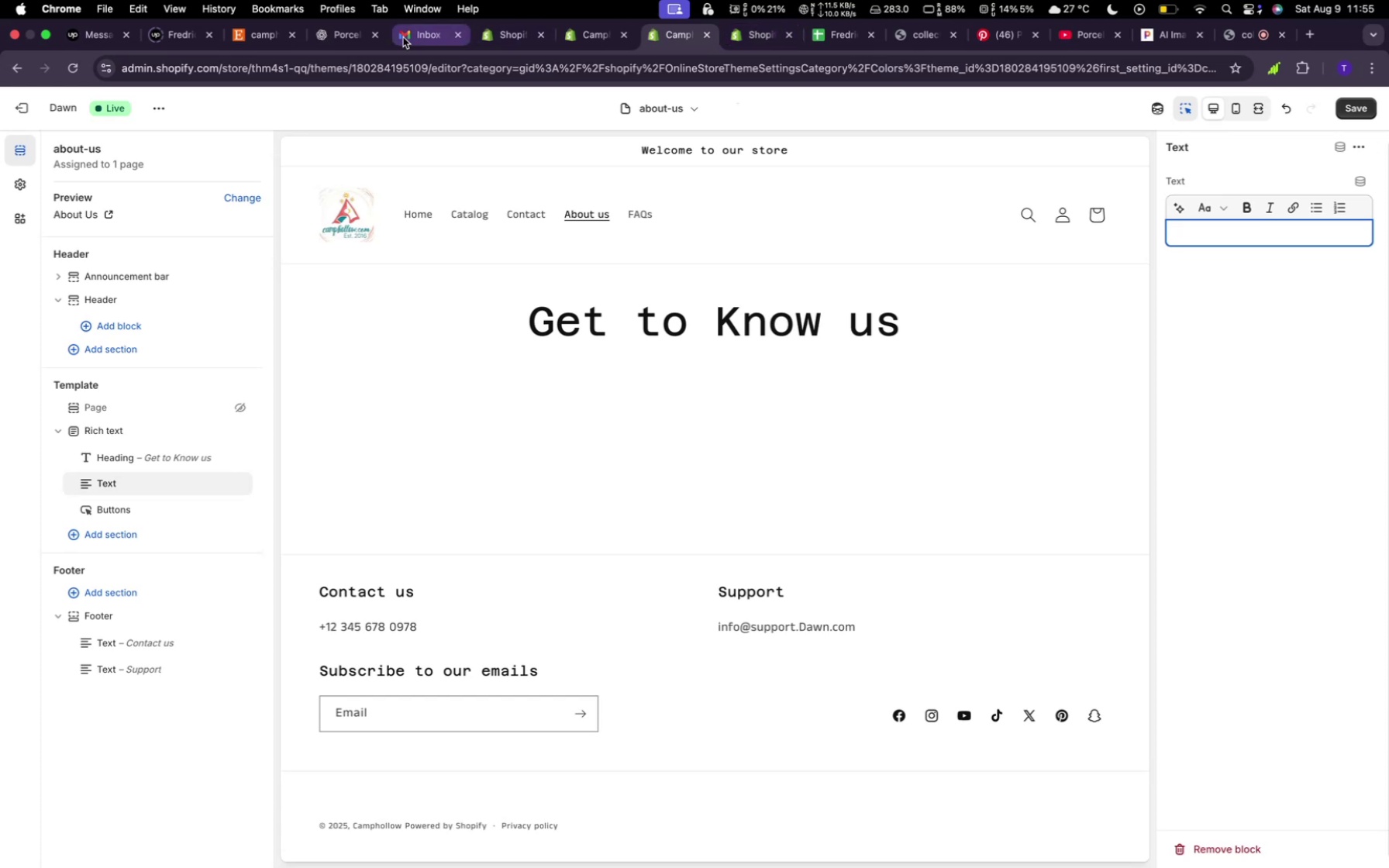 
left_click([246, 36])
 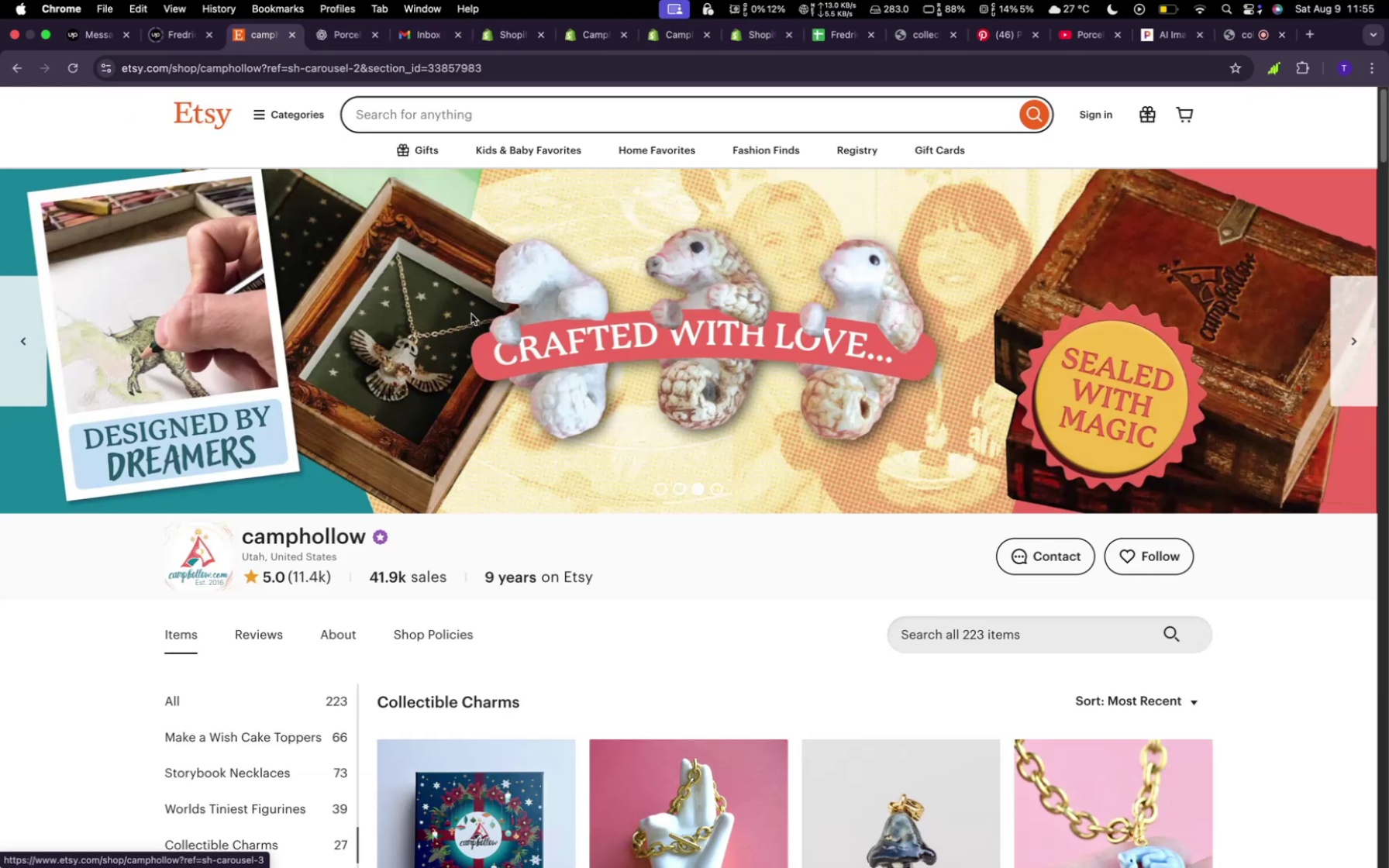 
scroll: coordinate [575, 611], scroll_direction: up, amount: 44.0
 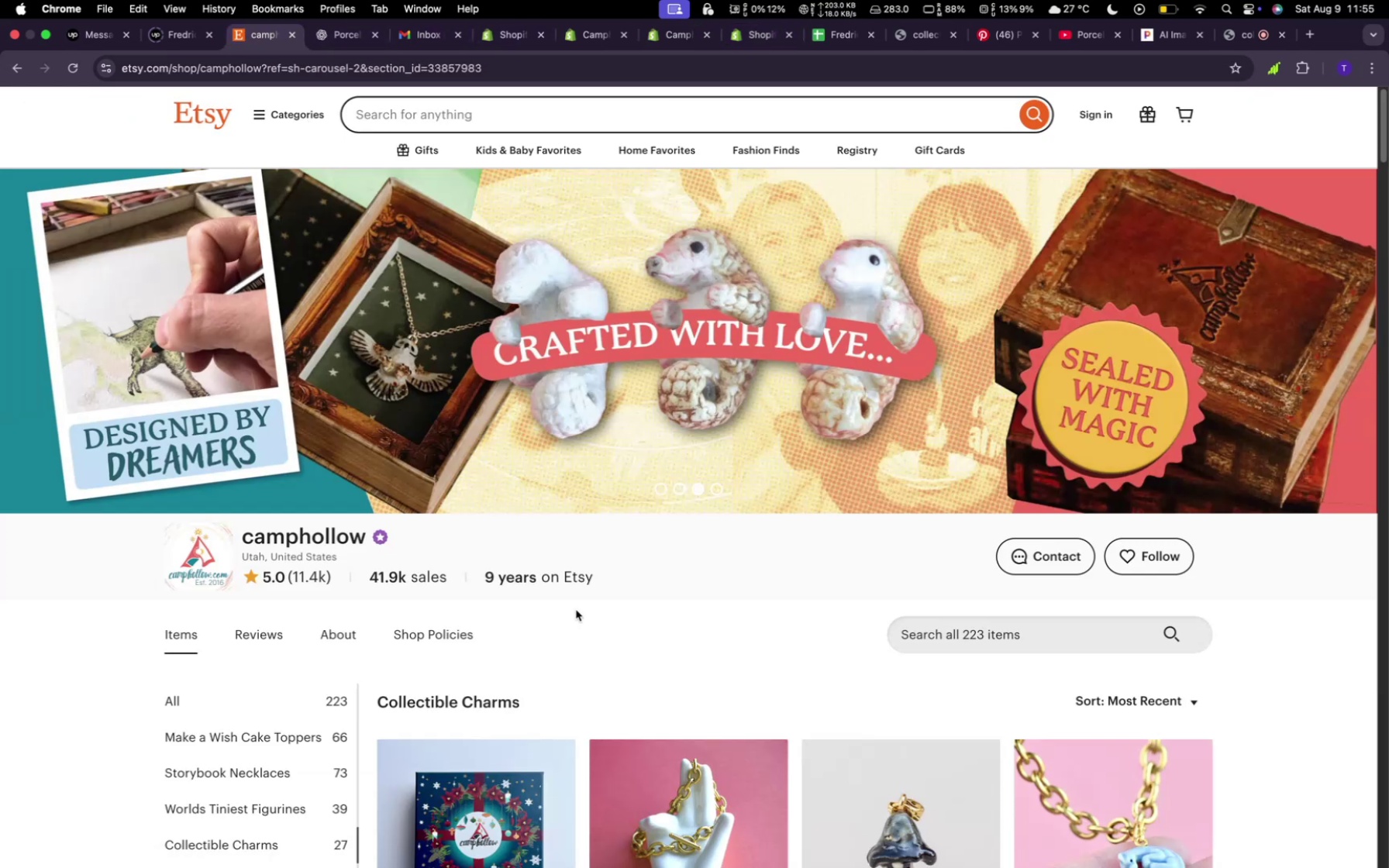 
scroll: coordinate [578, 603], scroll_direction: down, amount: 35.0
 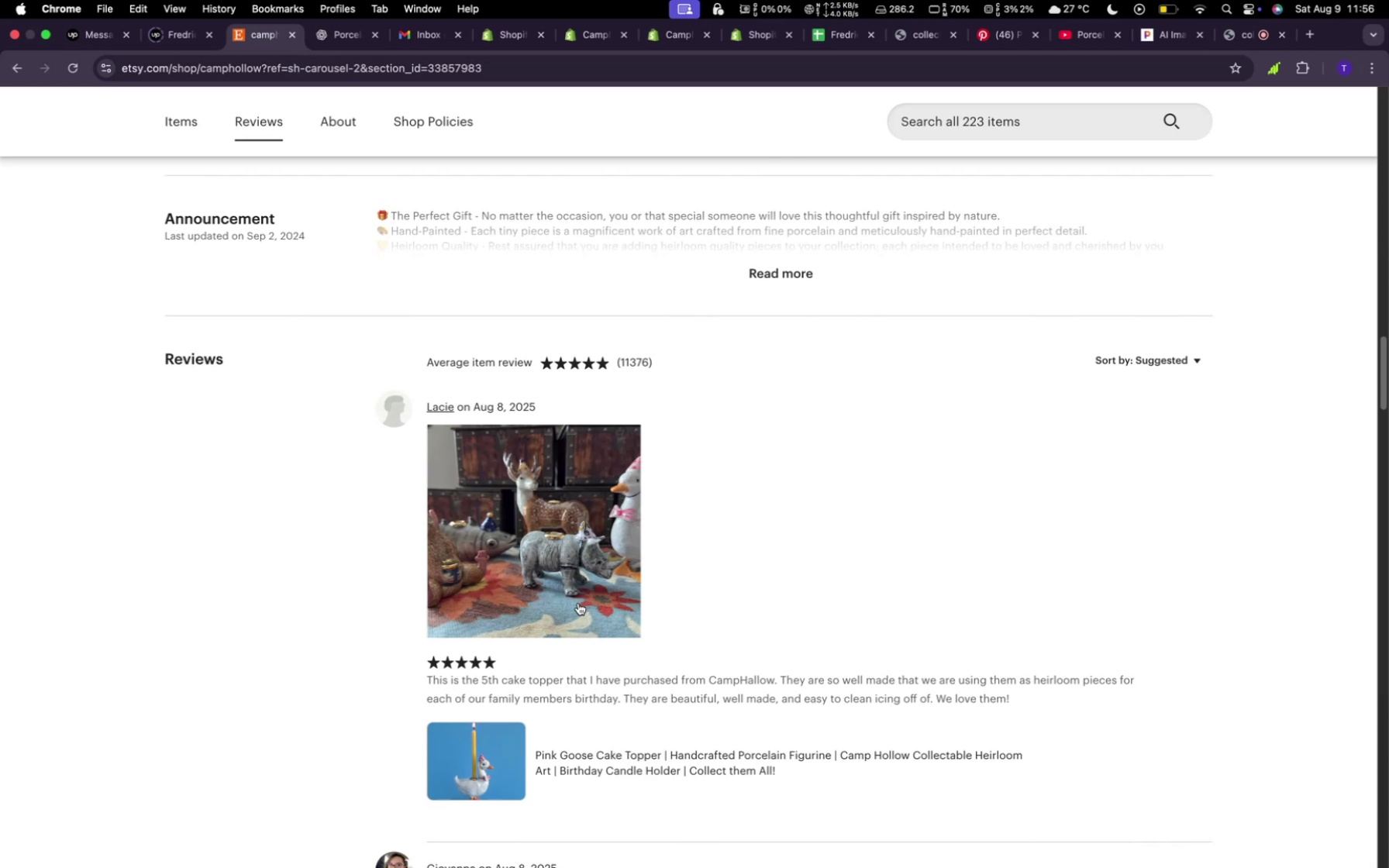 
wait(22.07)
 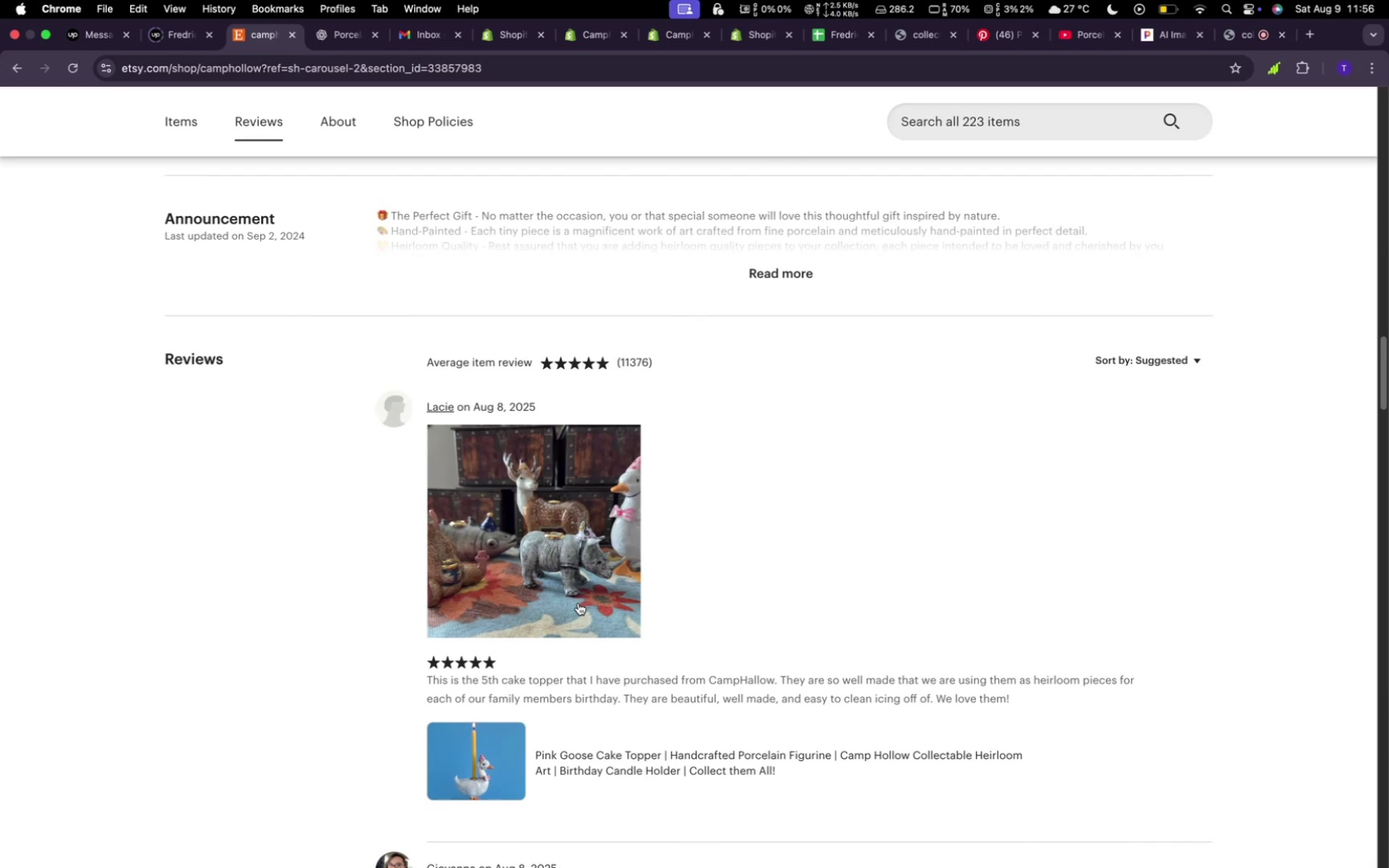 
scroll: coordinate [578, 603], scroll_direction: down, amount: 1.0
 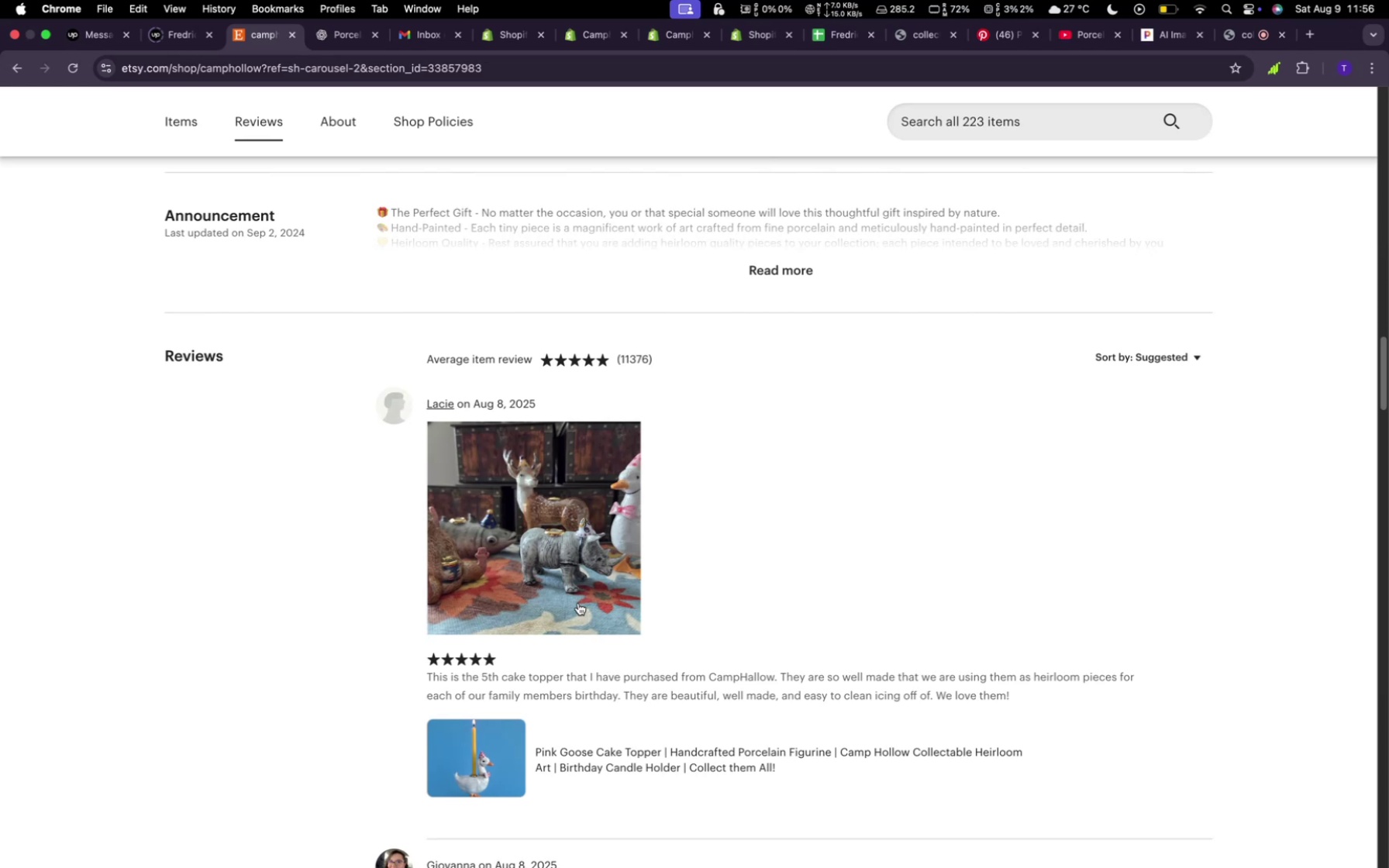 
wait(20.6)
 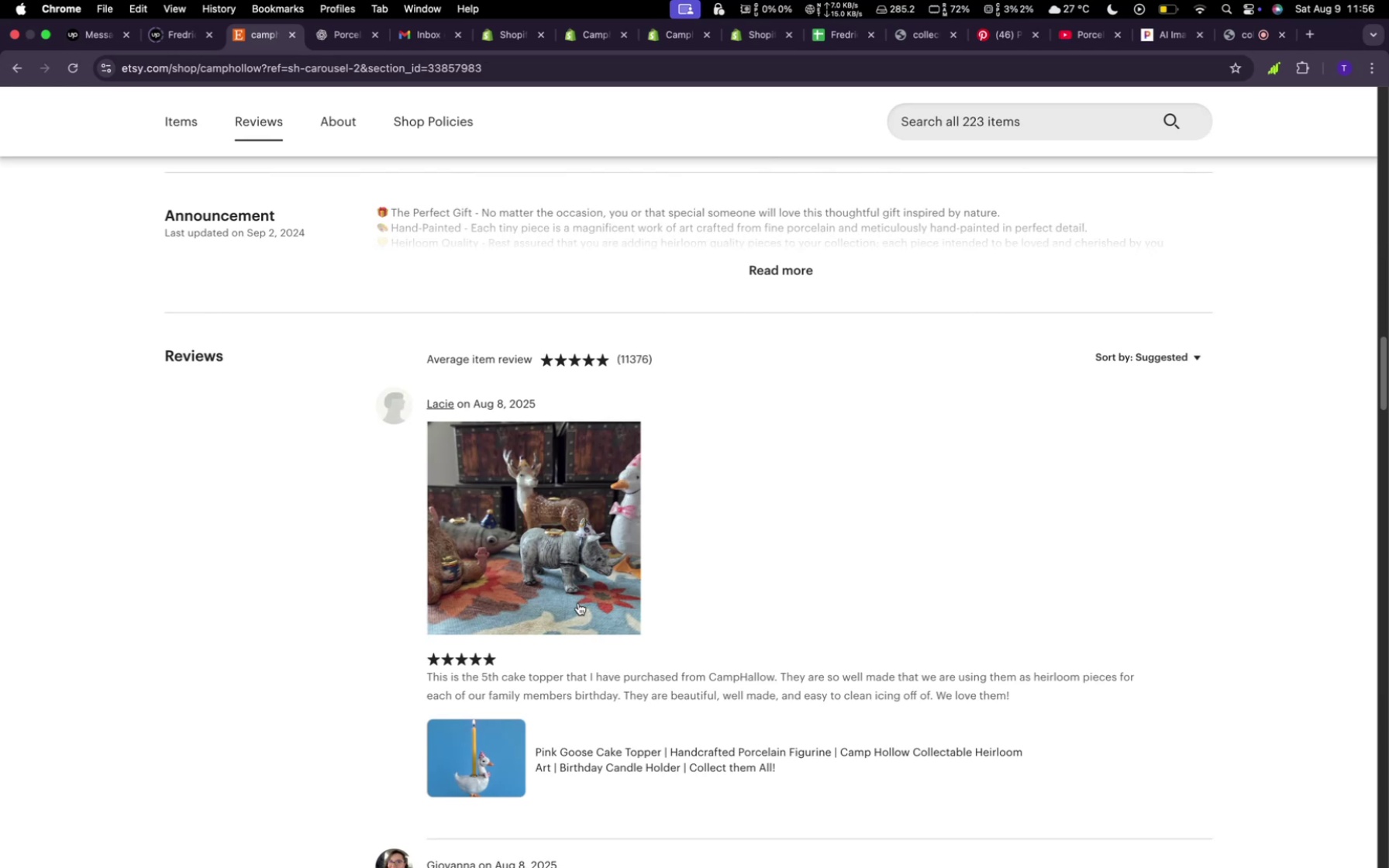 
scroll: coordinate [482, 616], scroll_direction: down, amount: 38.0
 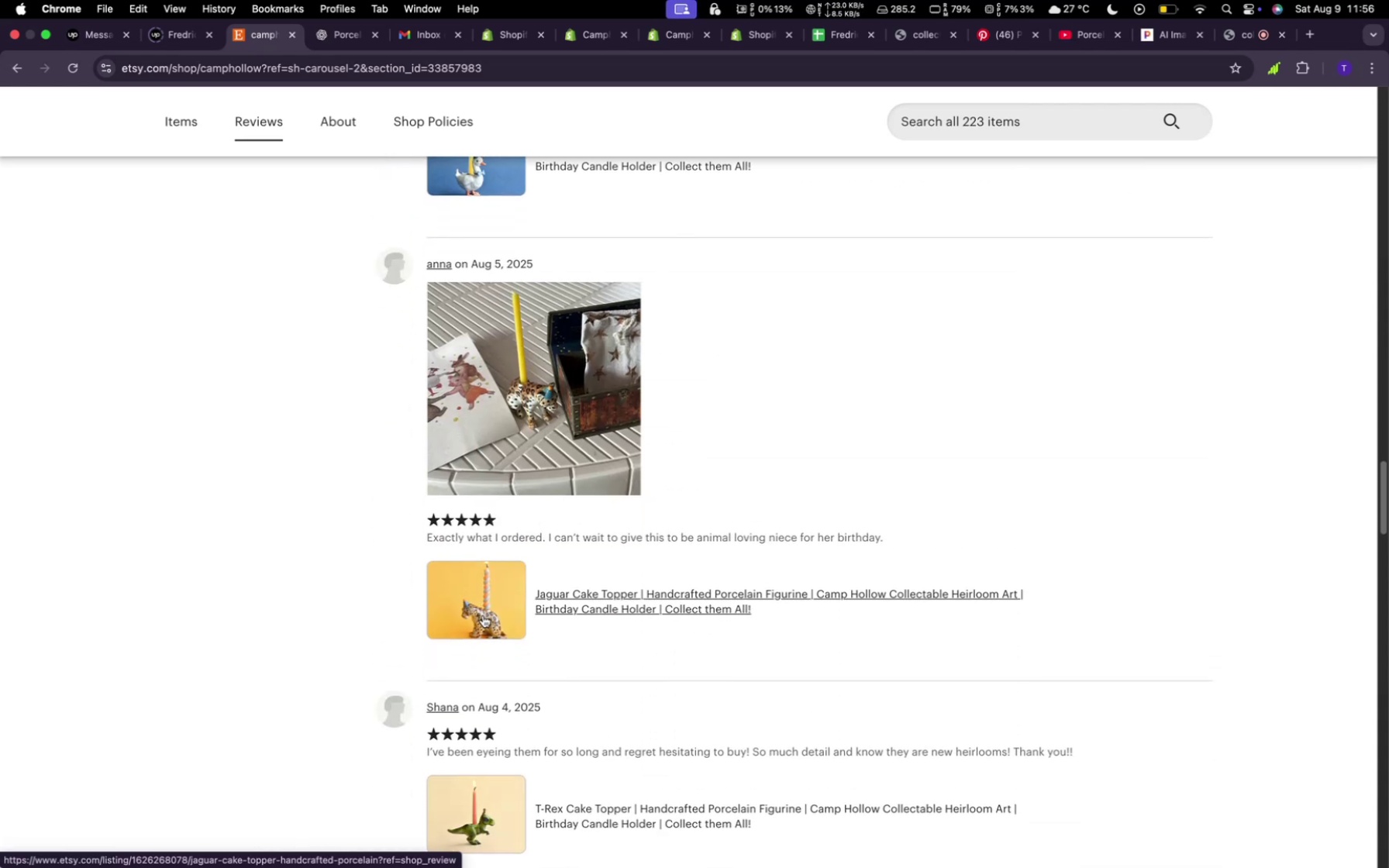 
scroll: coordinate [484, 615], scroll_direction: down, amount: 54.0
 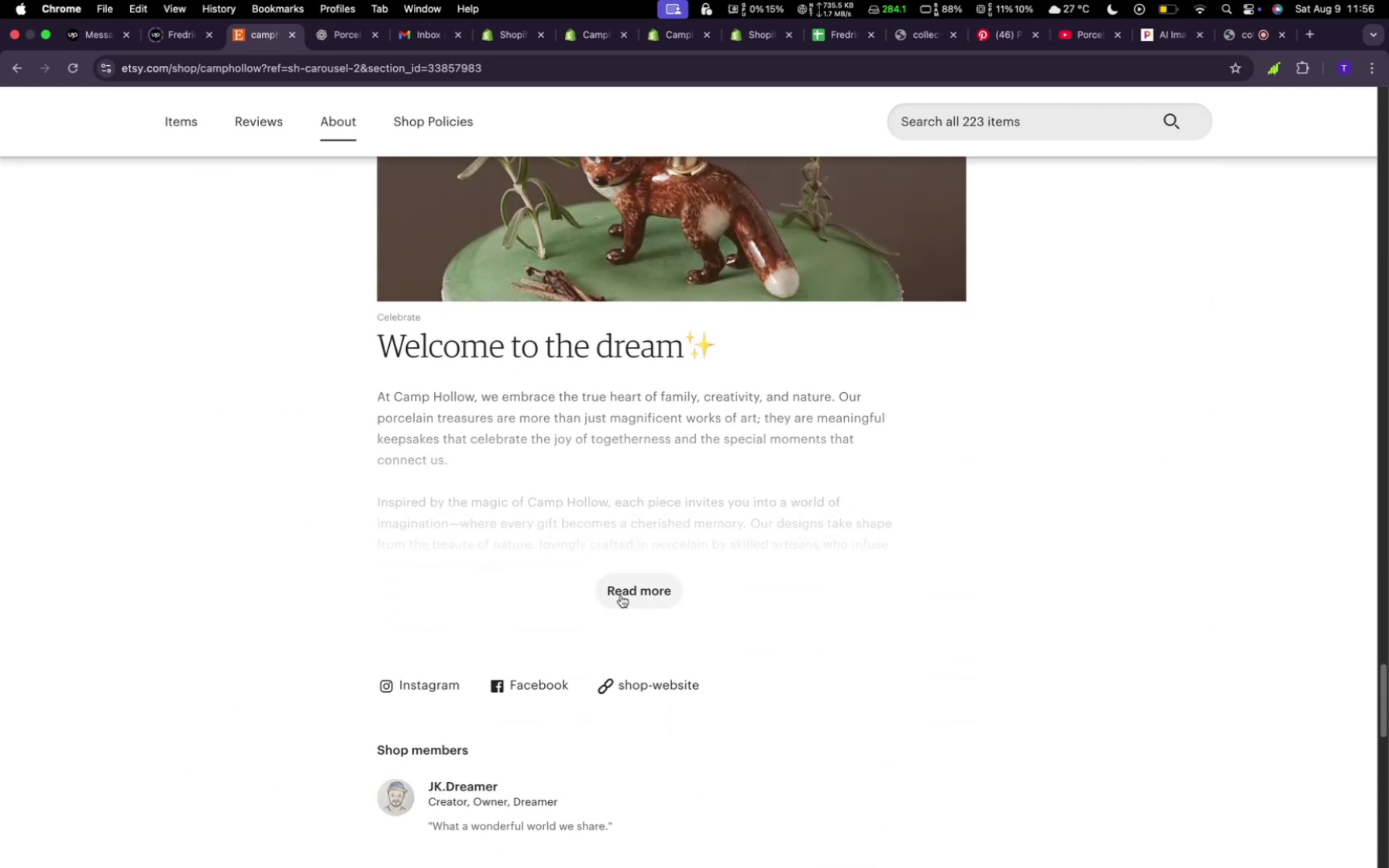 
left_click([622, 596])
 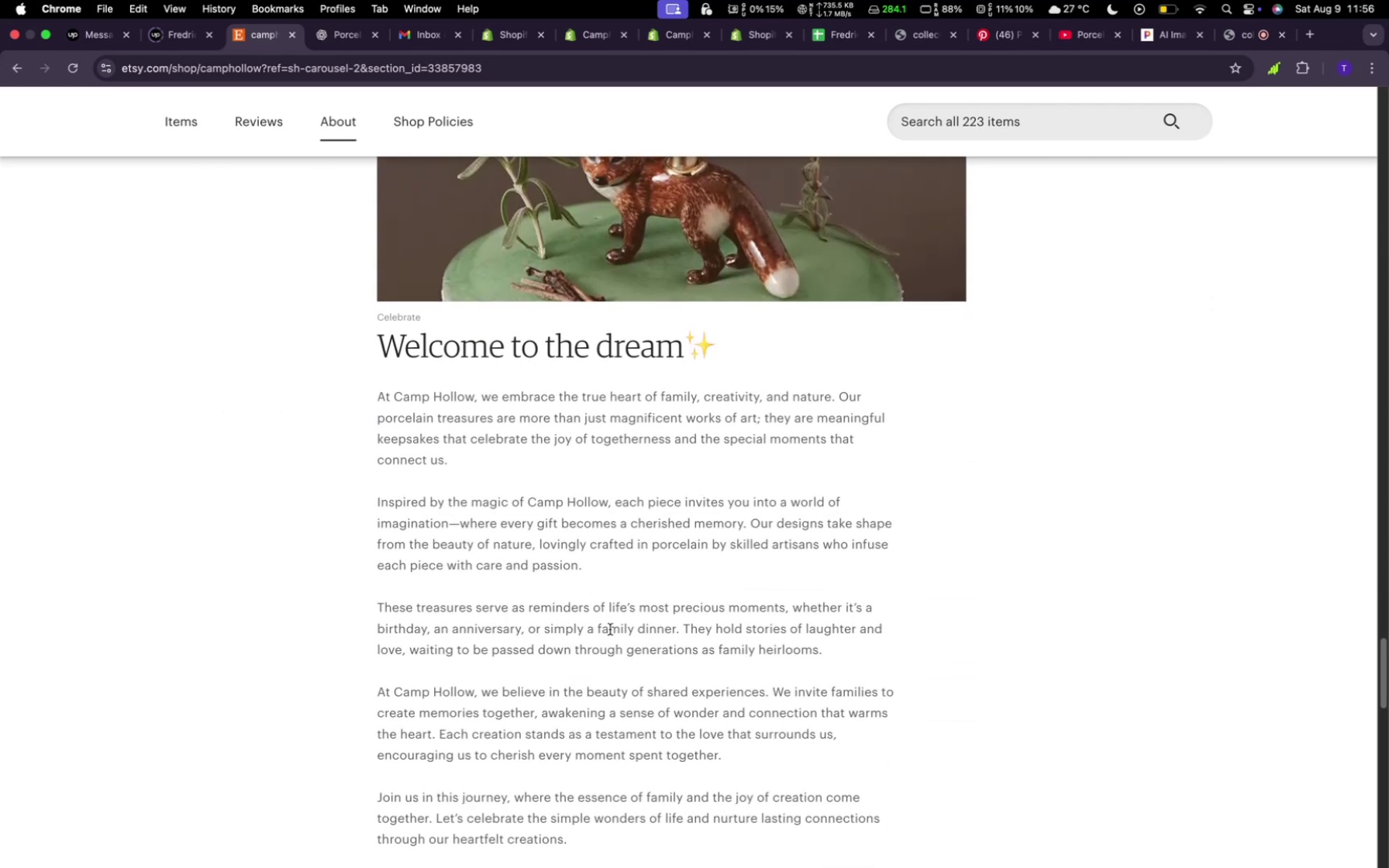 
scroll: coordinate [610, 629], scroll_direction: down, amount: 13.0
 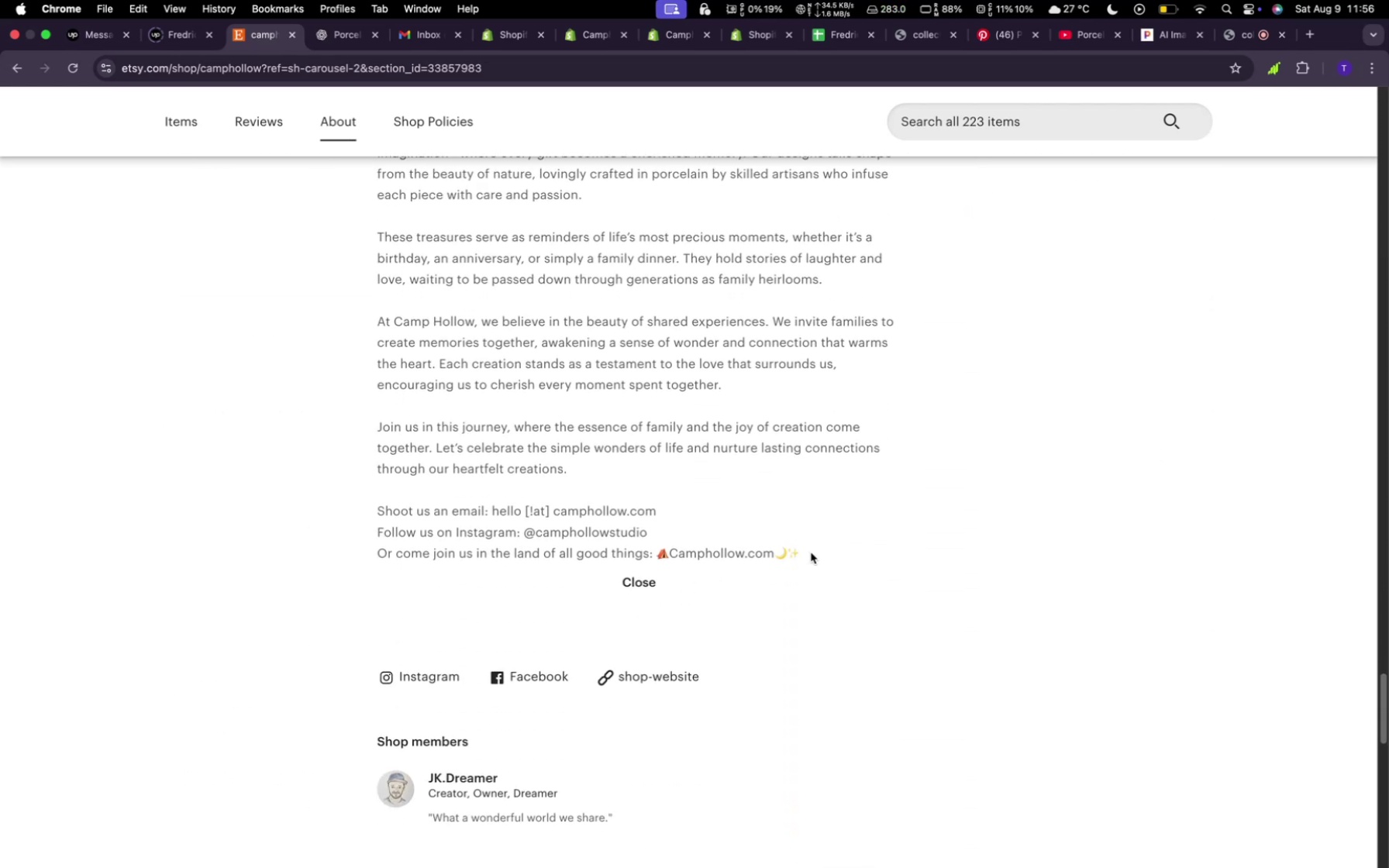 
left_click_drag(start_coordinate=[812, 556], to_coordinate=[446, 266])
 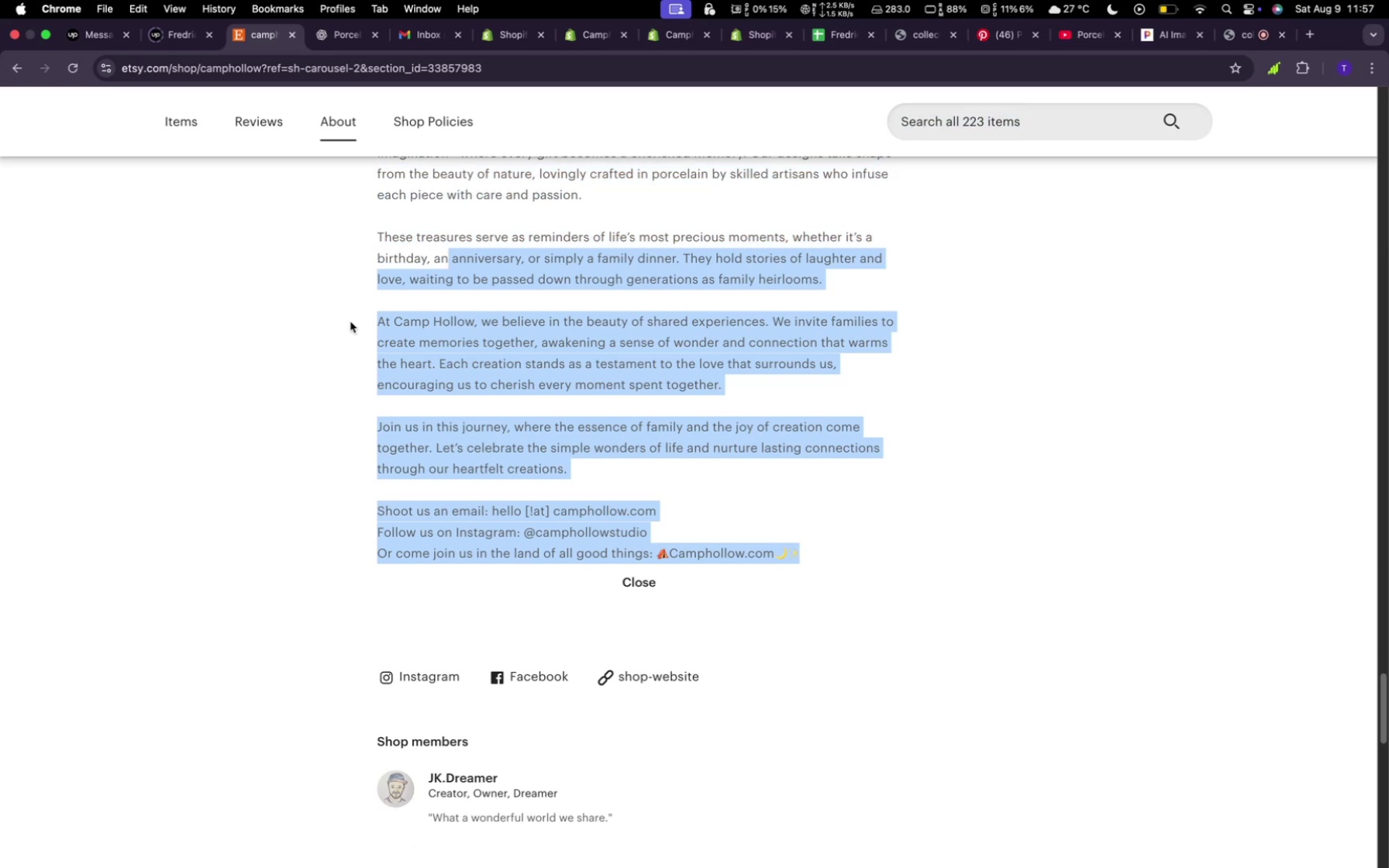 
scroll: coordinate [230, 460], scroll_direction: up, amount: 10.0
 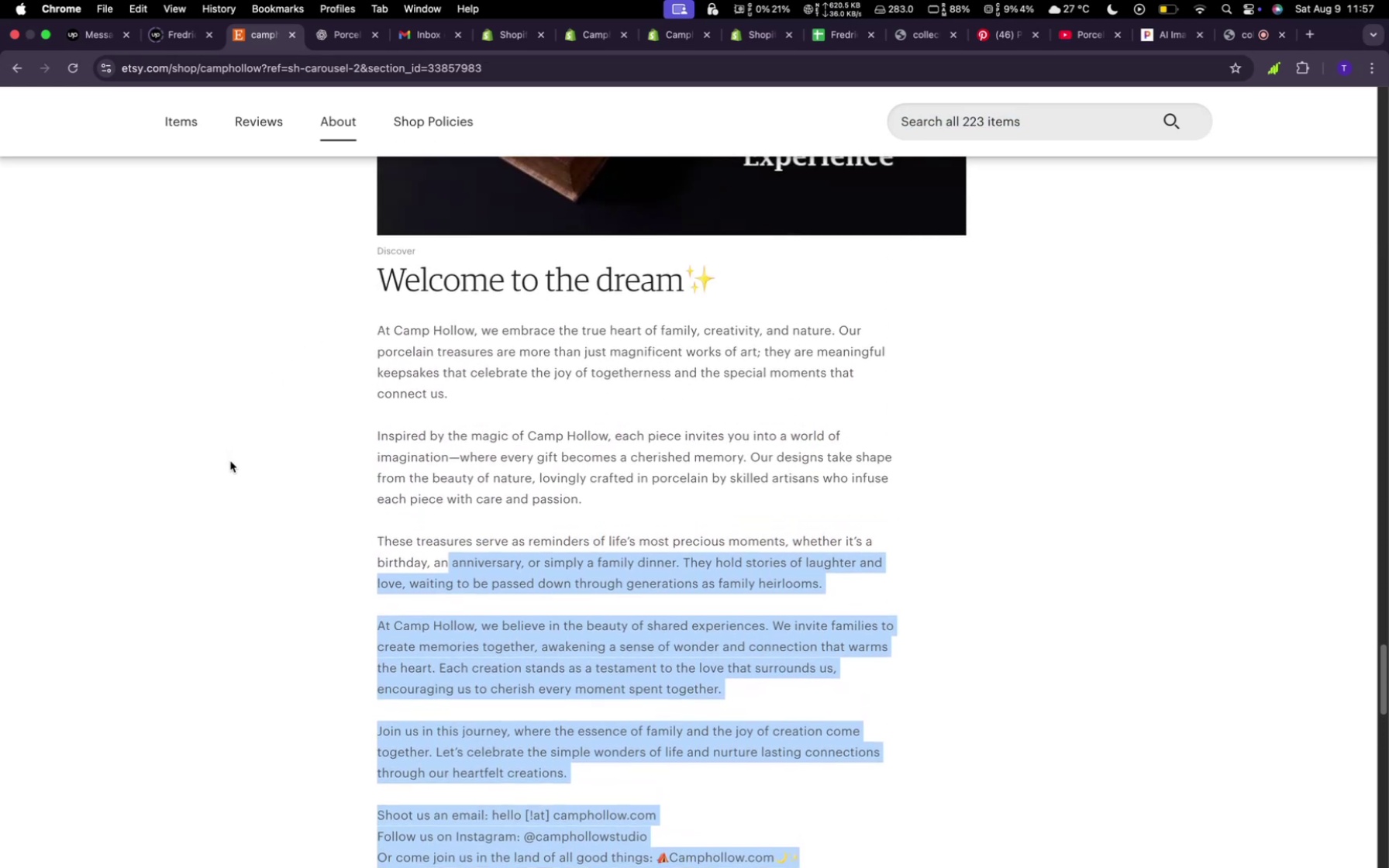 
key(Meta+ArrowUp)
 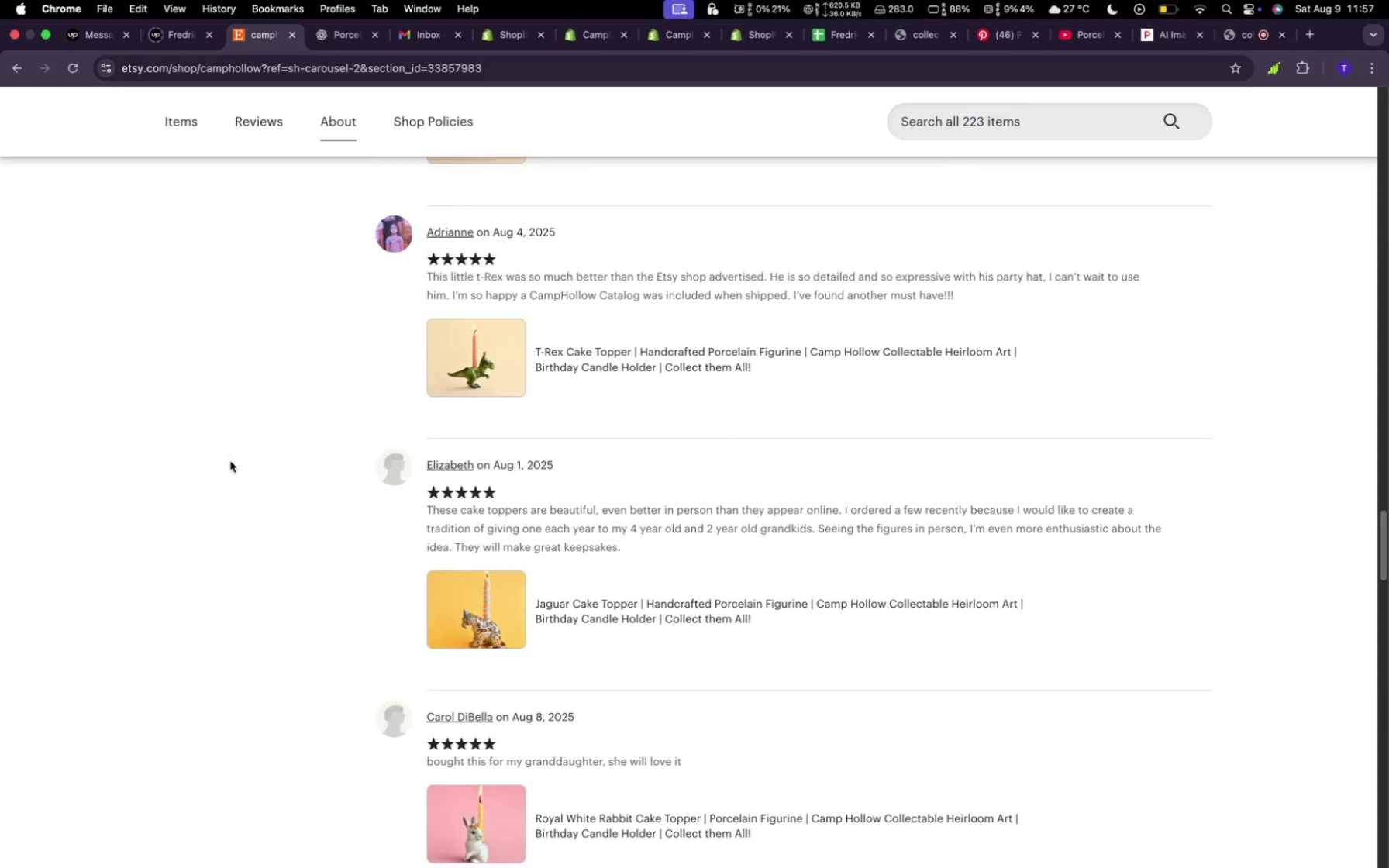 
key(Meta+ArrowUp)
 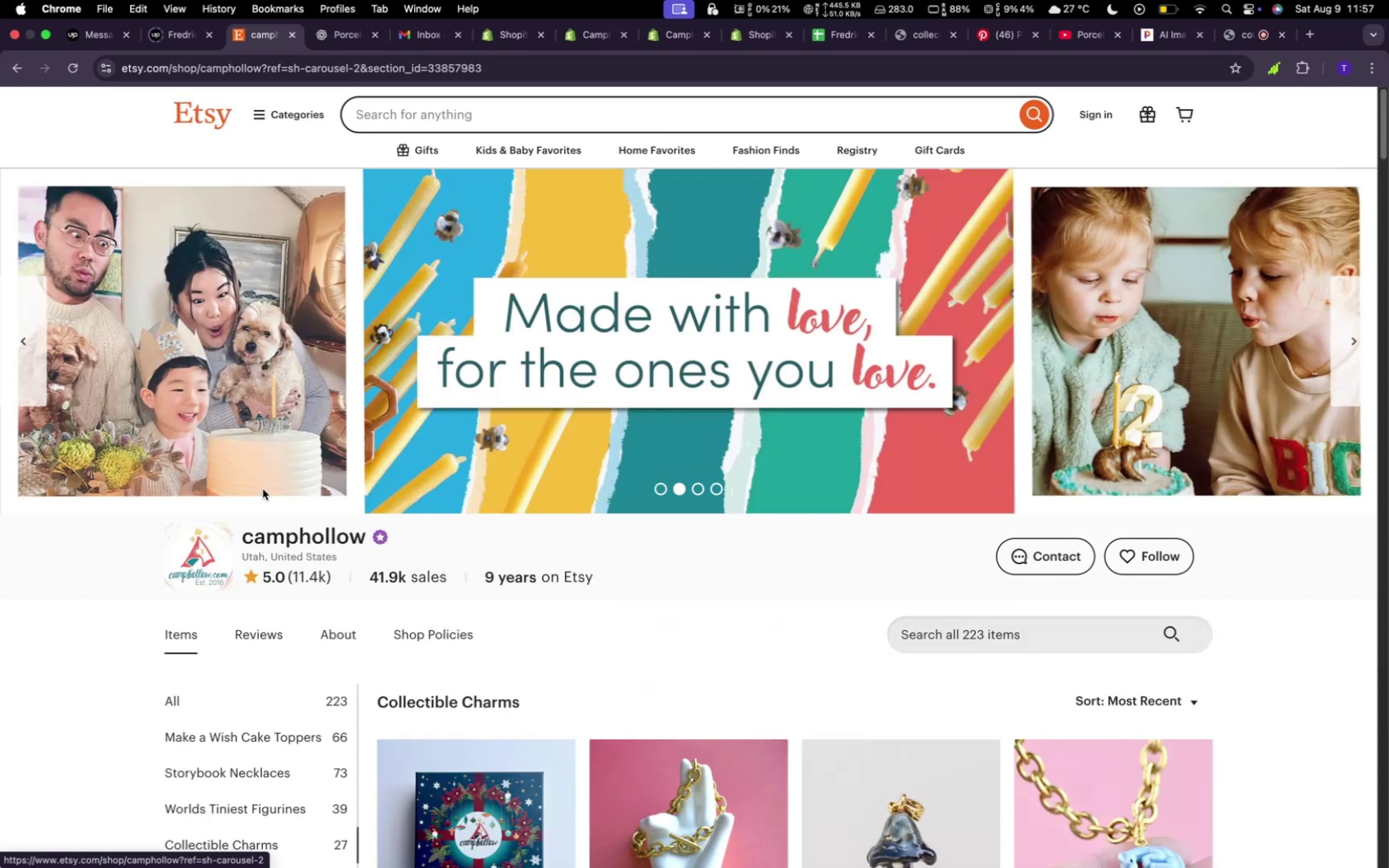 
scroll: coordinate [677, 641], scroll_direction: up, amount: 8.0
 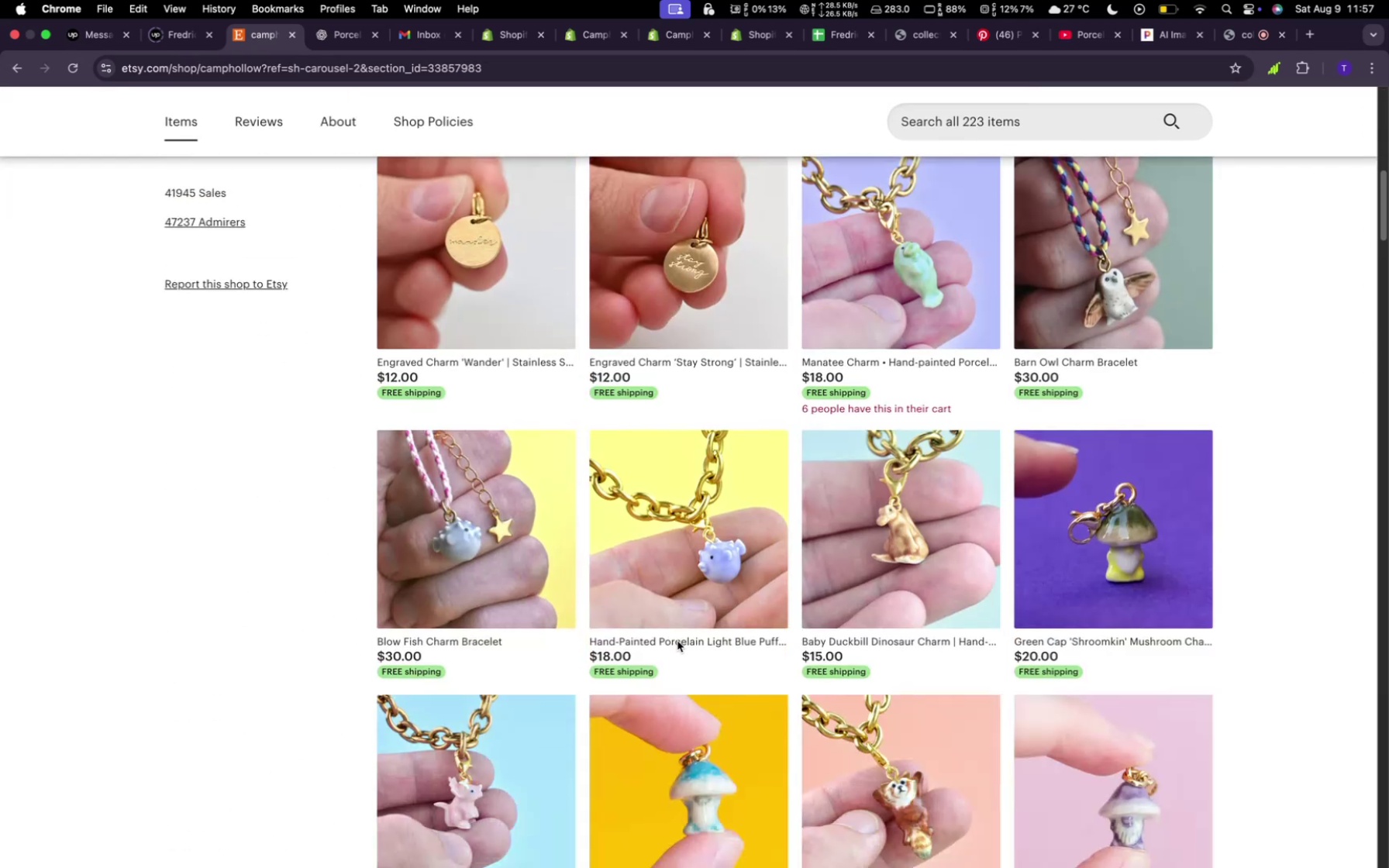 
scroll: coordinate [677, 640], scroll_direction: down, amount: 7.0
 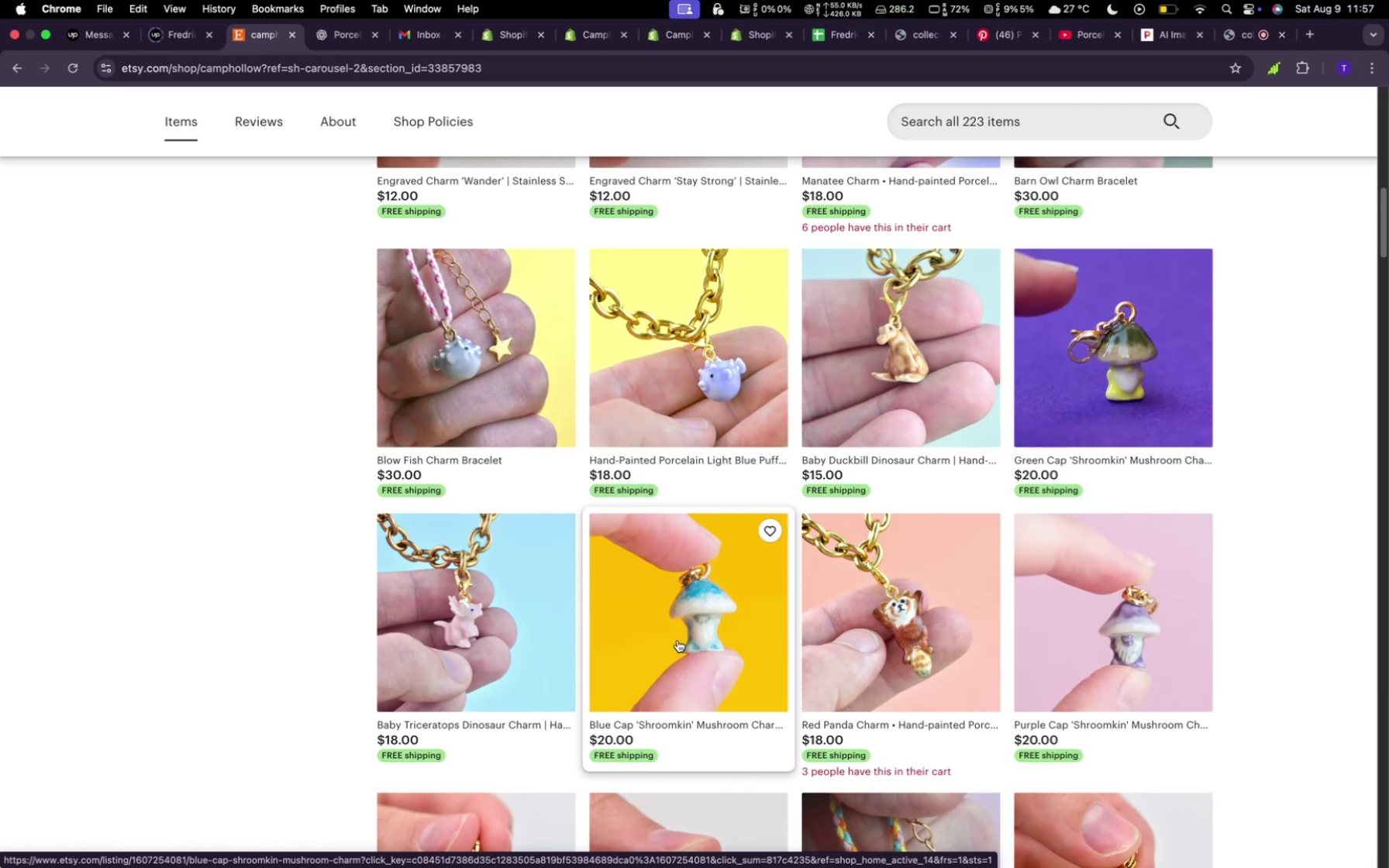 
wait(14.59)
 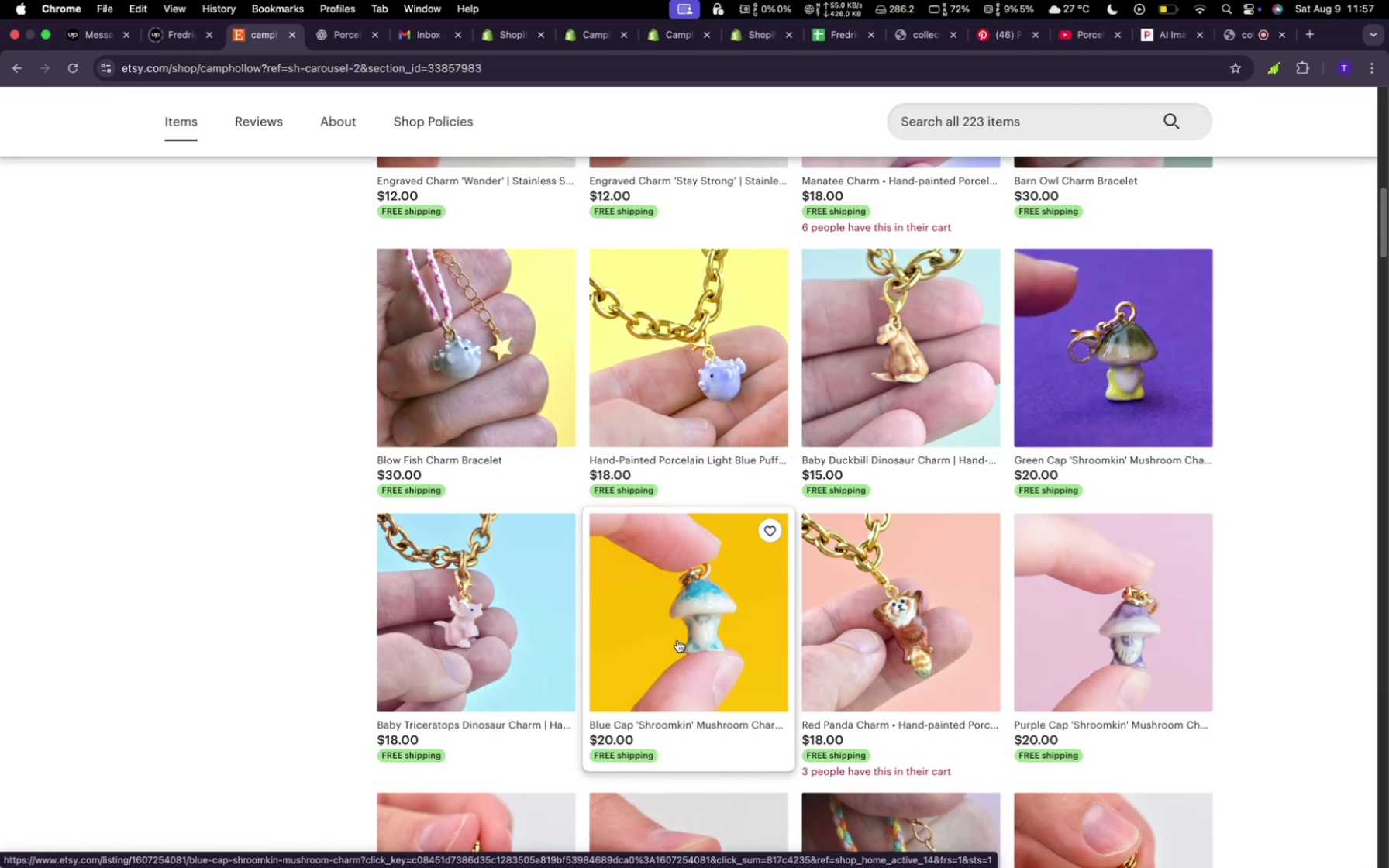 
scroll: coordinate [677, 640], scroll_direction: down, amount: 34.0
 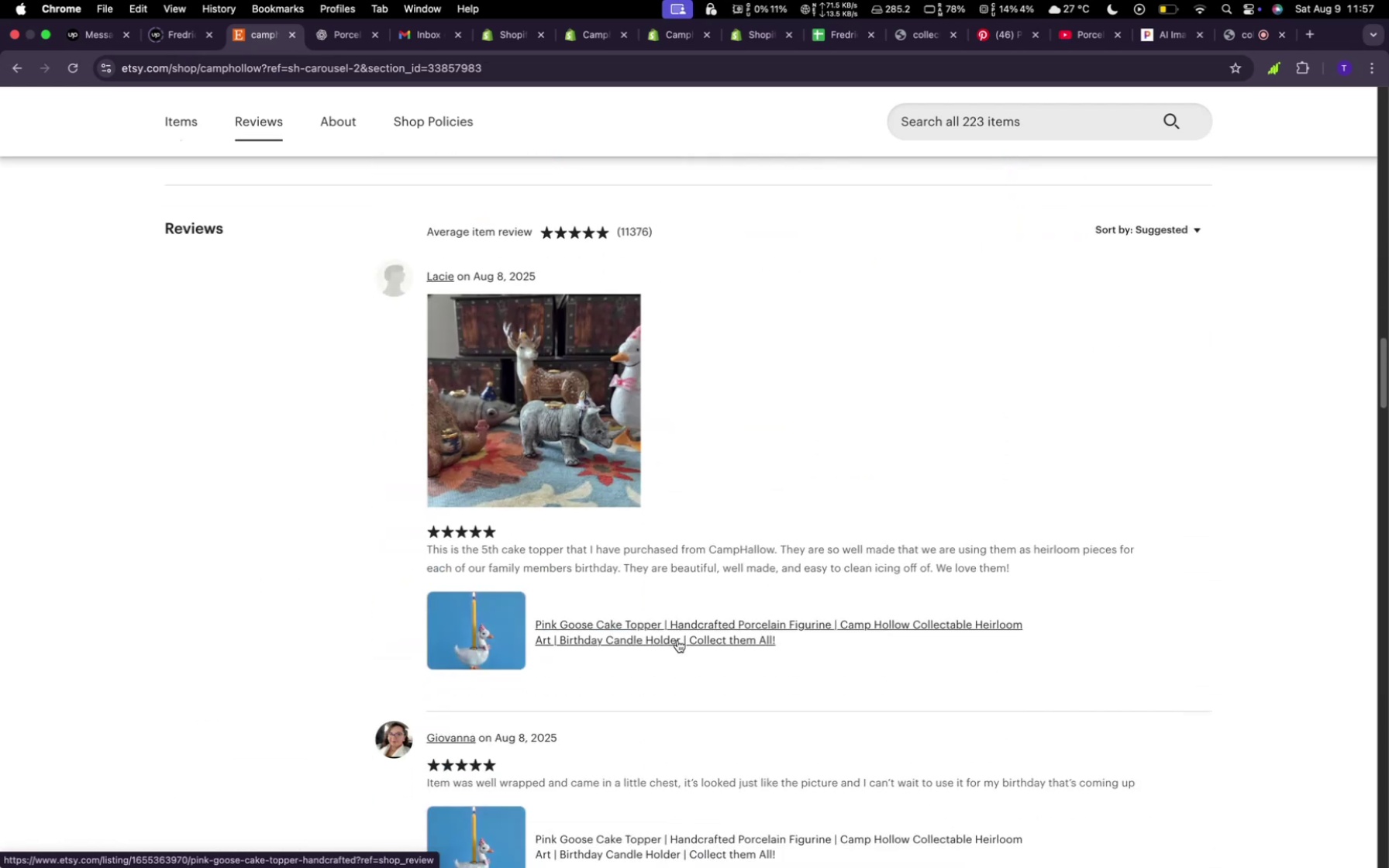 
scroll: coordinate [667, 650], scroll_direction: up, amount: 14.0
 